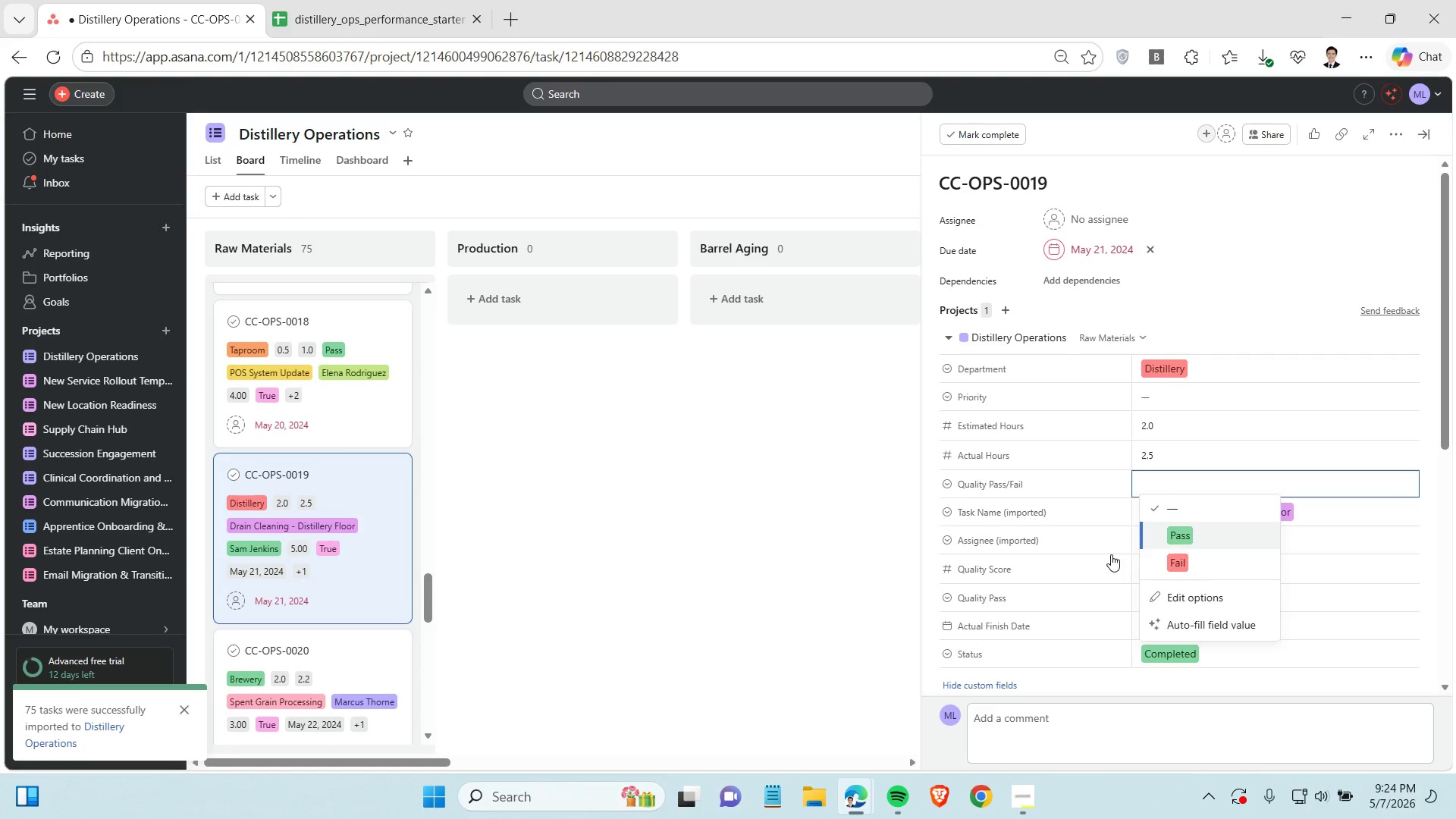 
scroll: coordinate [306, 529], scroll_direction: down, amount: 2.0
 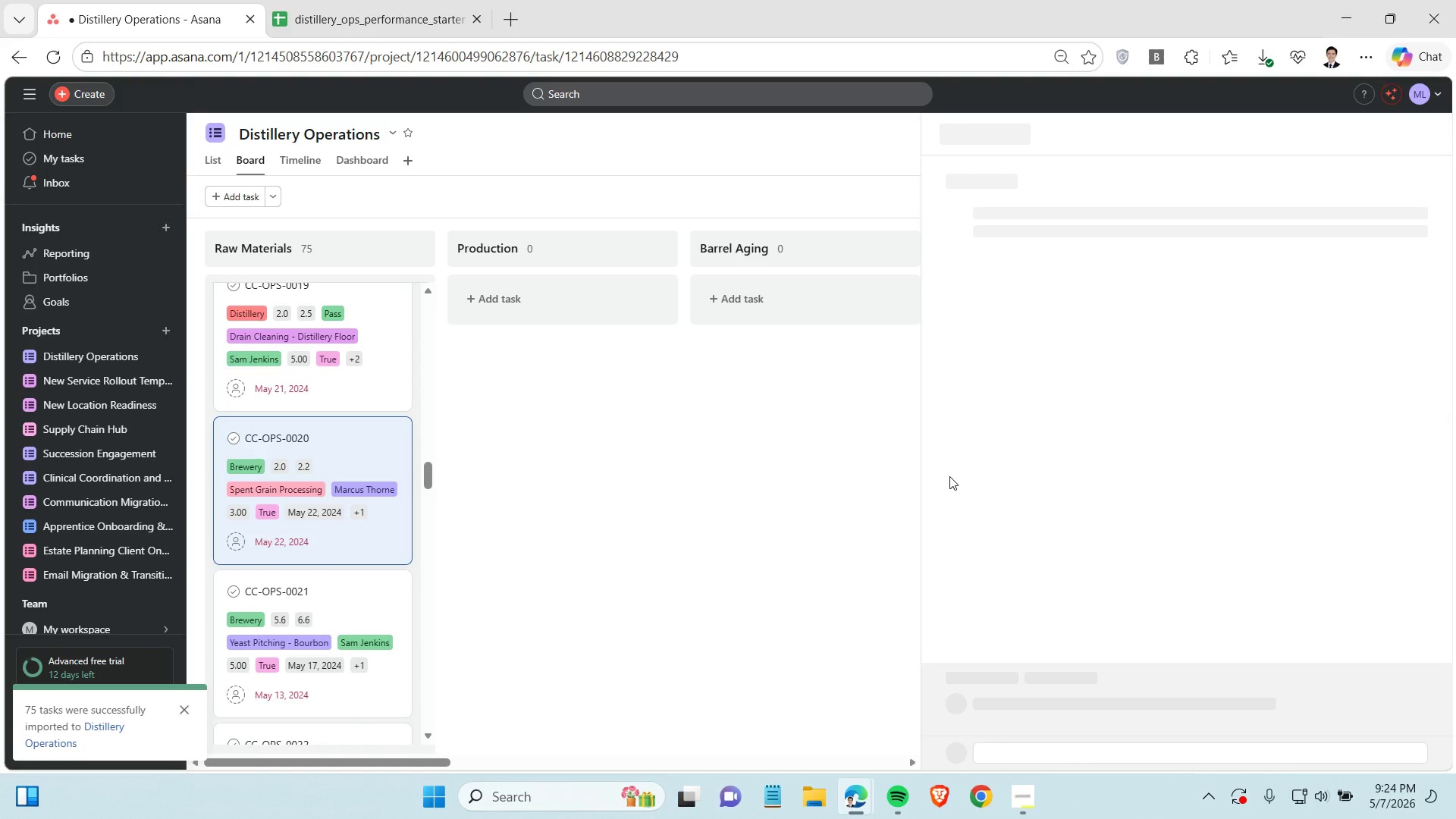 
wait(5.23)
 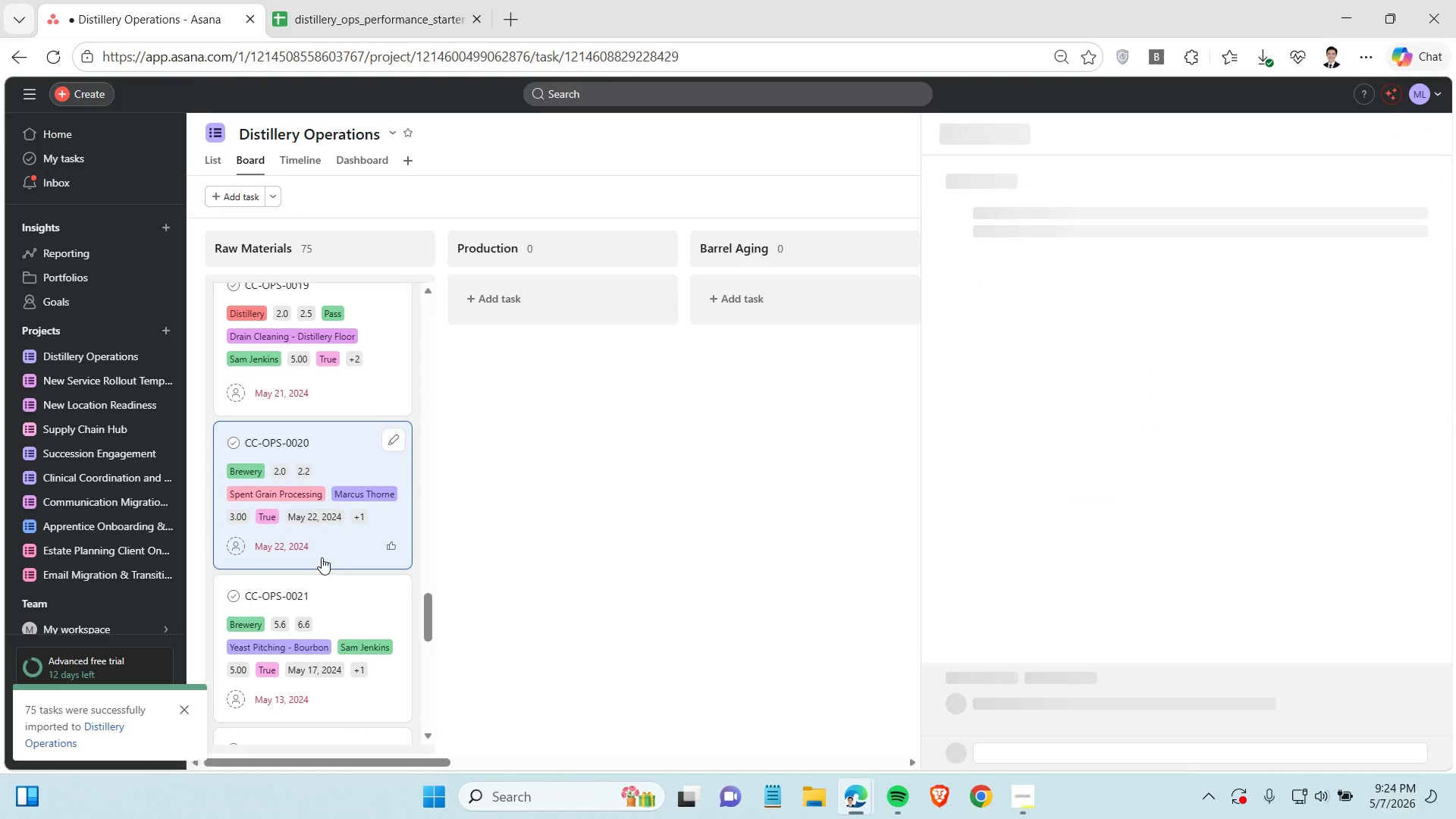 
left_click([1188, 478])
 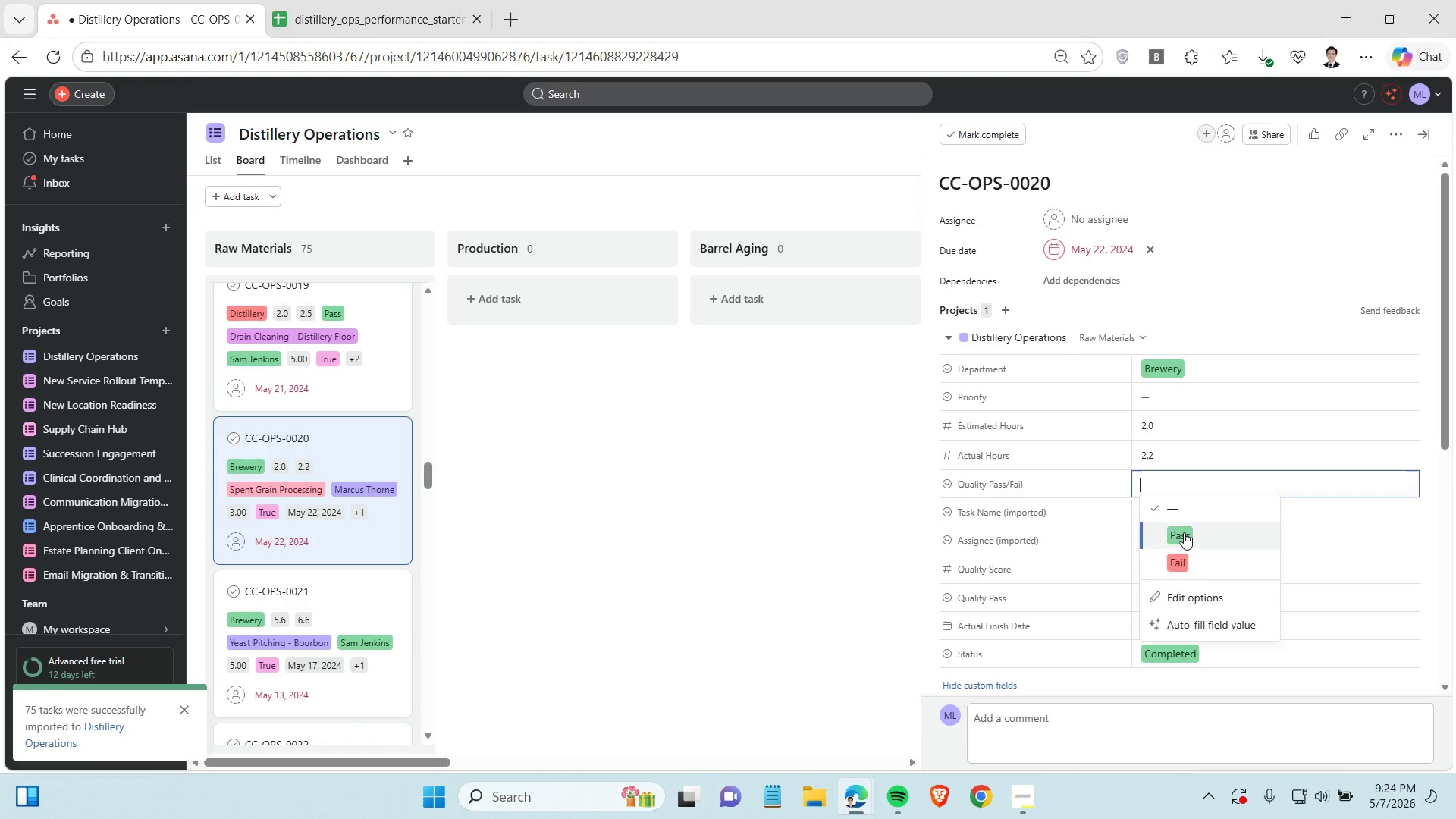 
left_click([1184, 532])
 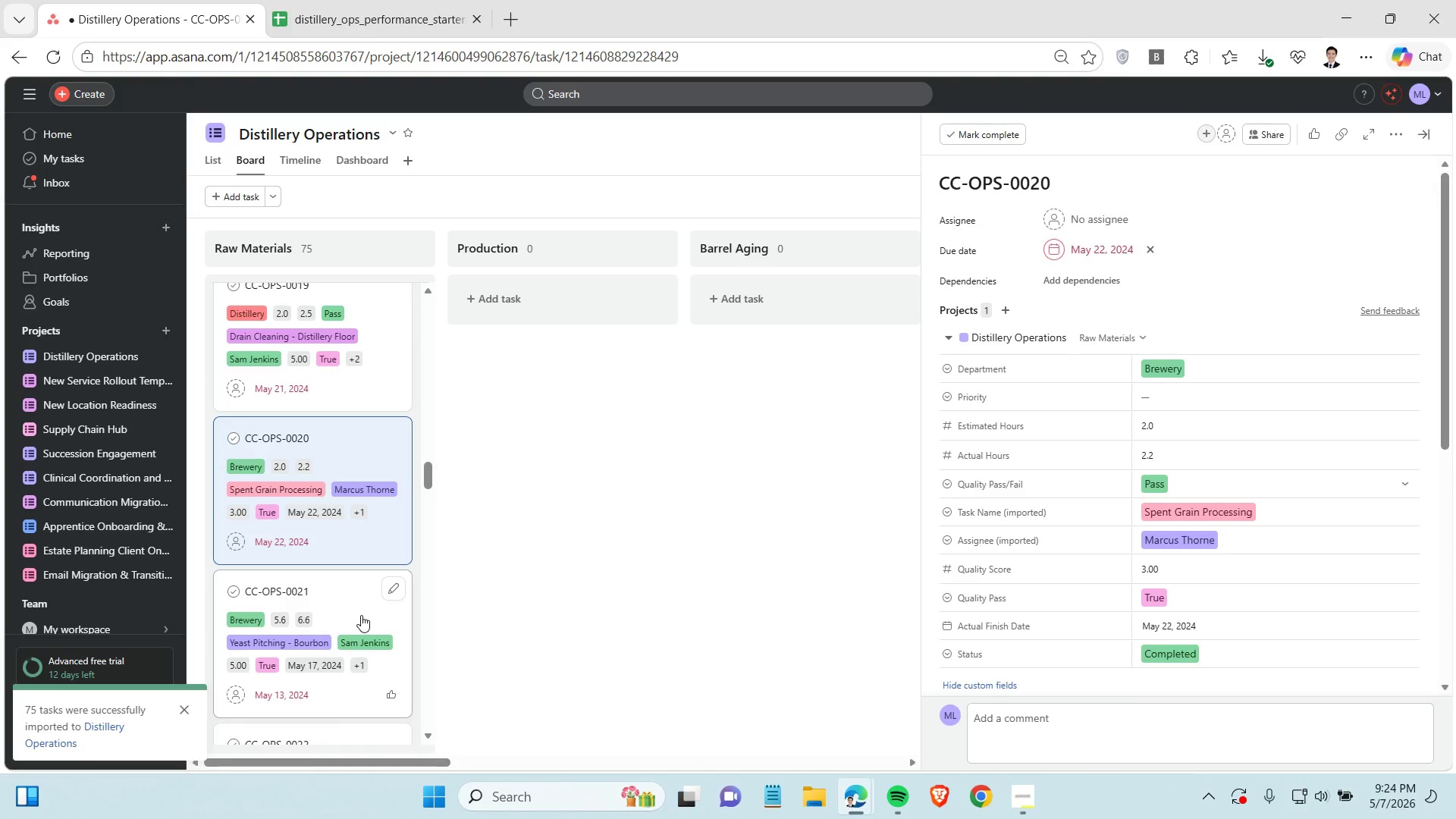 
scroll: coordinate [361, 615], scroll_direction: down, amount: 2.0
 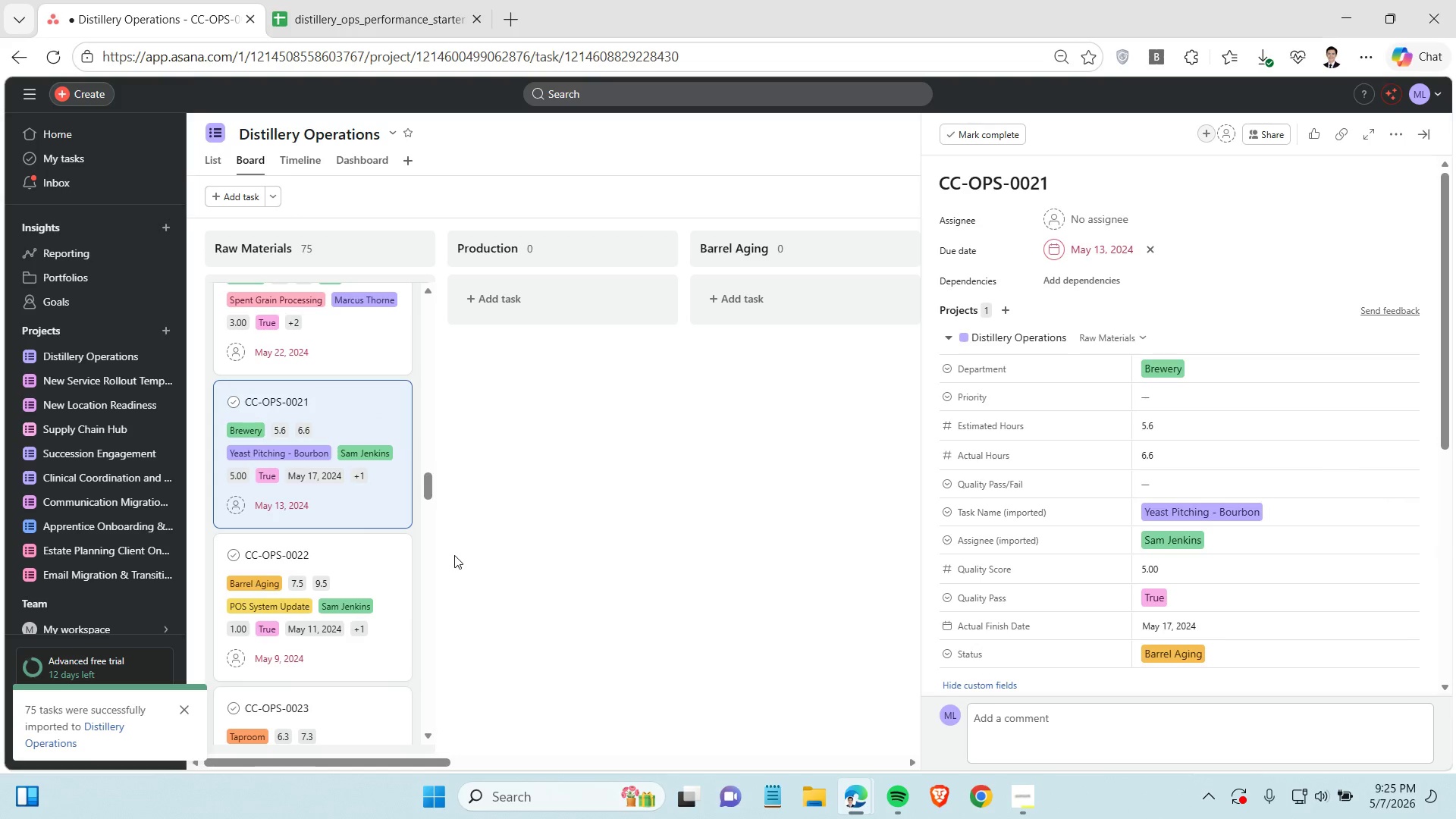 
wait(6.18)
 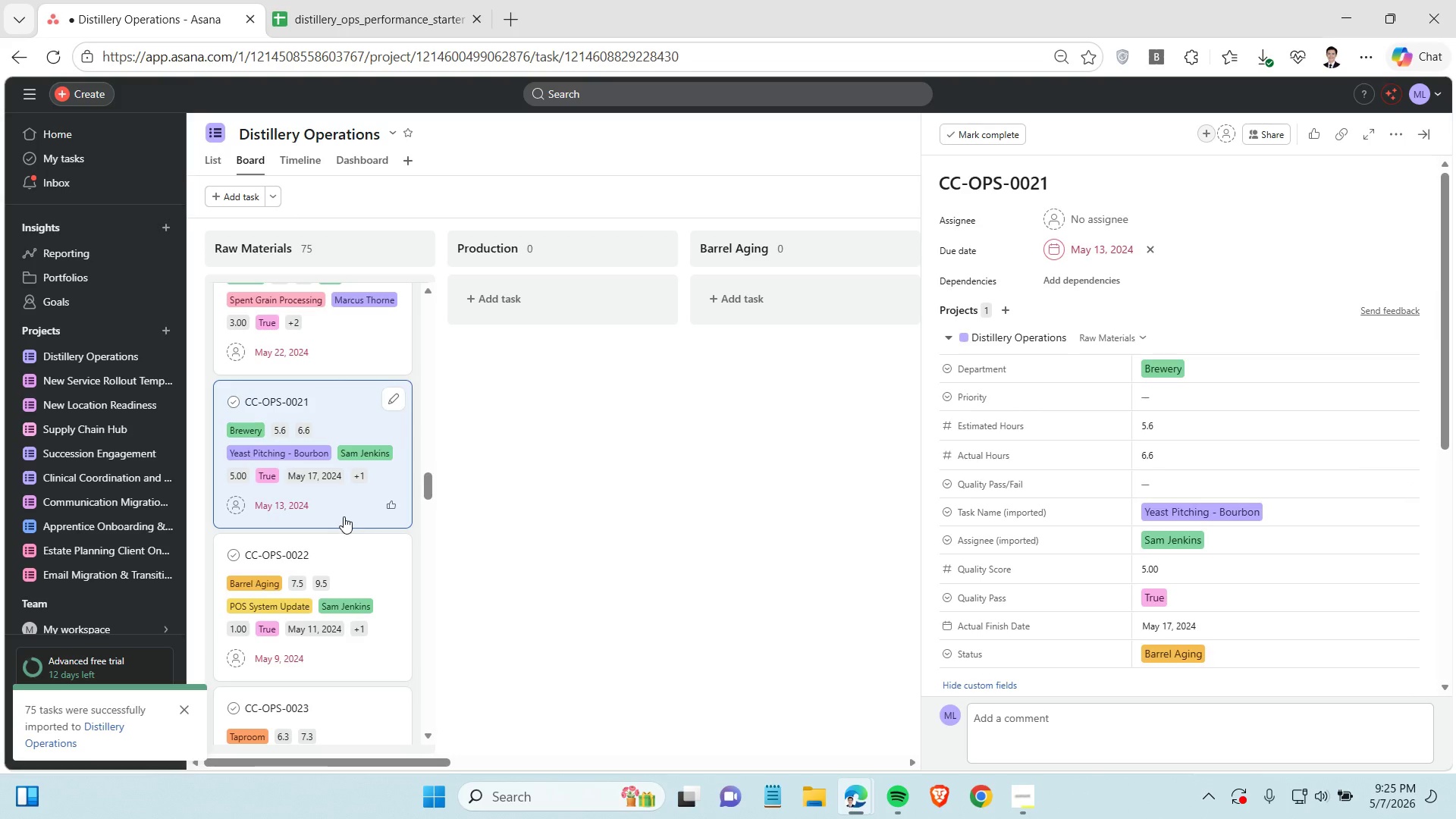 
left_click([1173, 479])
 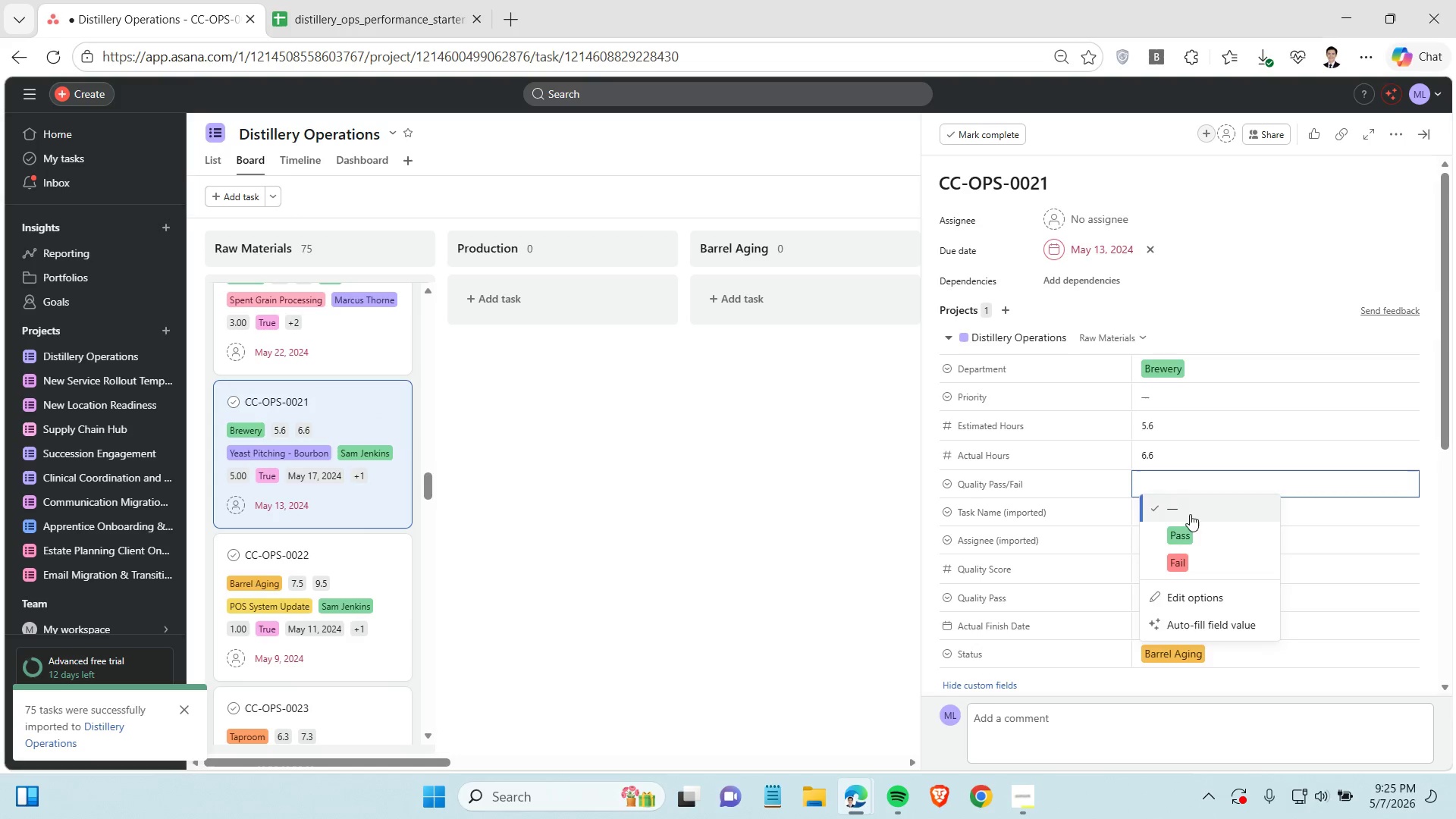 
left_click([1194, 538])
 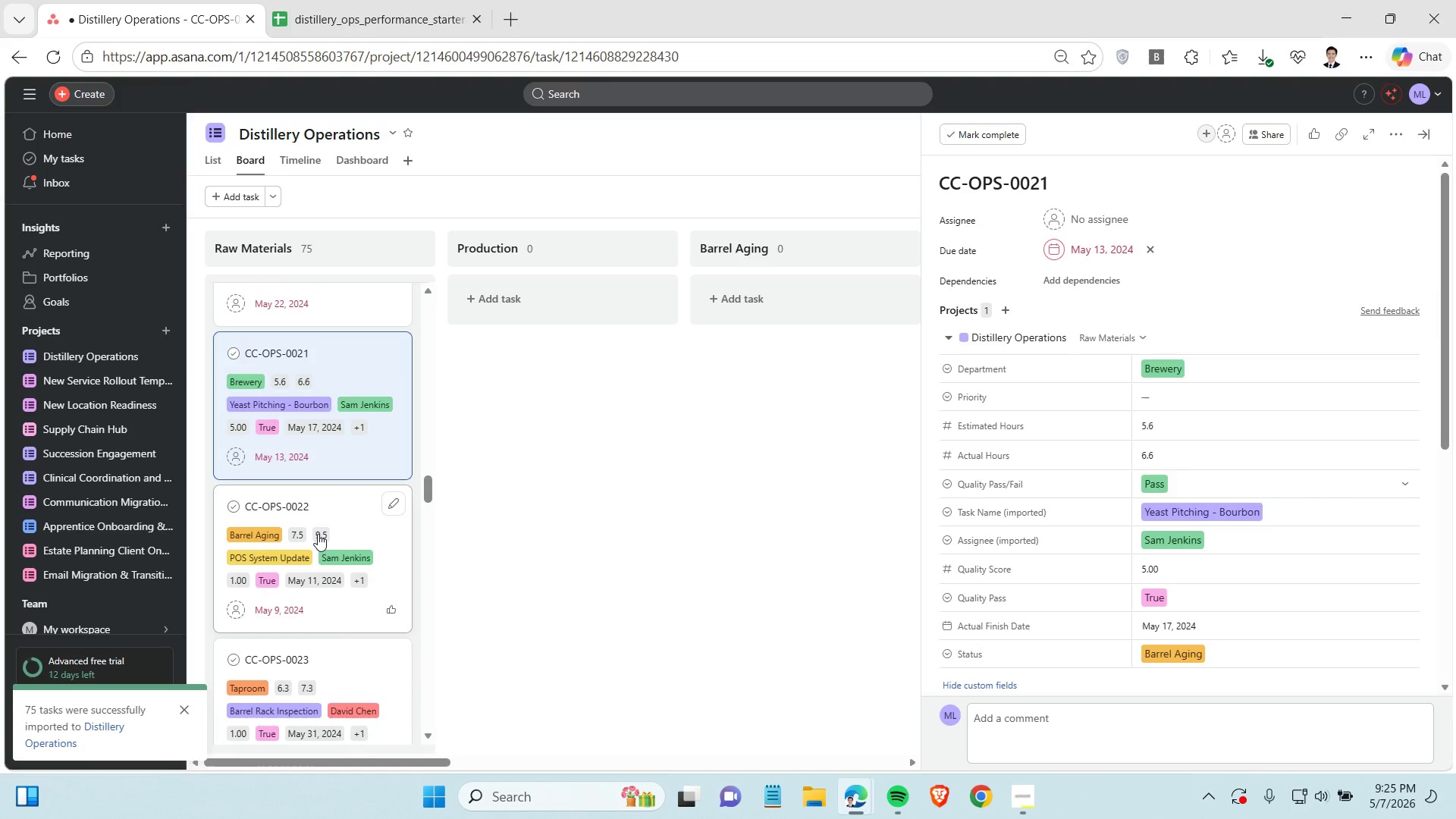 
scroll: coordinate [318, 535], scroll_direction: down, amount: 2.0
 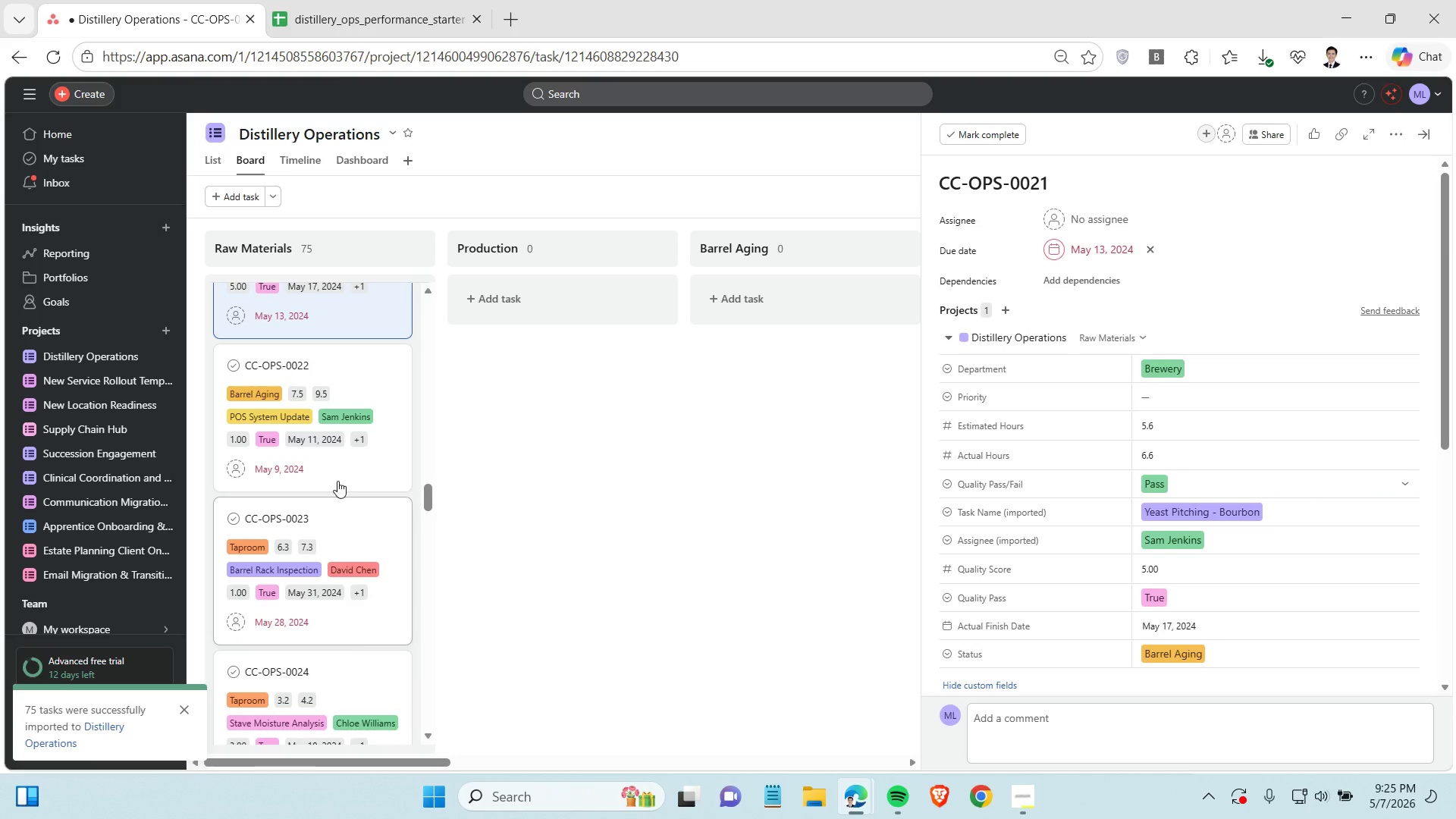 
left_click([340, 472])
 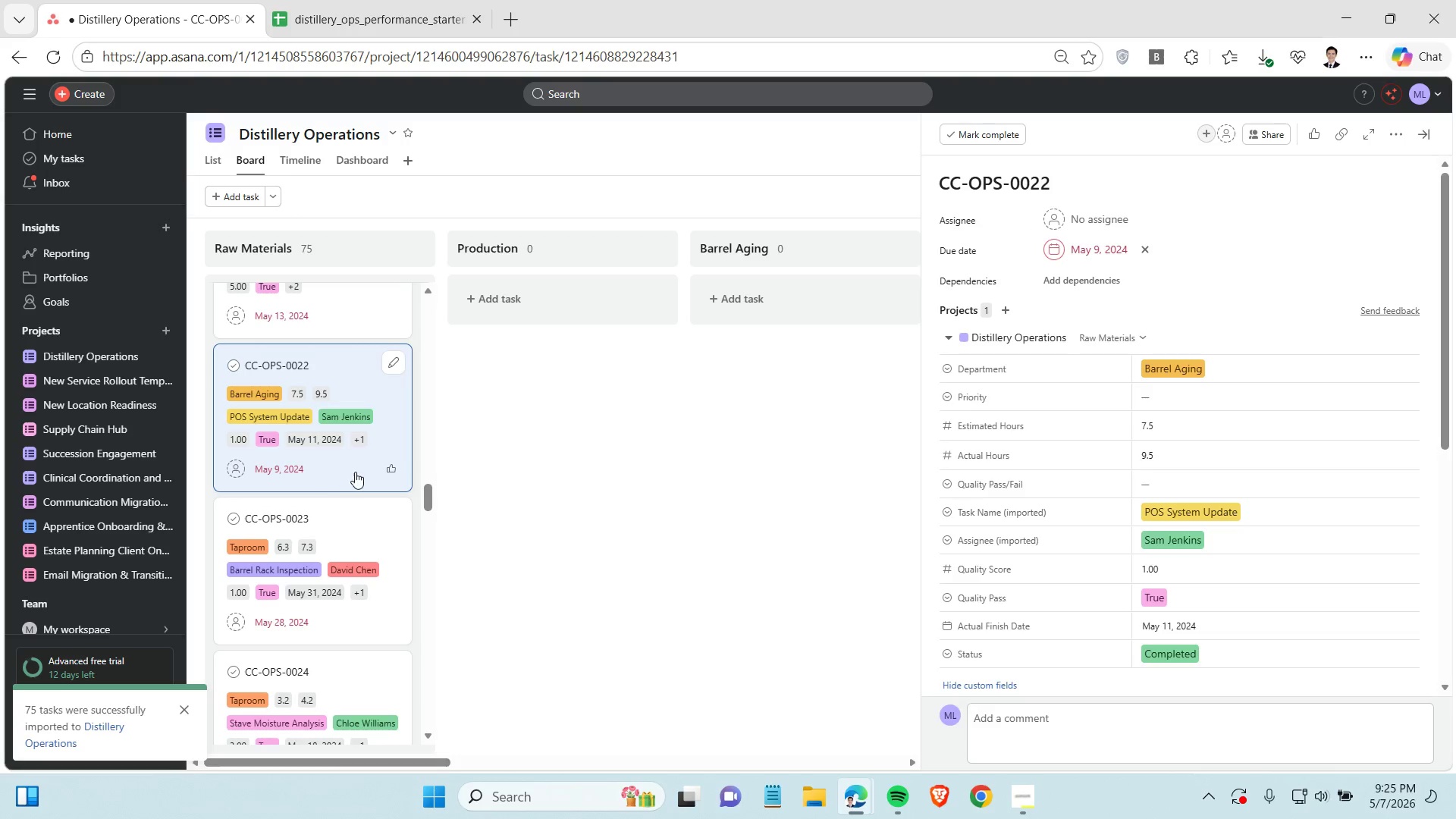 
left_click([1180, 484])
 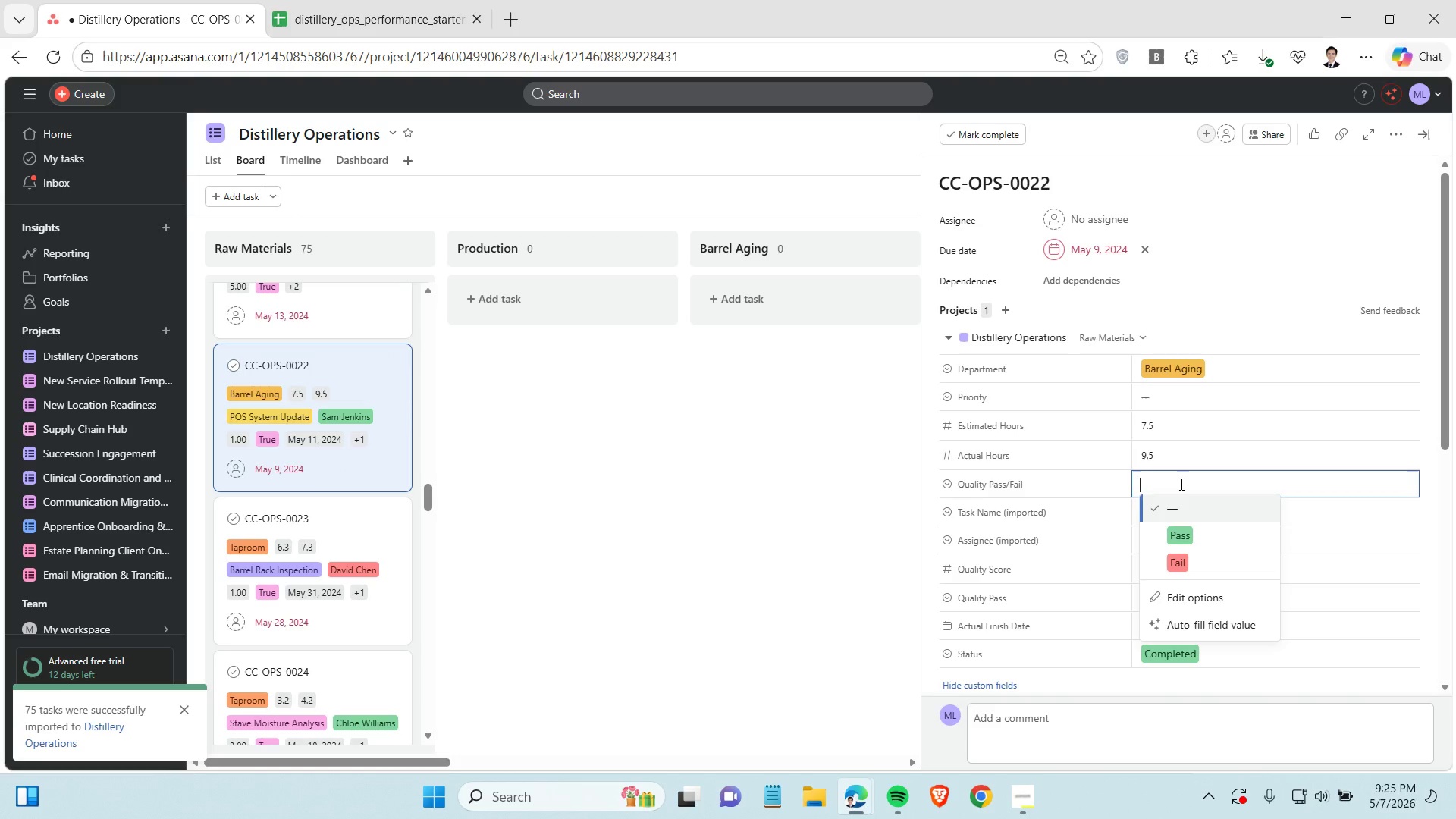 
left_click([1188, 531])
 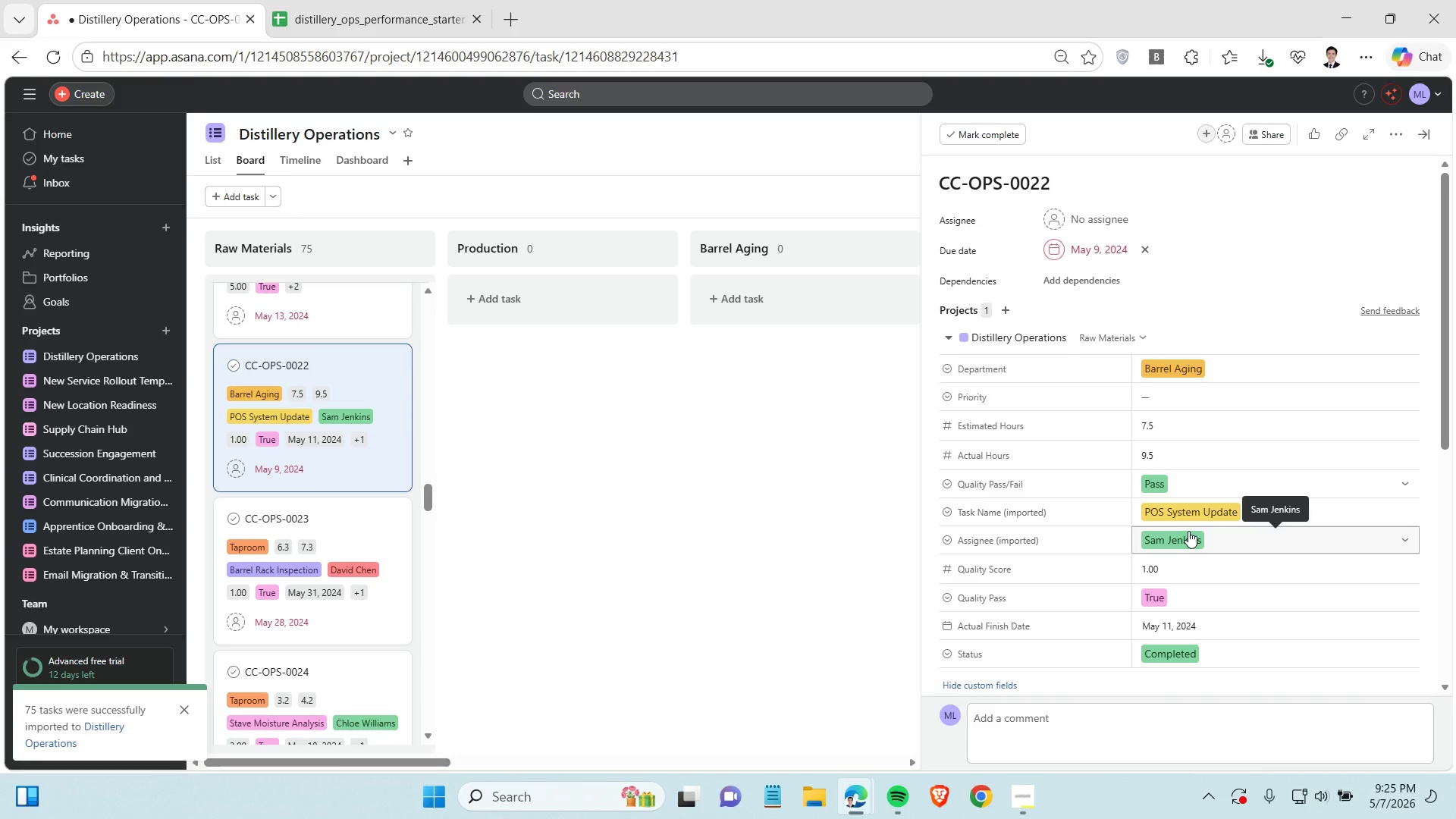 
left_click([343, 518])
 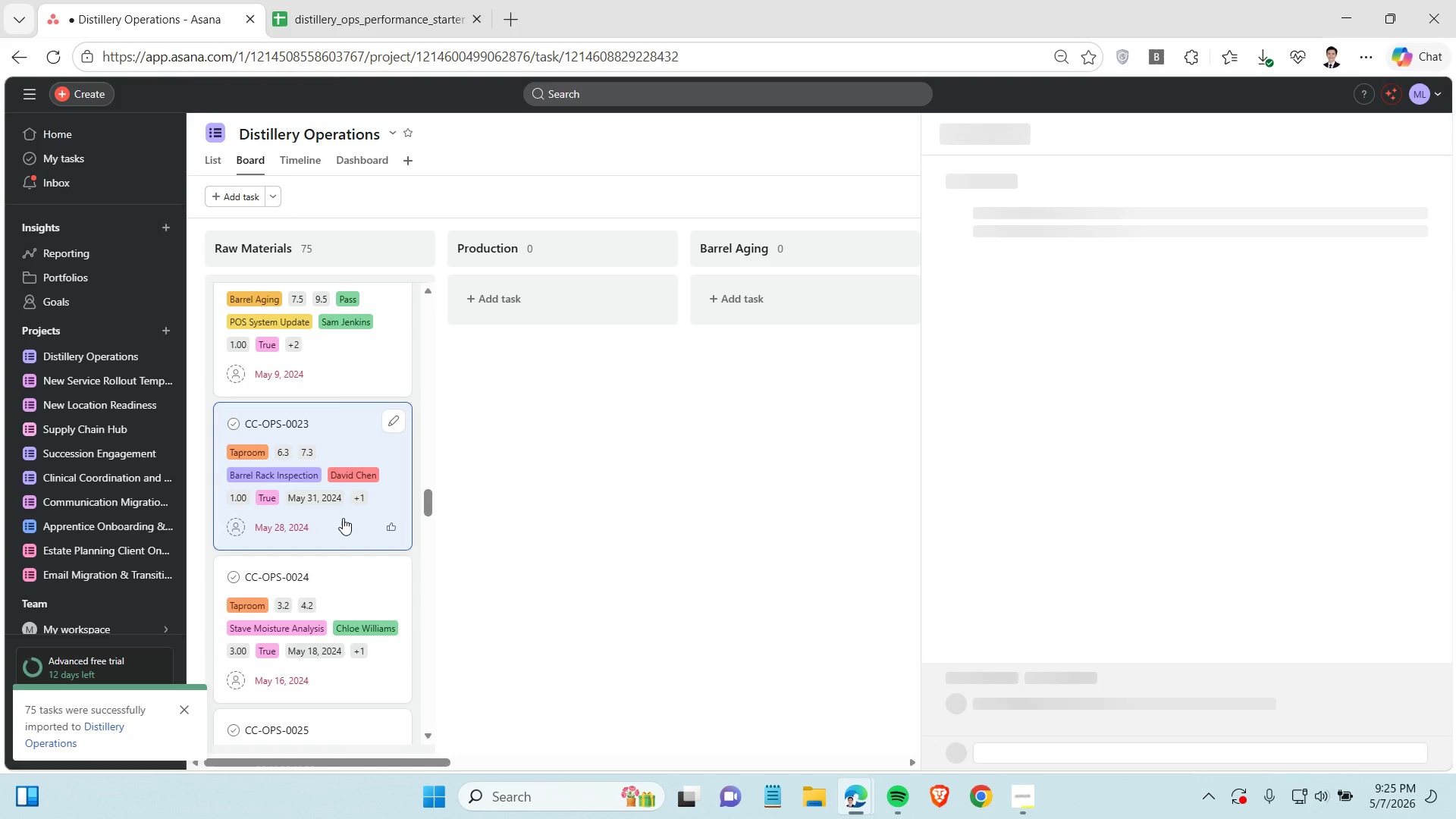 
scroll: coordinate [287, 492], scroll_direction: down, amount: 1.0
 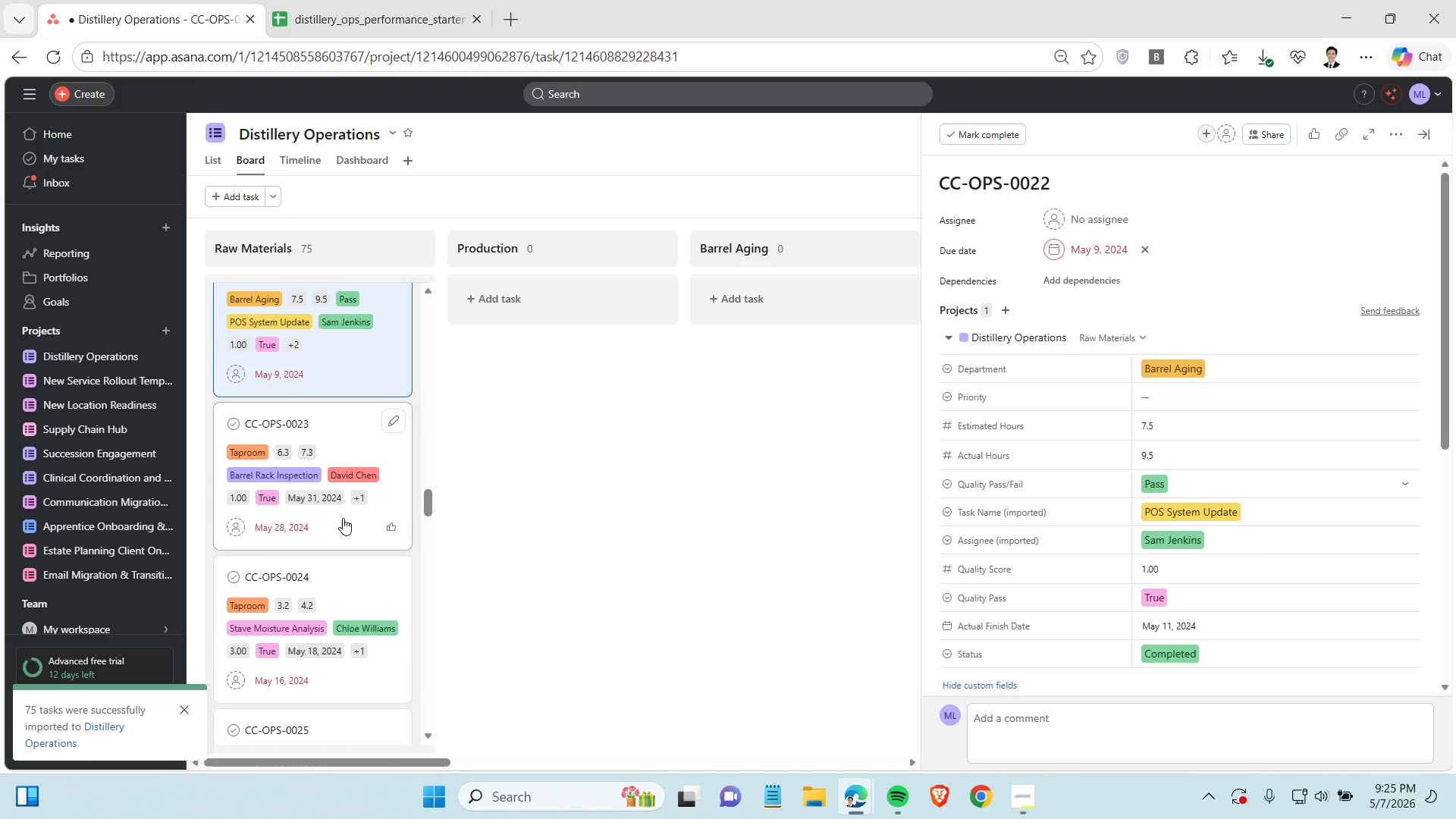 
left_click([1235, 491])
 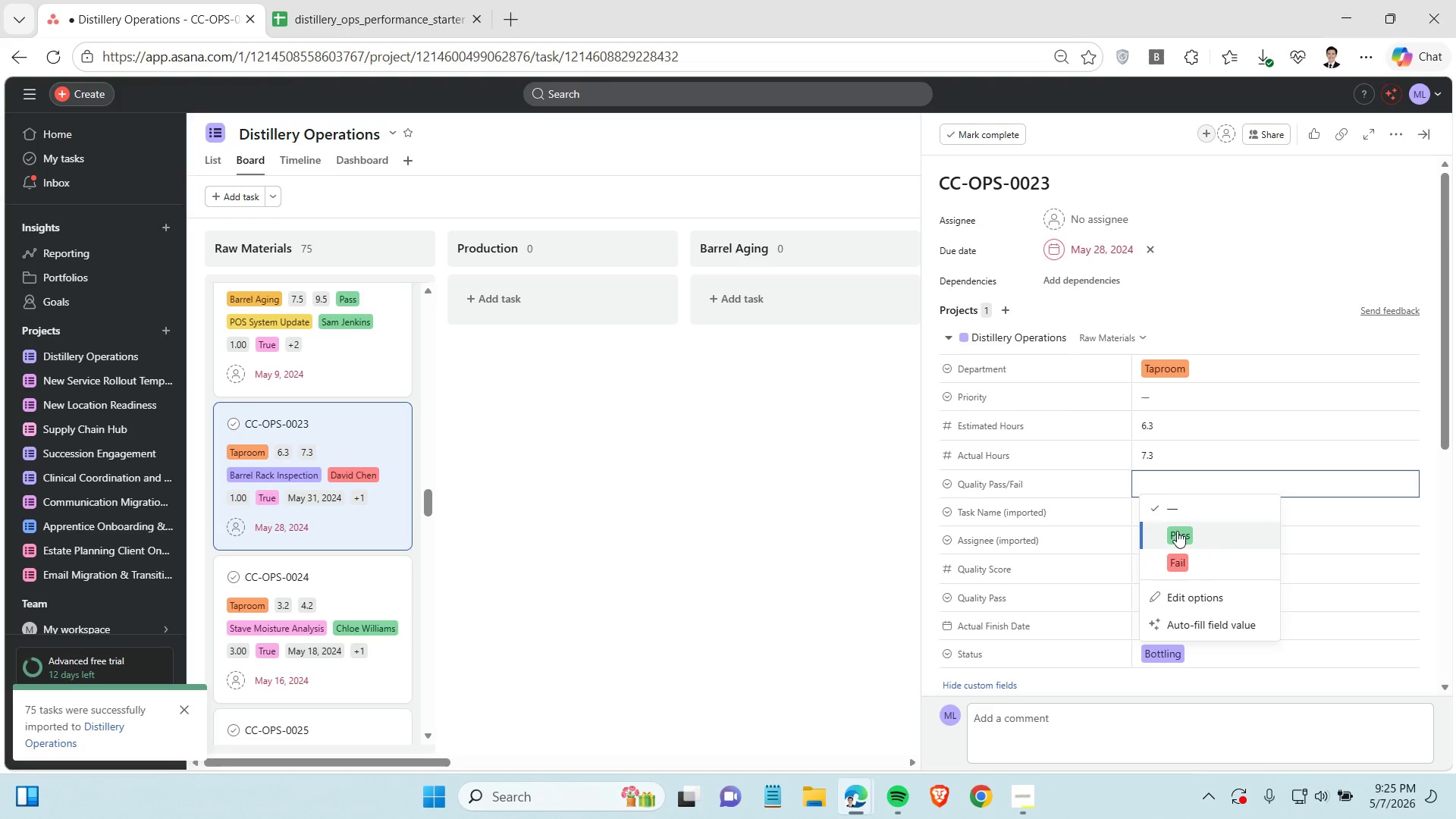 
left_click([1177, 531])
 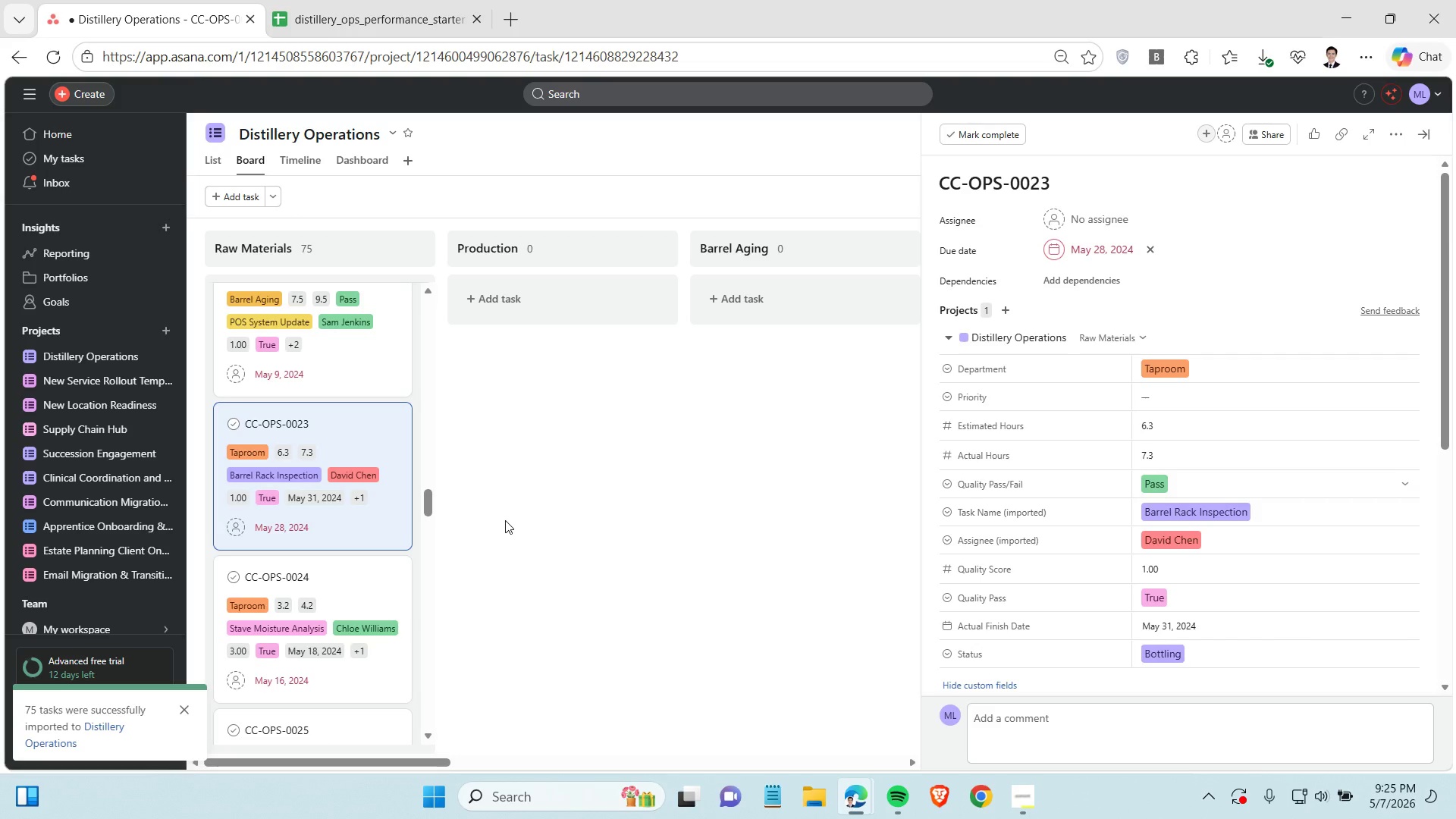 
scroll: coordinate [397, 527], scroll_direction: down, amount: 2.0
 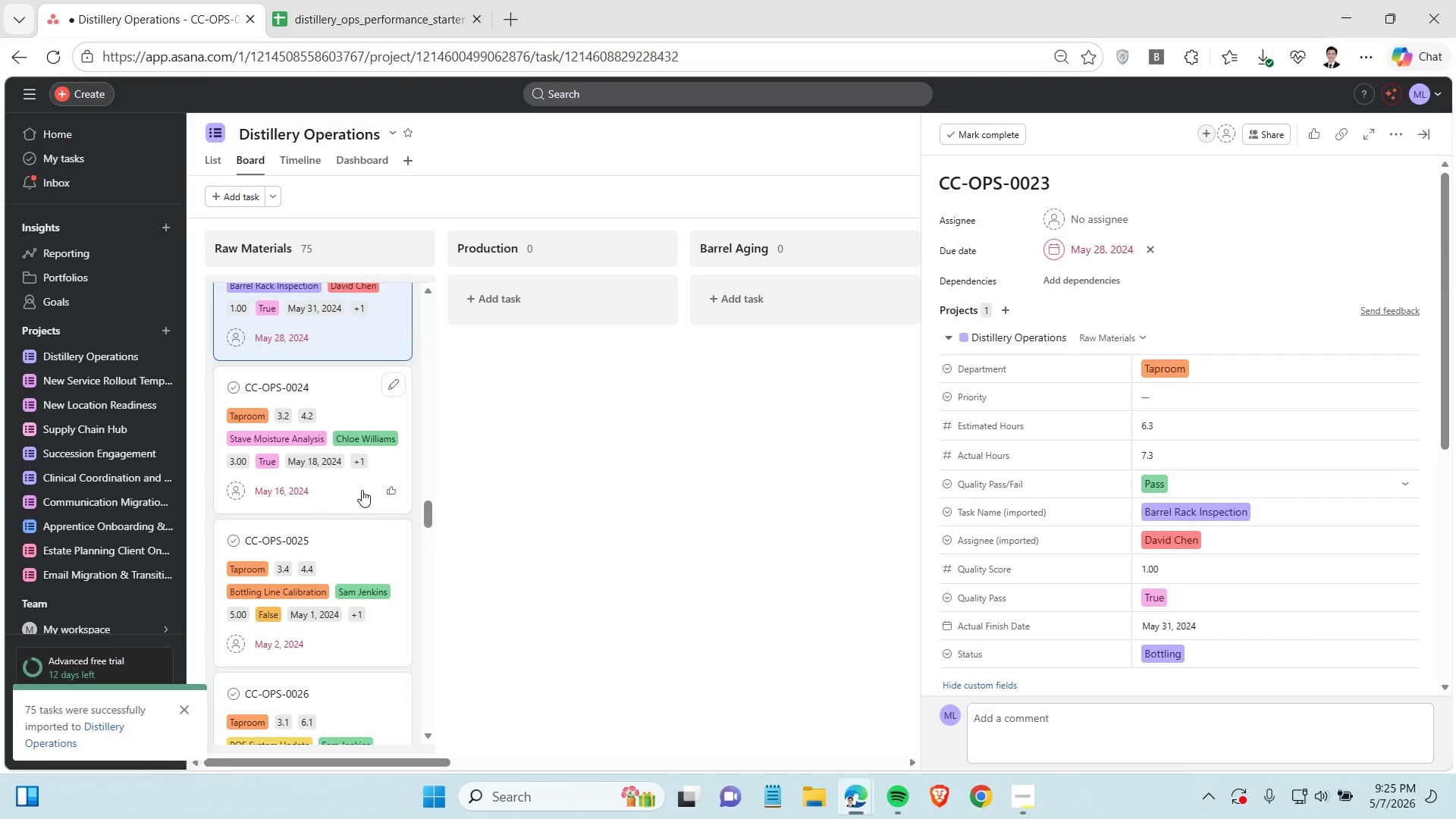 
left_click([362, 490])
 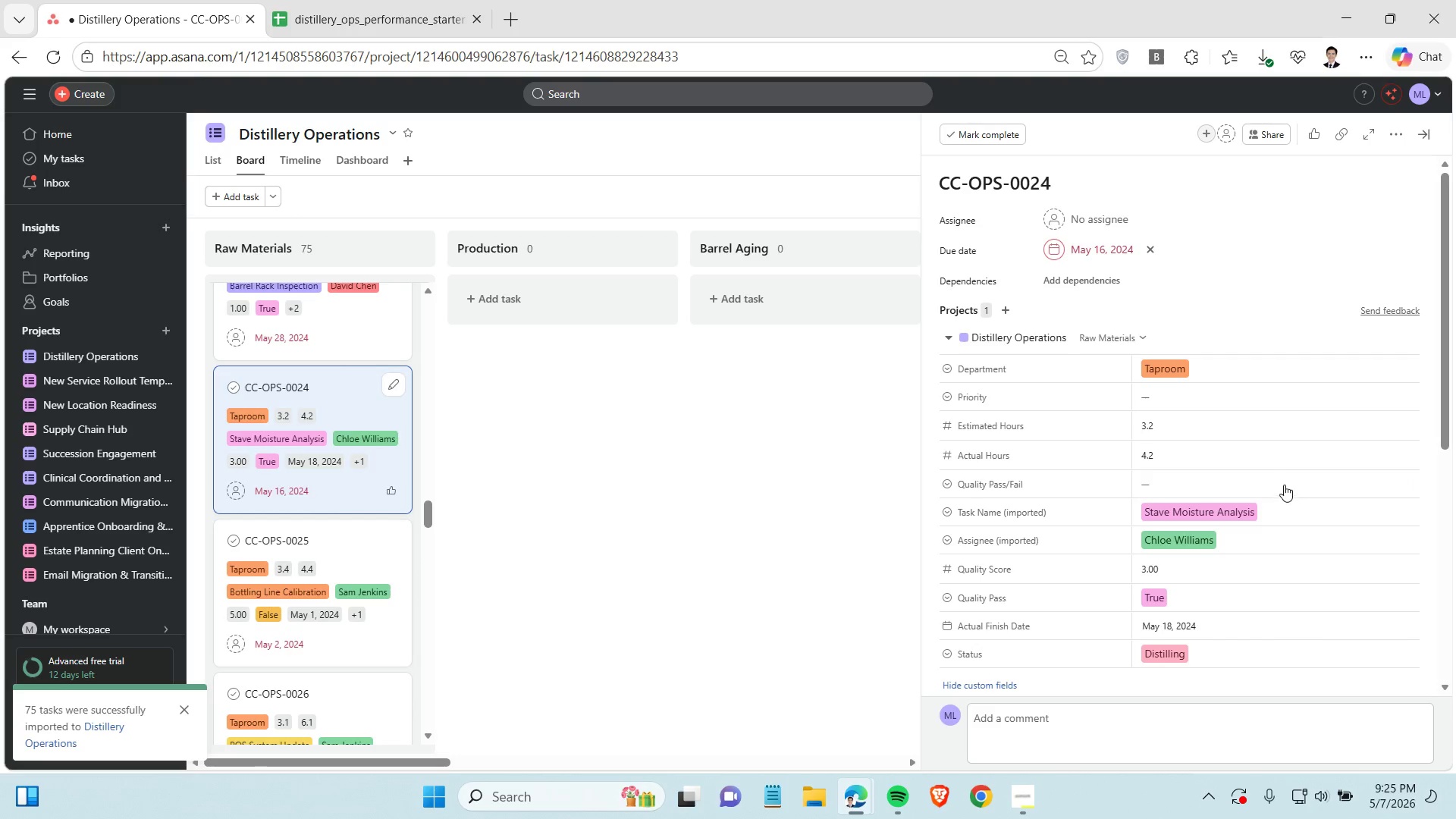 
left_click([1229, 488])
 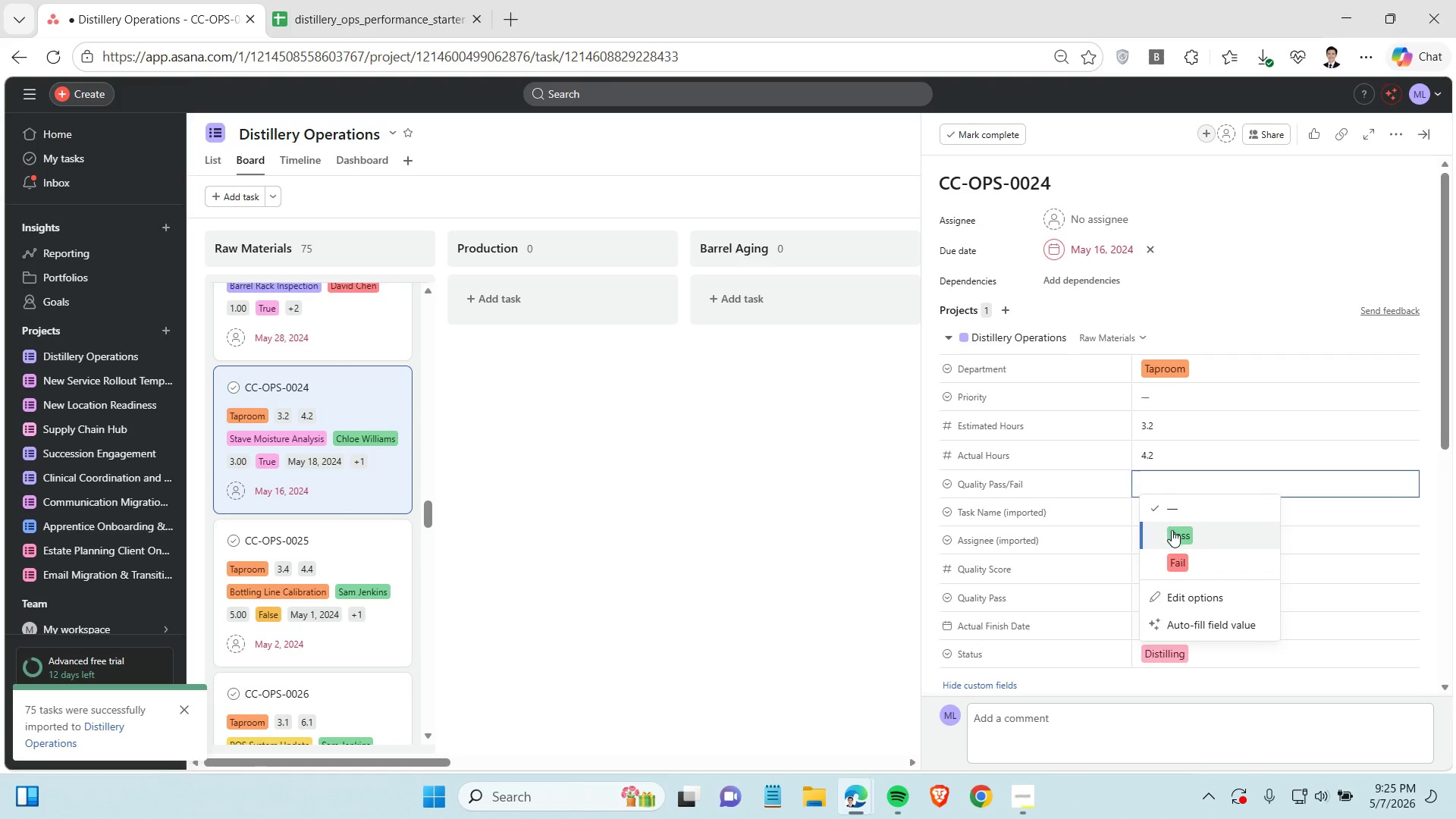 
left_click([1172, 530])
 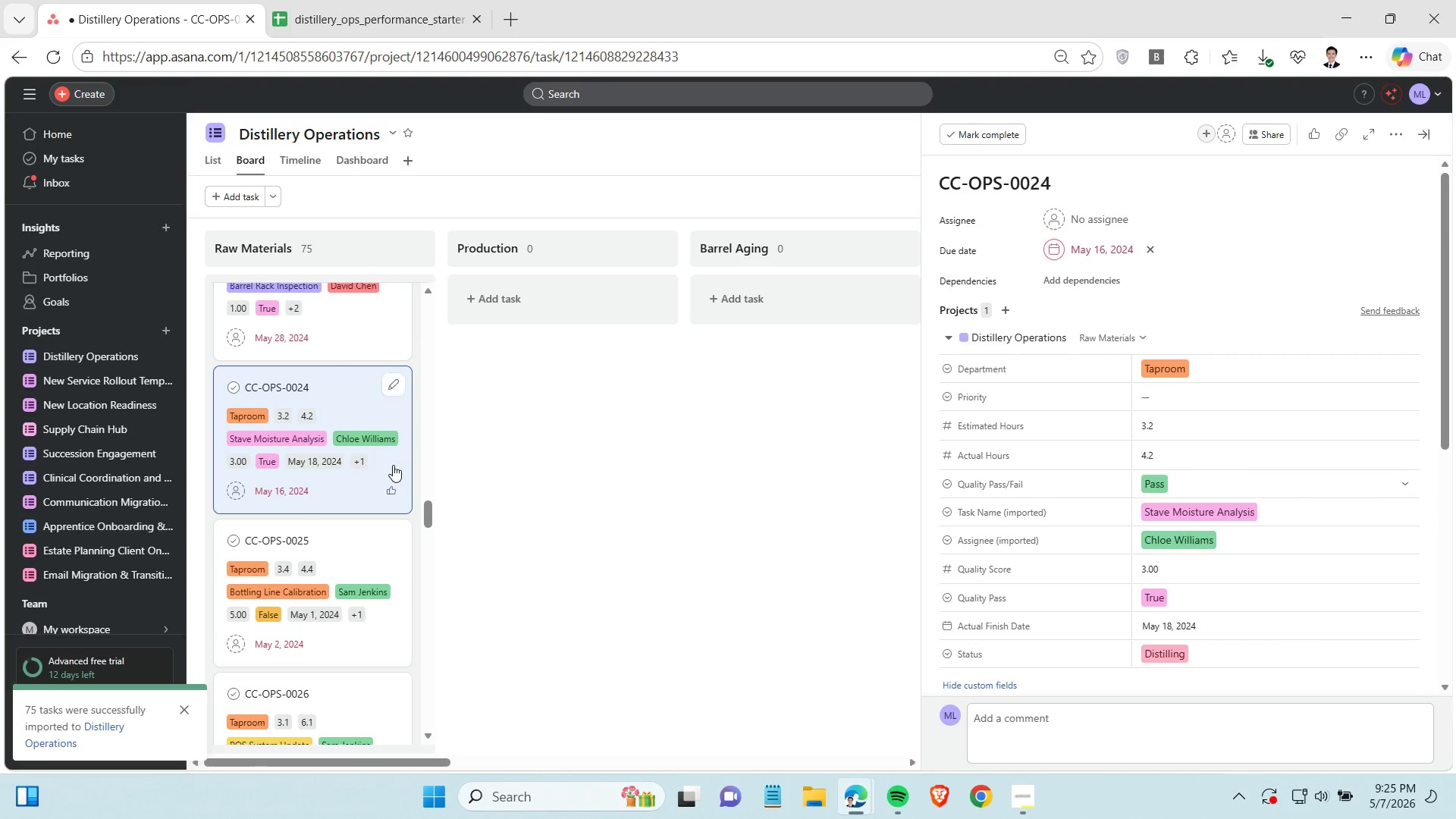 
scroll: coordinate [391, 465], scroll_direction: down, amount: 1.0
 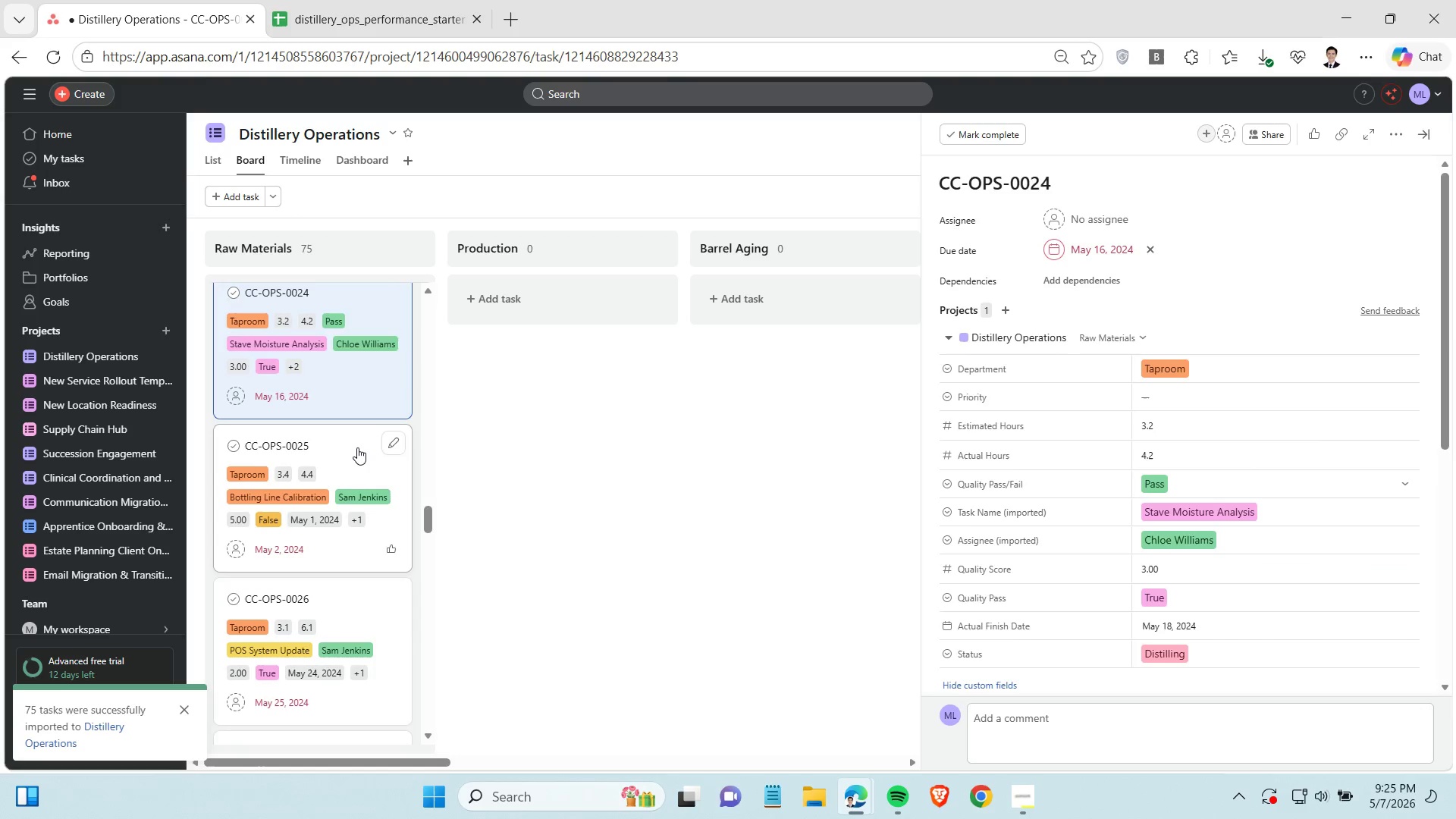 
left_click([357, 447])
 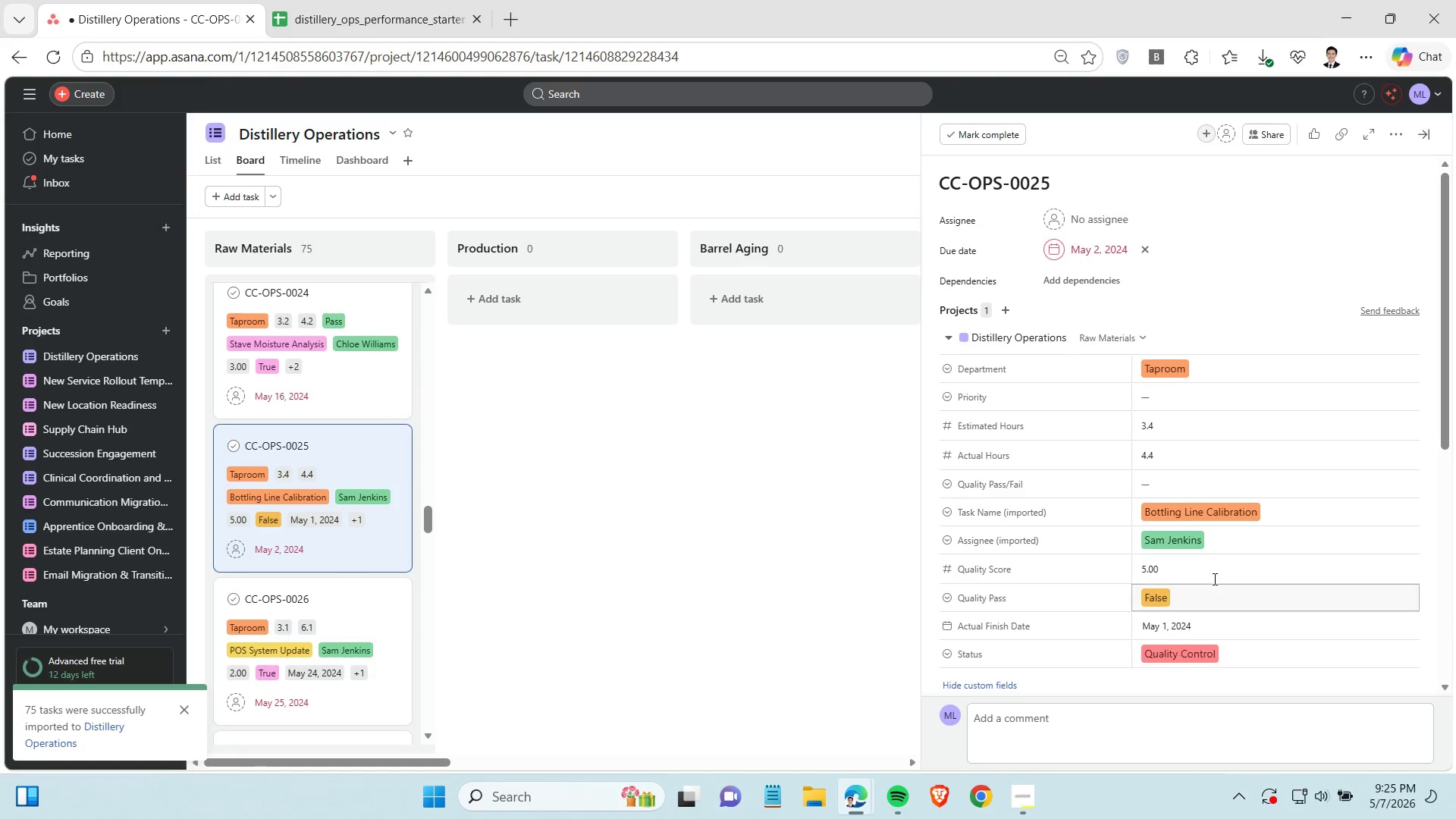 
left_click([1197, 478])
 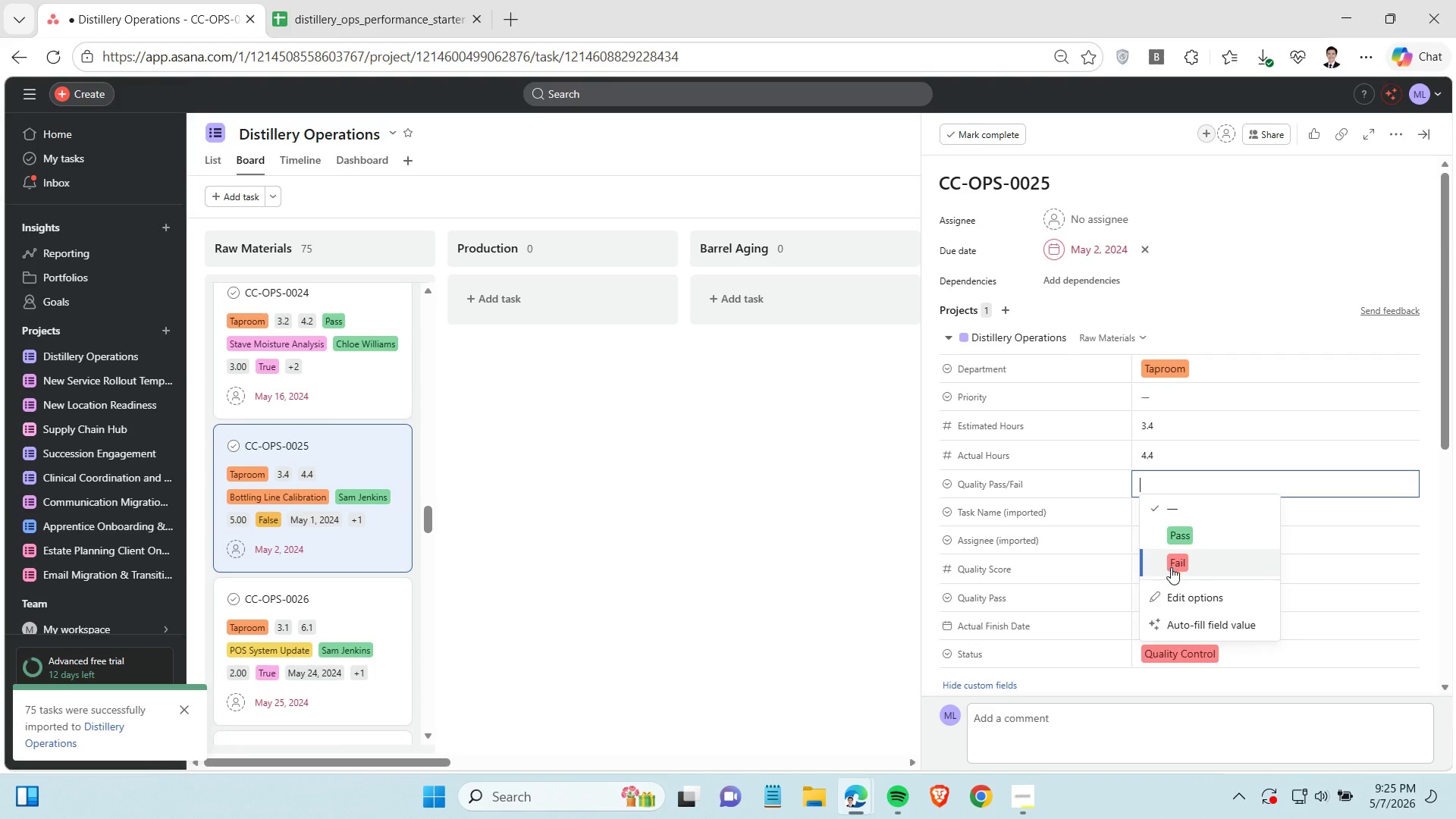 
left_click([1172, 568])
 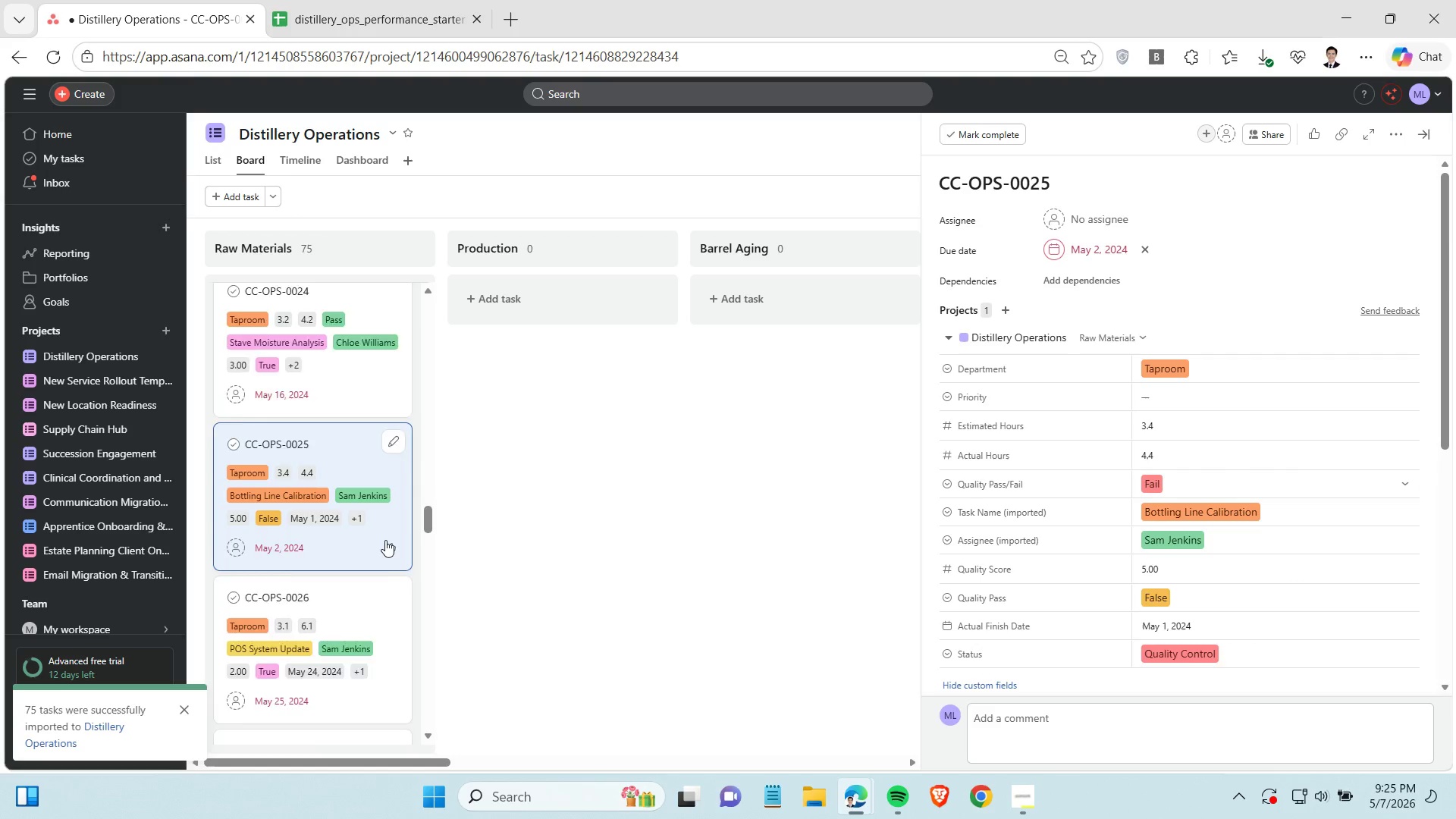 
scroll: coordinate [385, 540], scroll_direction: down, amount: 2.0
 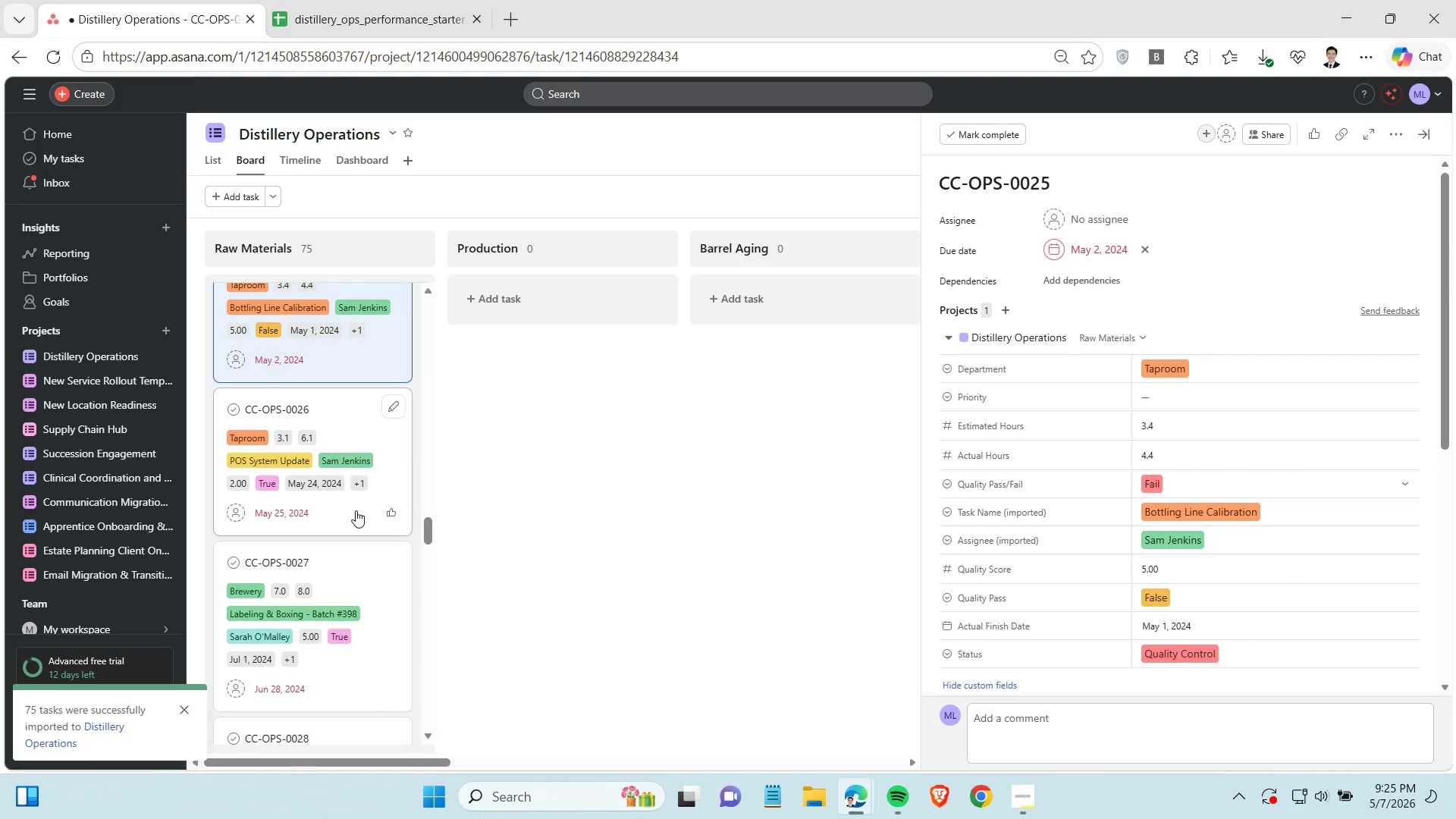 
left_click([356, 510])
 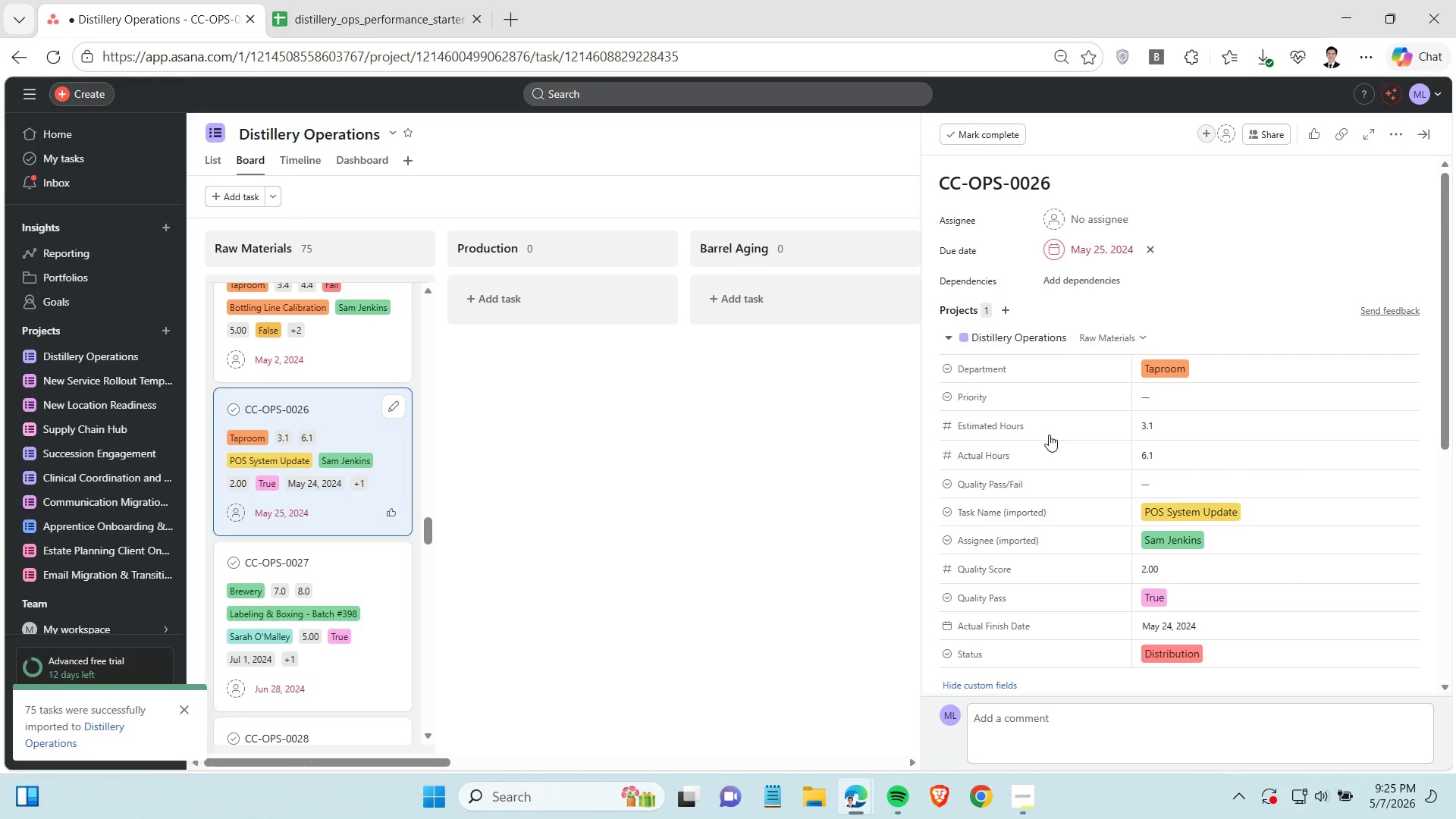 
left_click([1166, 472])
 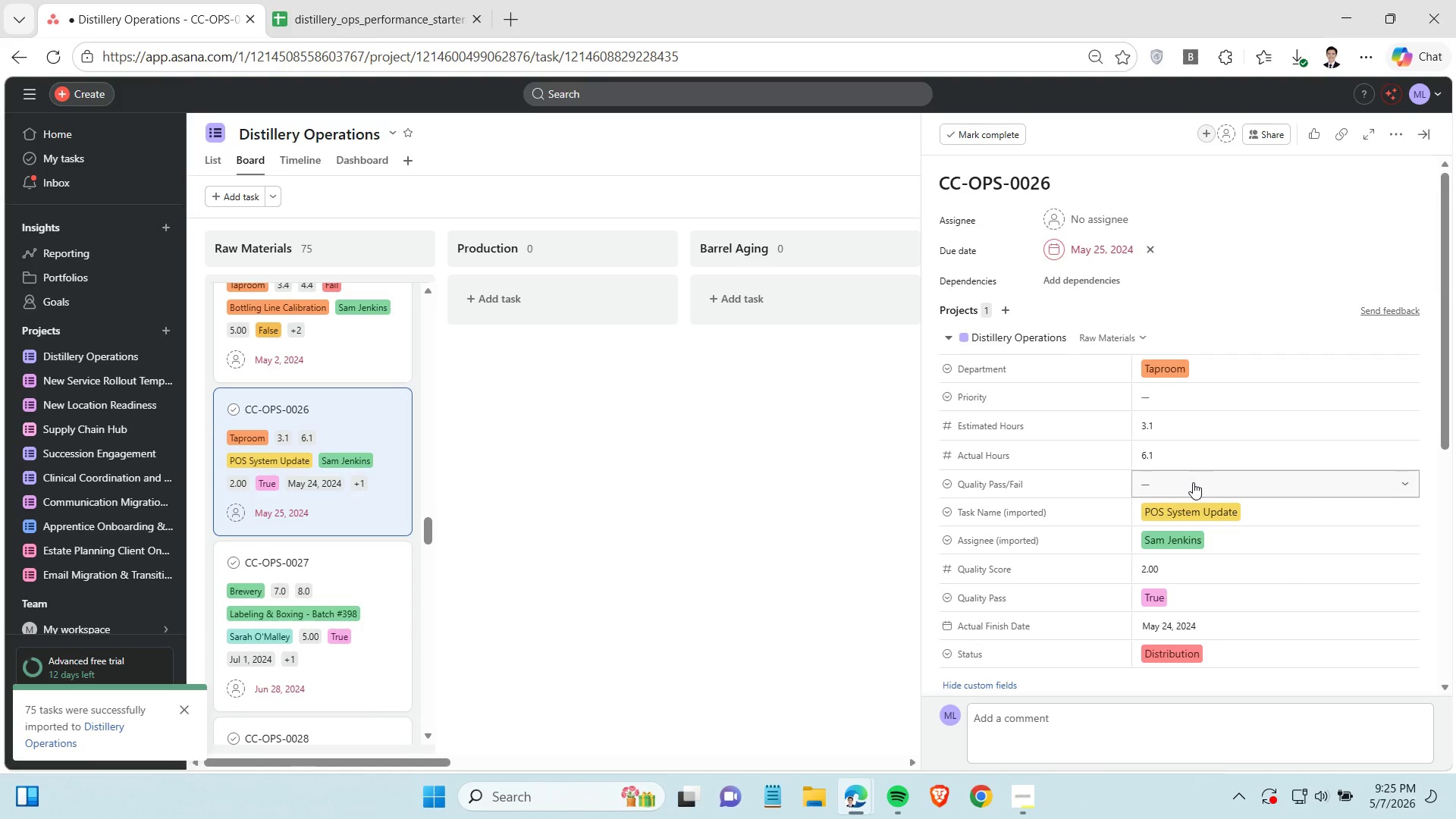 
left_click([1193, 482])
 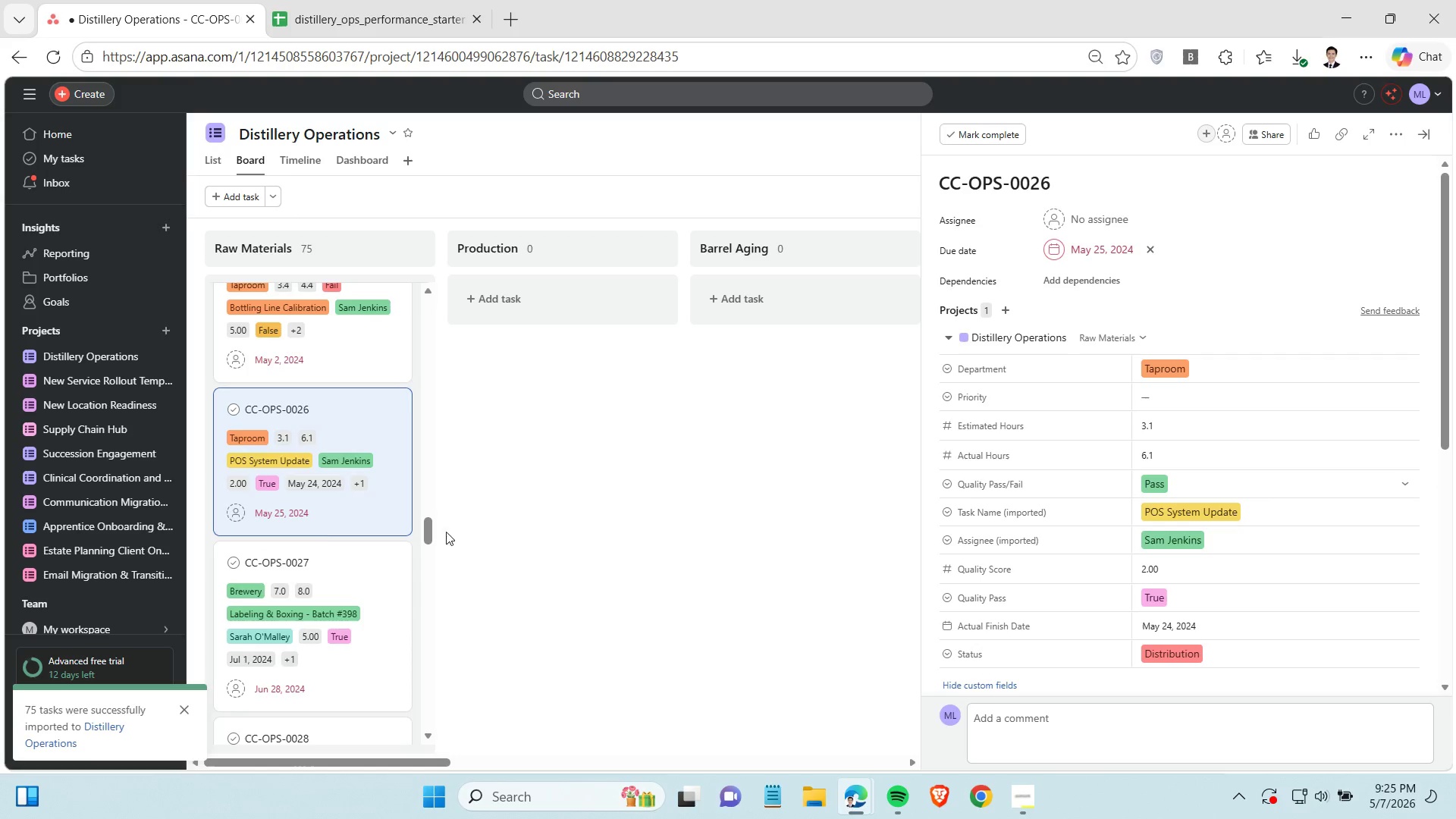 
scroll: coordinate [327, 520], scroll_direction: down, amount: 2.0
 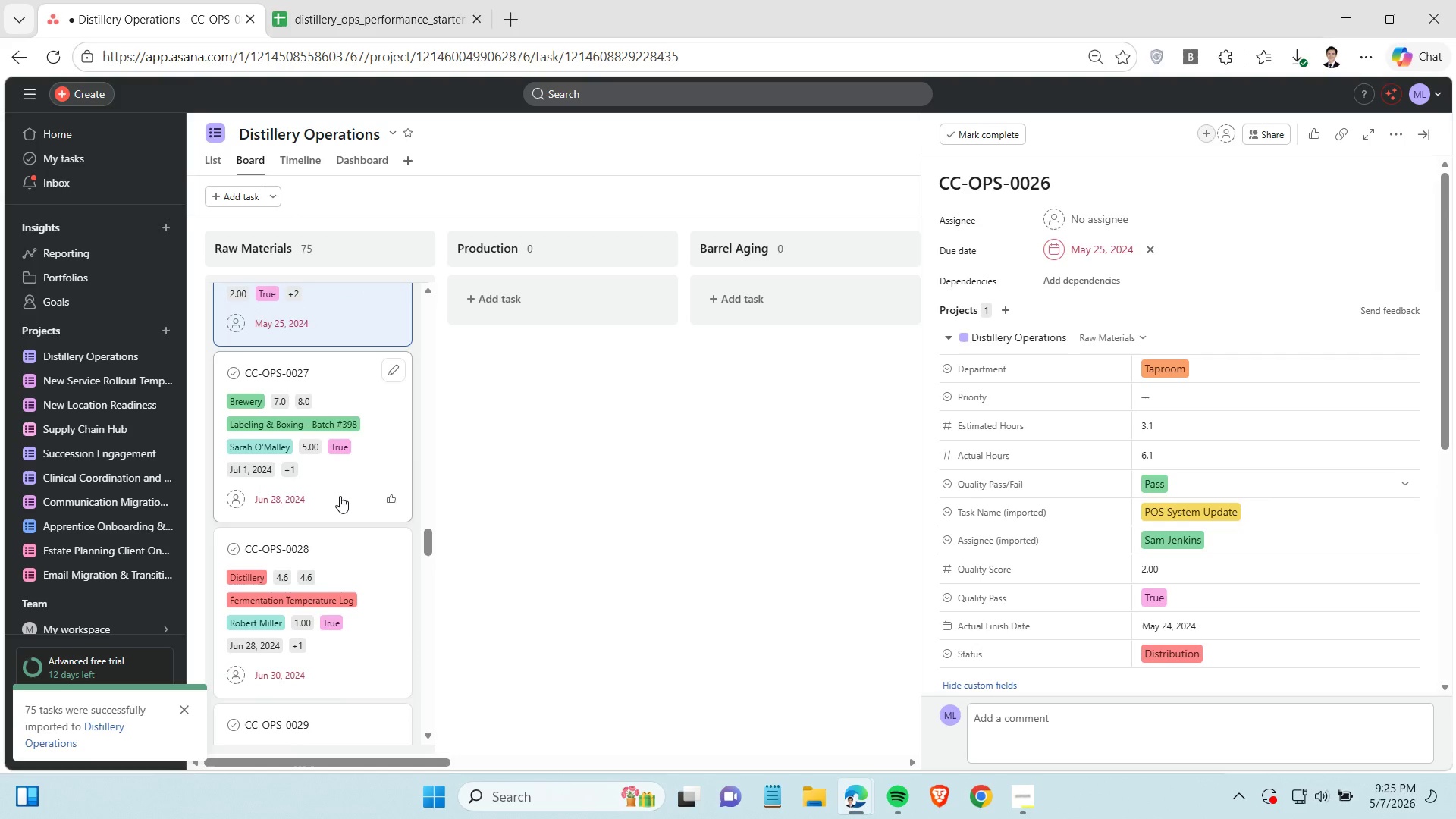 
left_click([340, 496])
 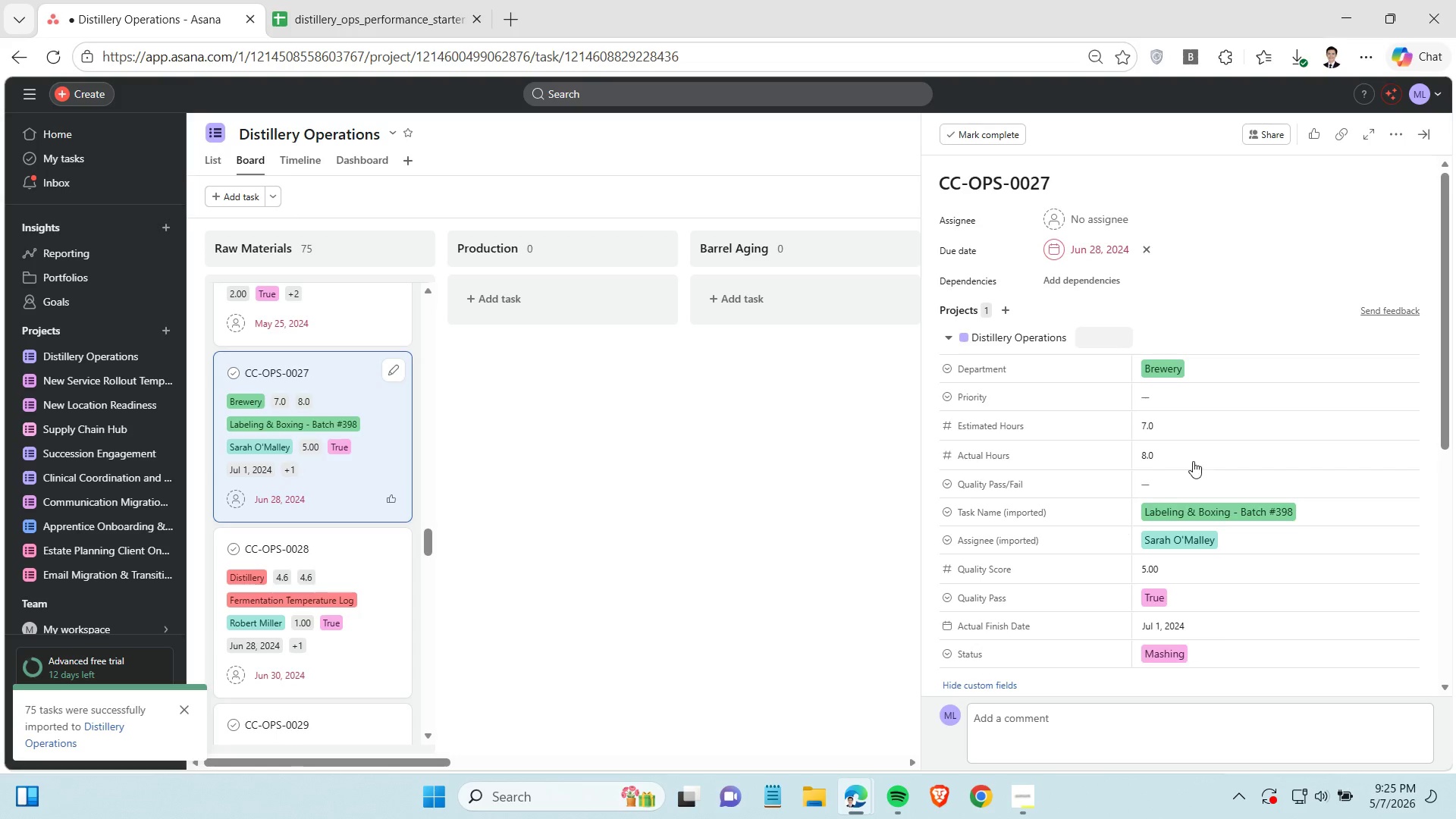 
left_click([1188, 484])
 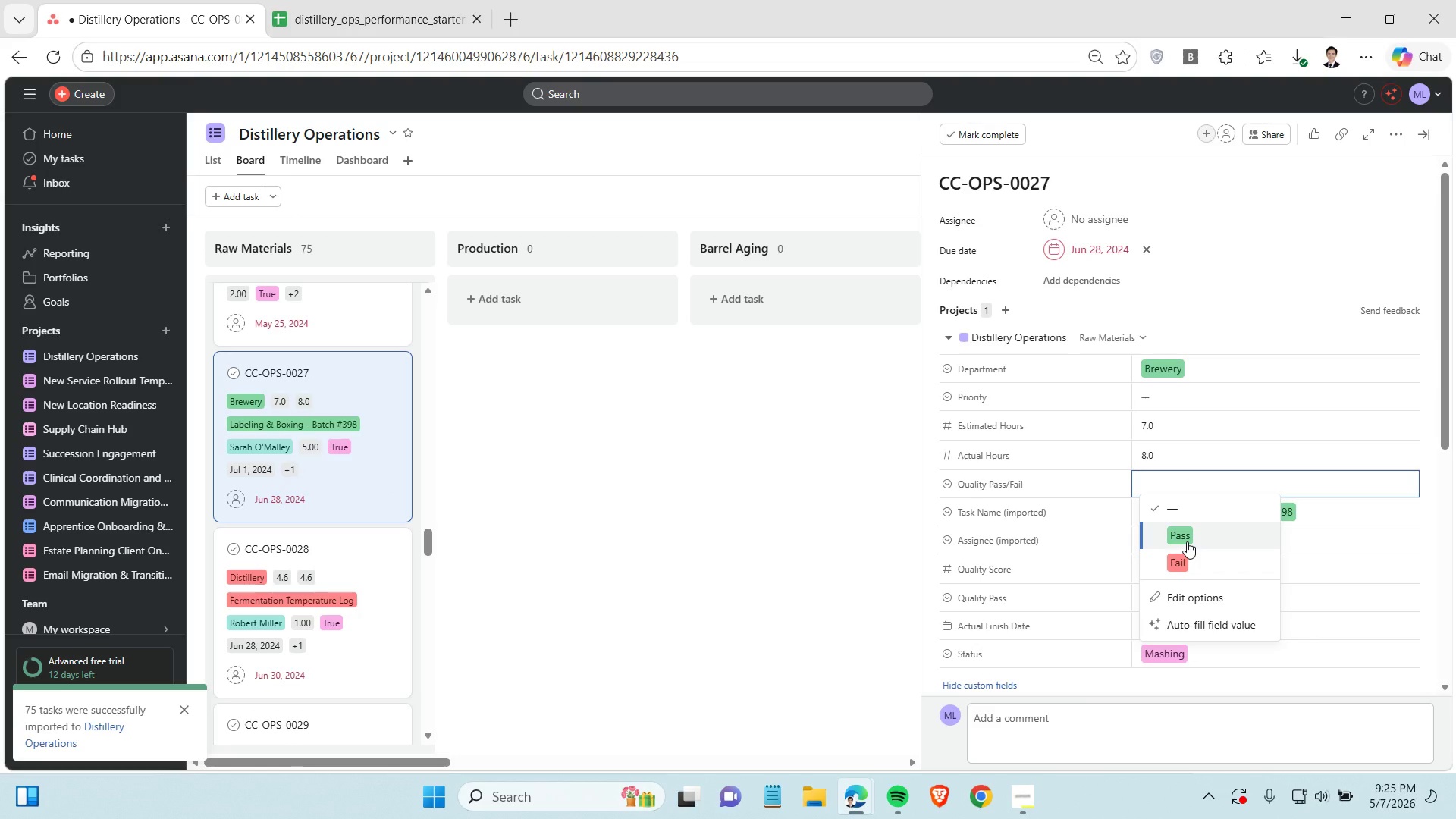 
left_click([1174, 533])
 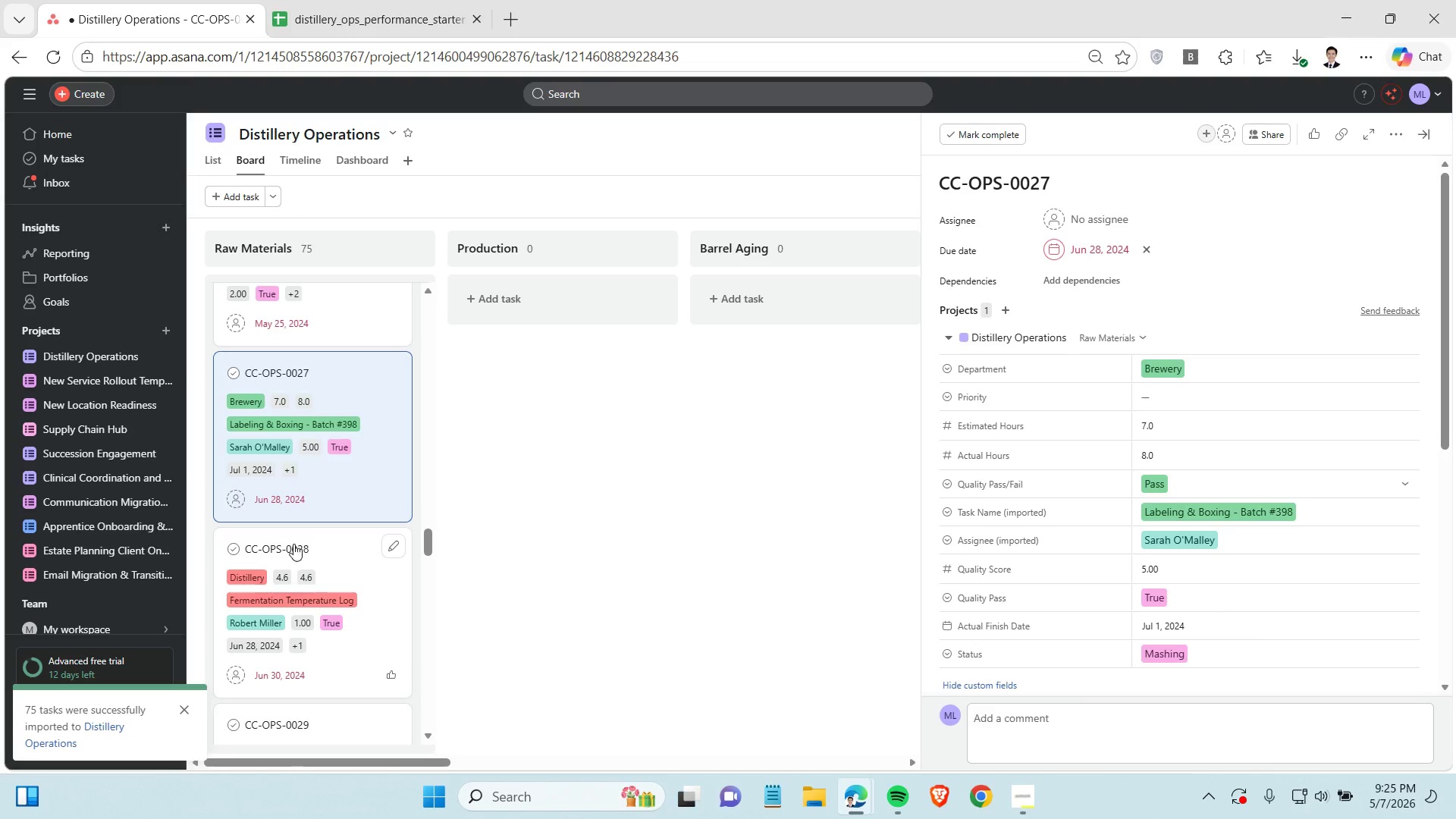 
scroll: coordinate [304, 544], scroll_direction: down, amount: 2.0
 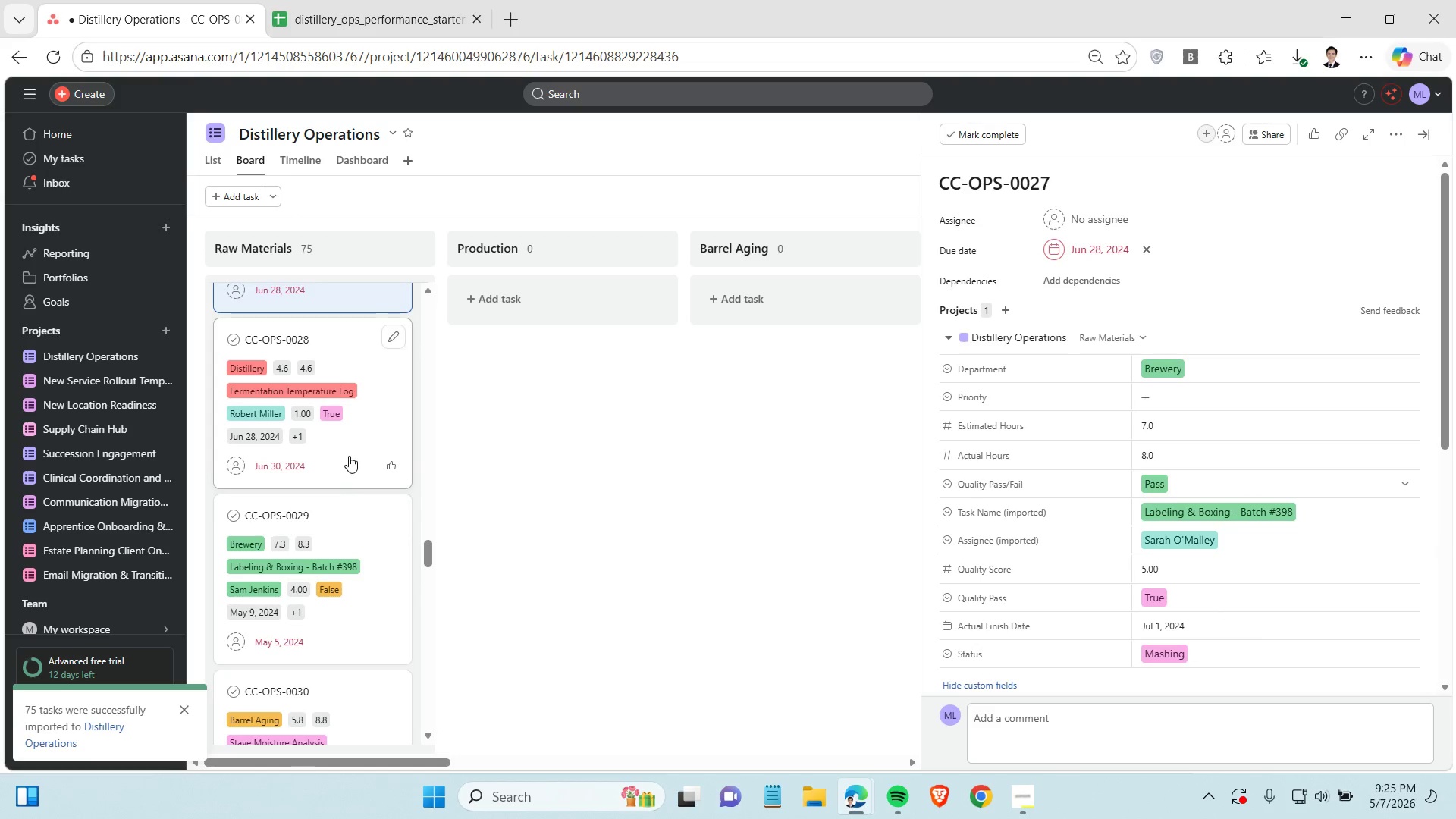 
left_click([349, 456])
 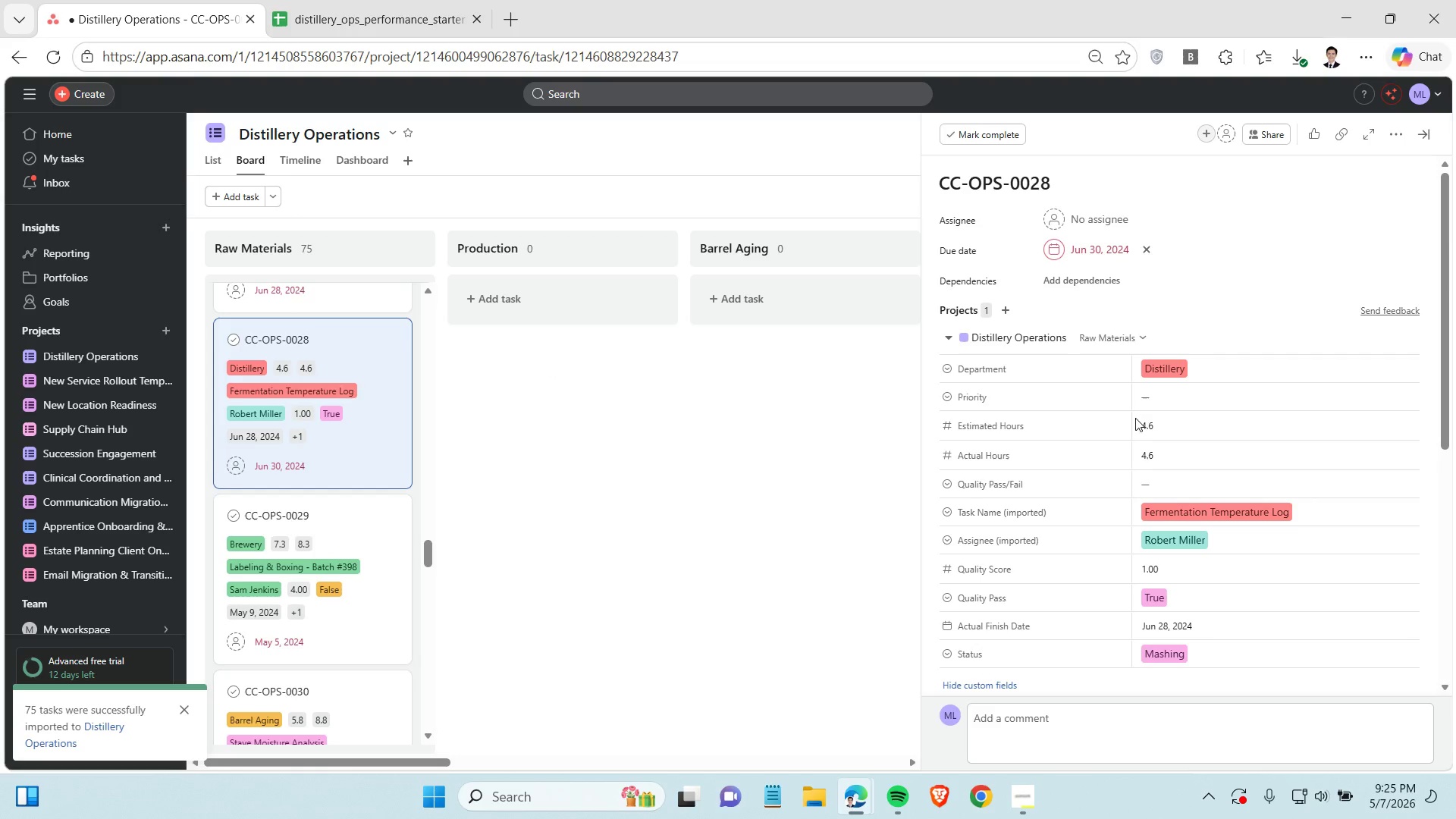 
left_click([1187, 488])
 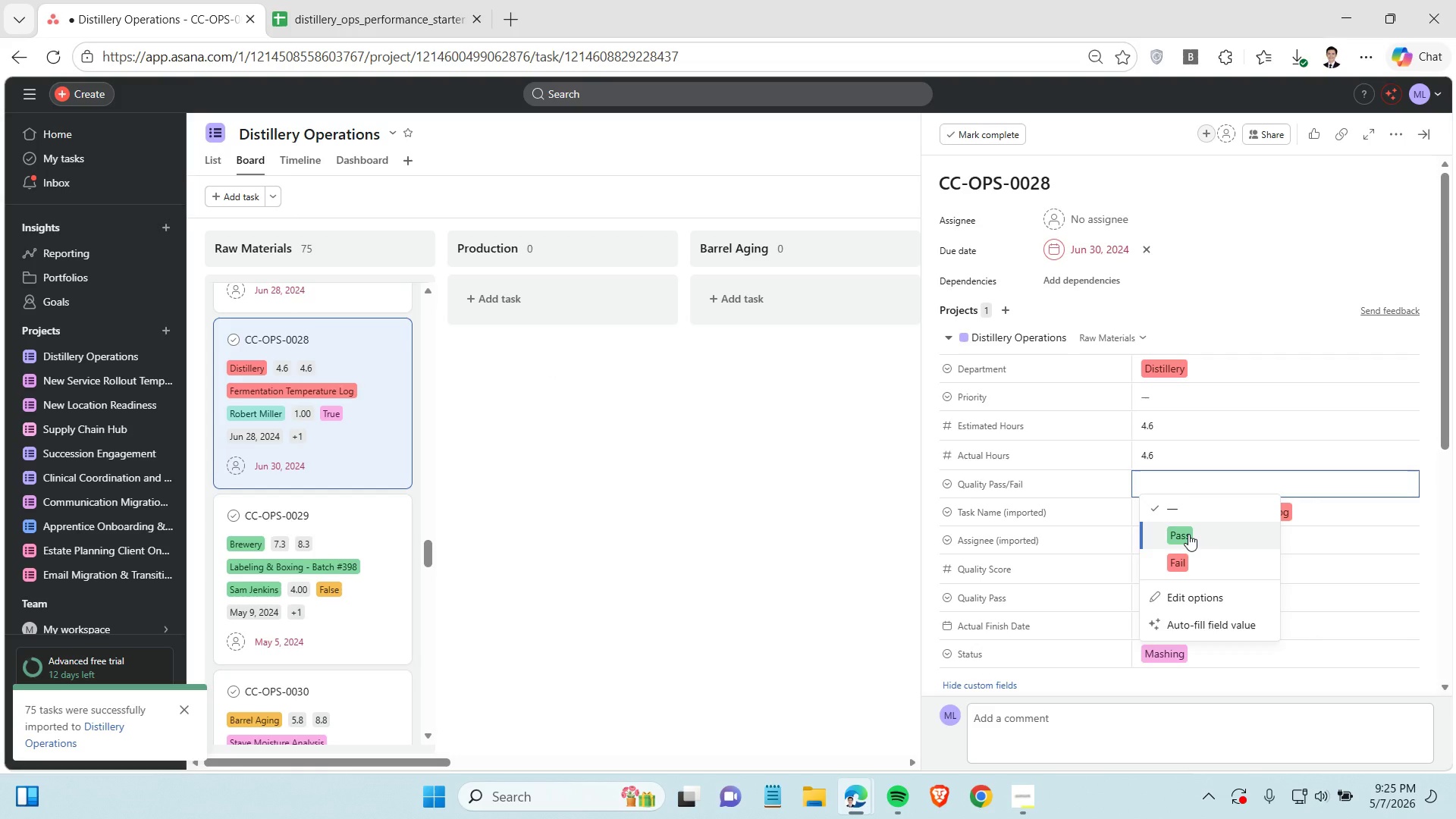 
left_click([1188, 534])
 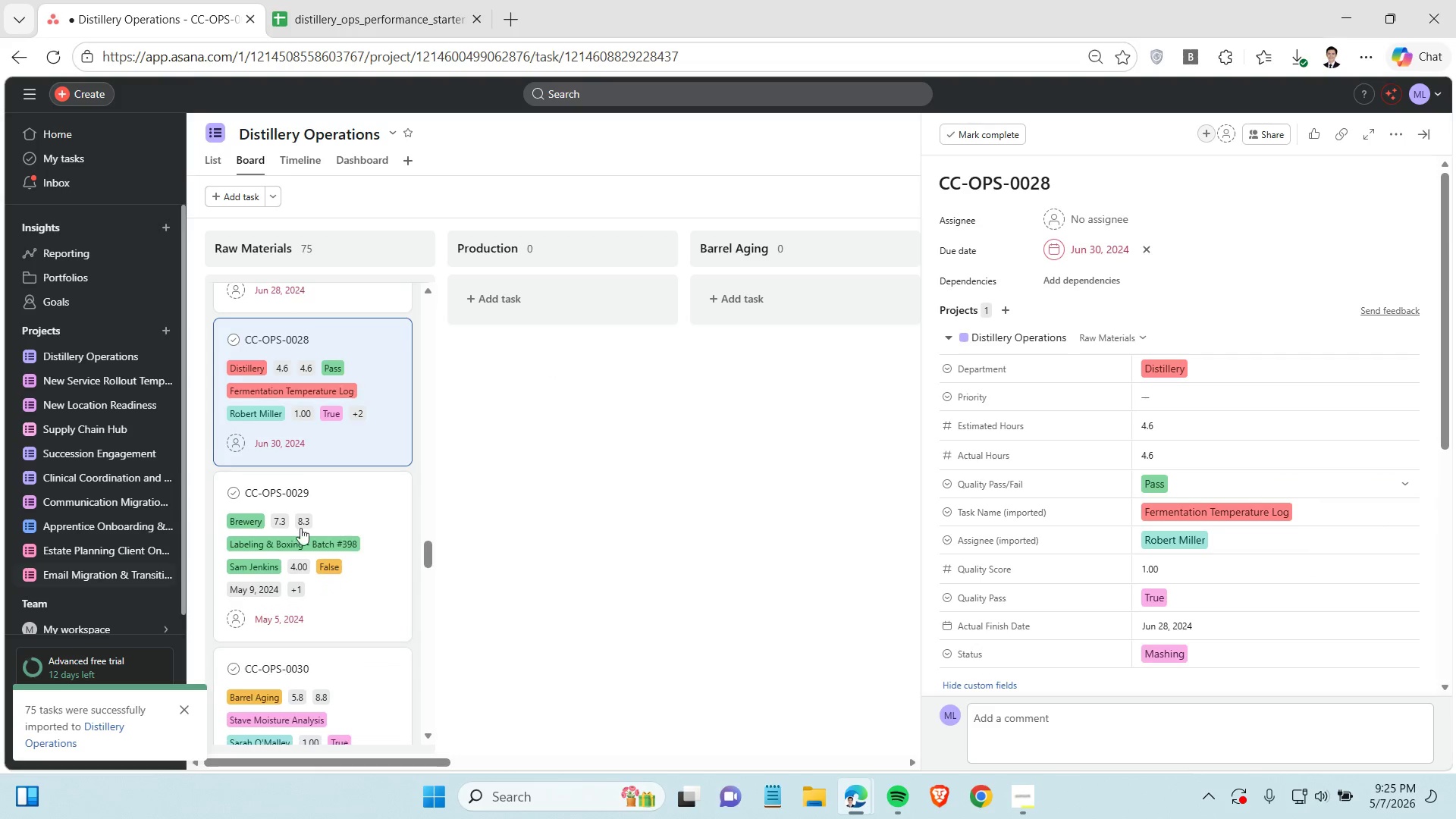 
scroll: coordinate [328, 518], scroll_direction: down, amount: 2.0
 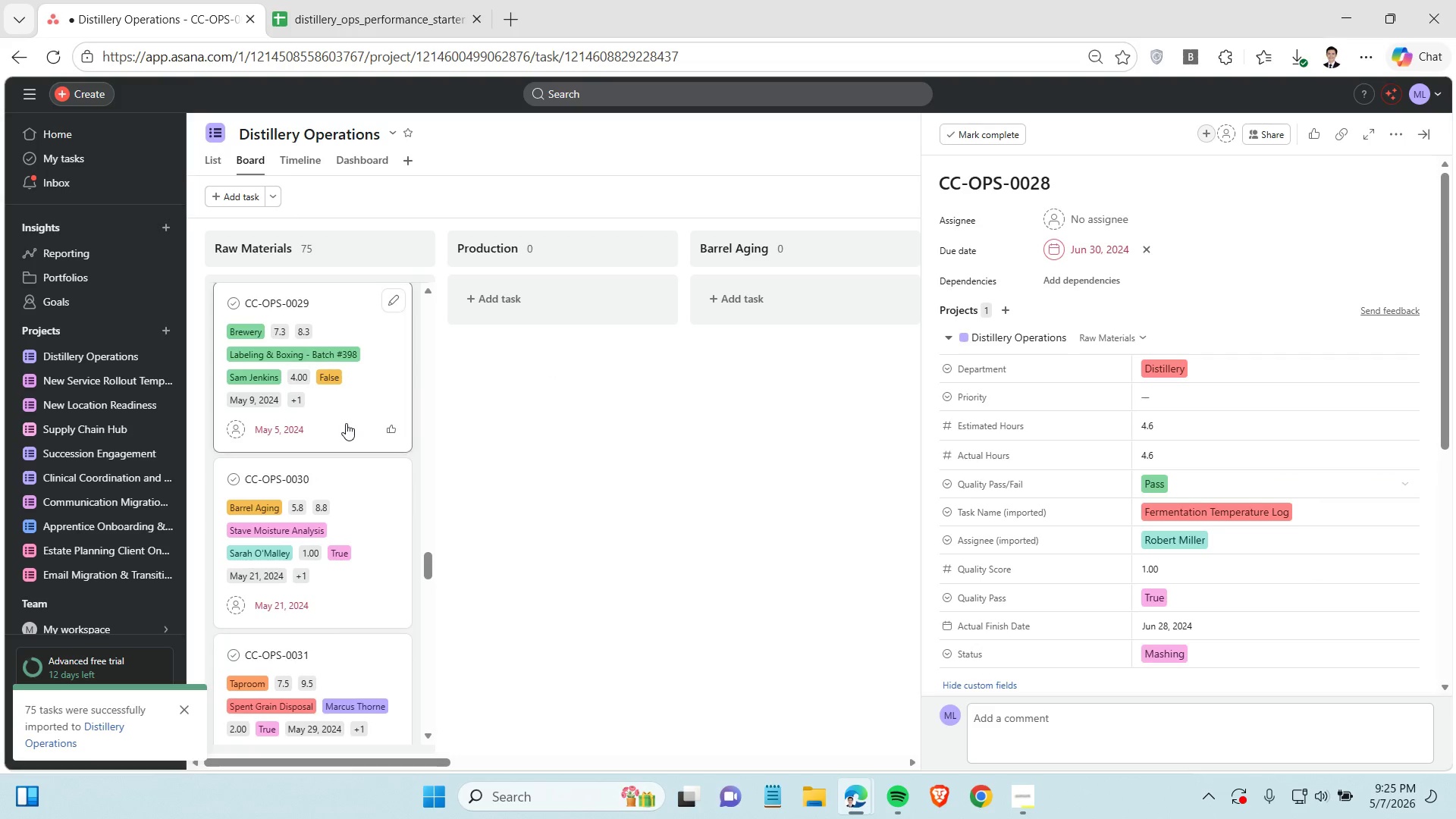 
left_click([346, 423])
 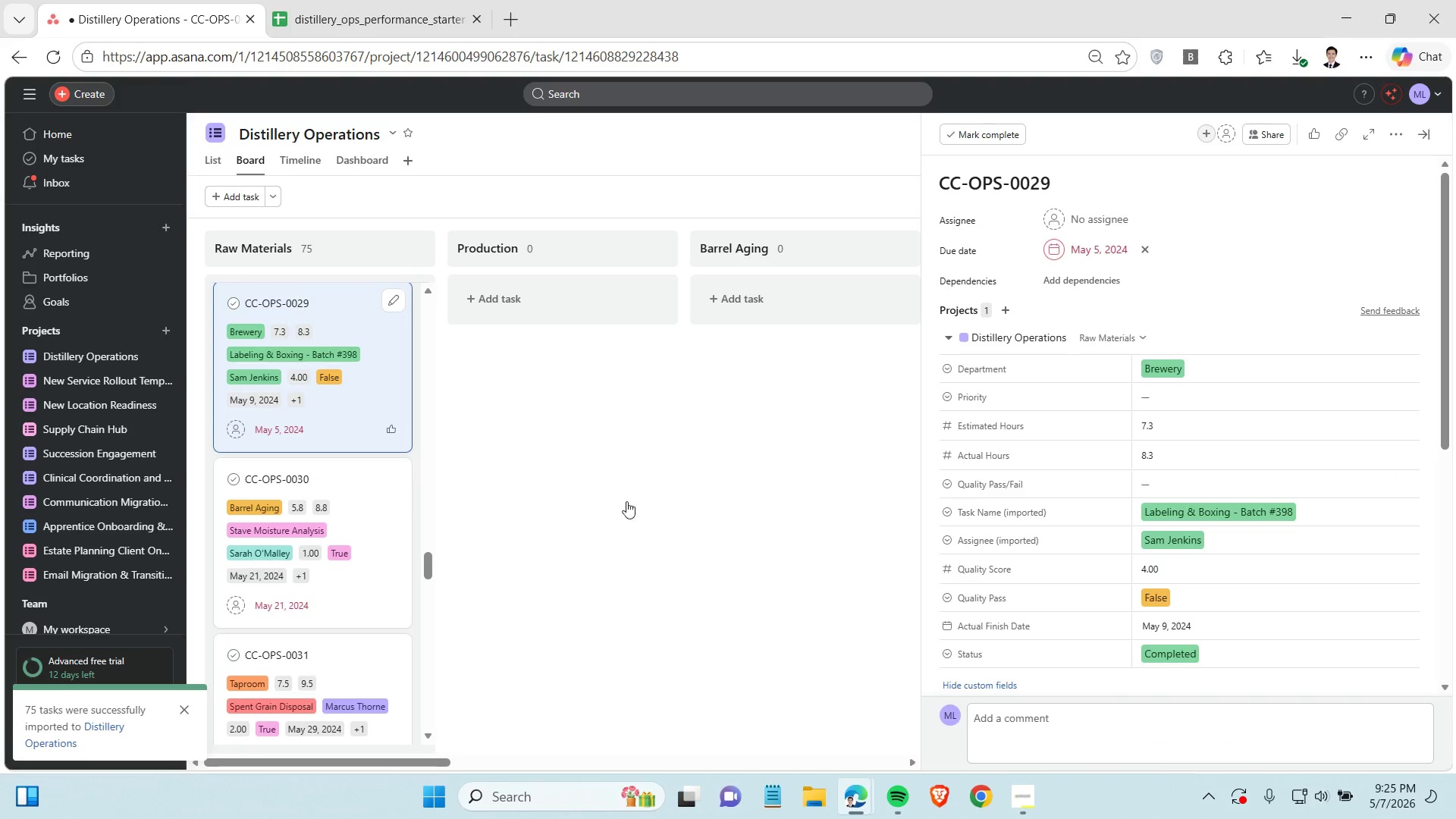 
left_click([1159, 480])
 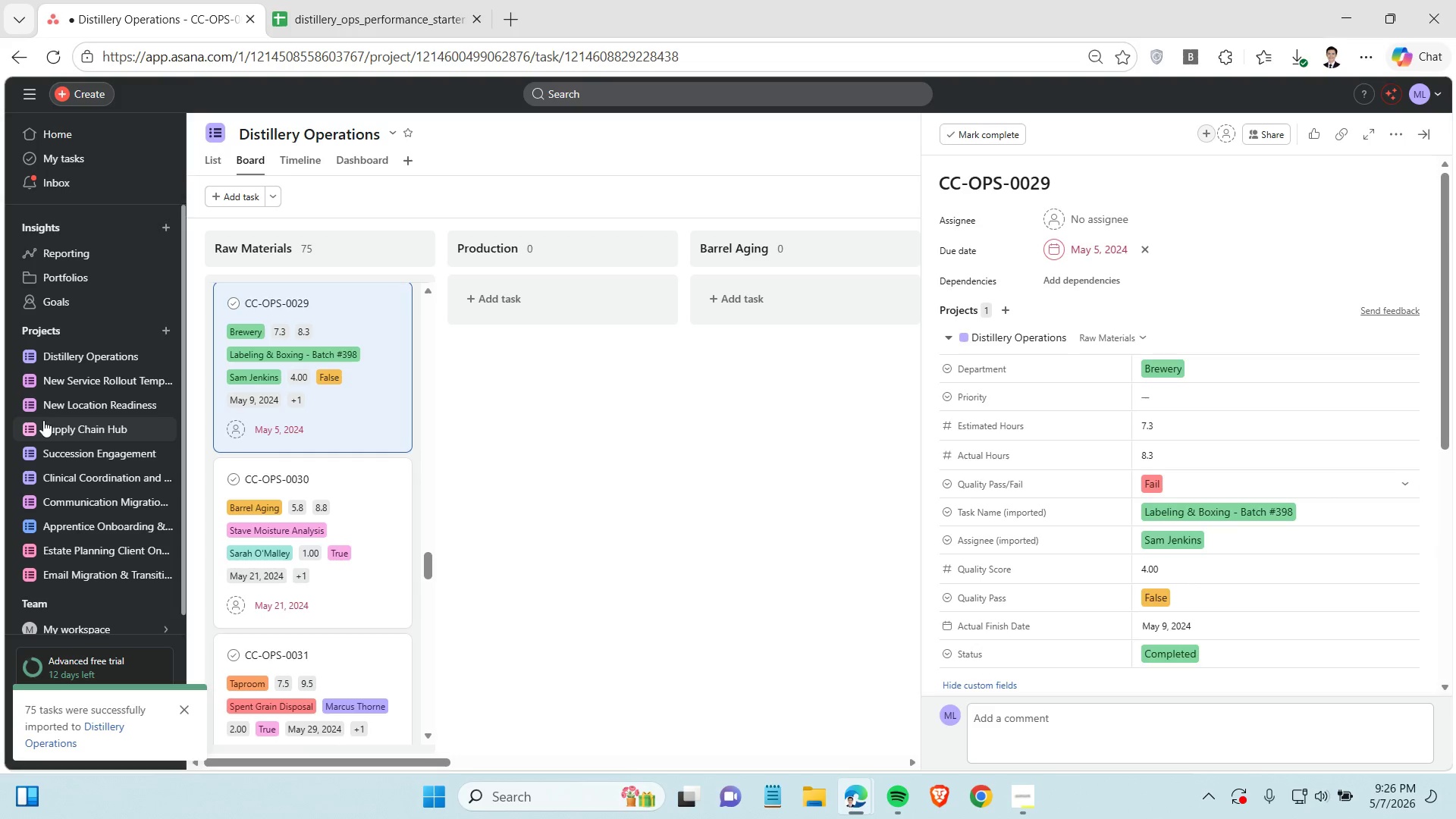 
scroll: coordinate [301, 414], scroll_direction: down, amount: 1.0
 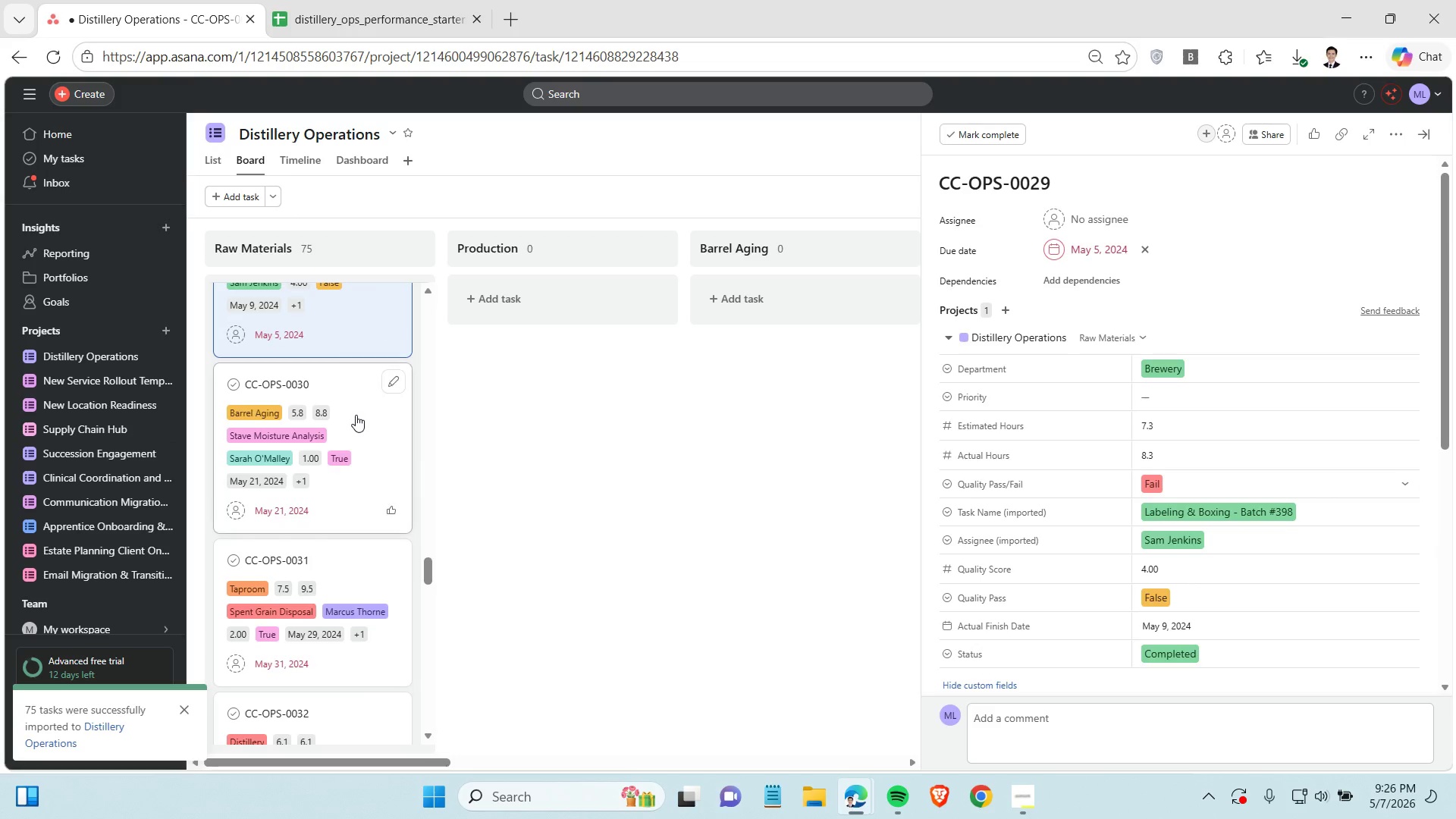 
left_click([356, 415])
 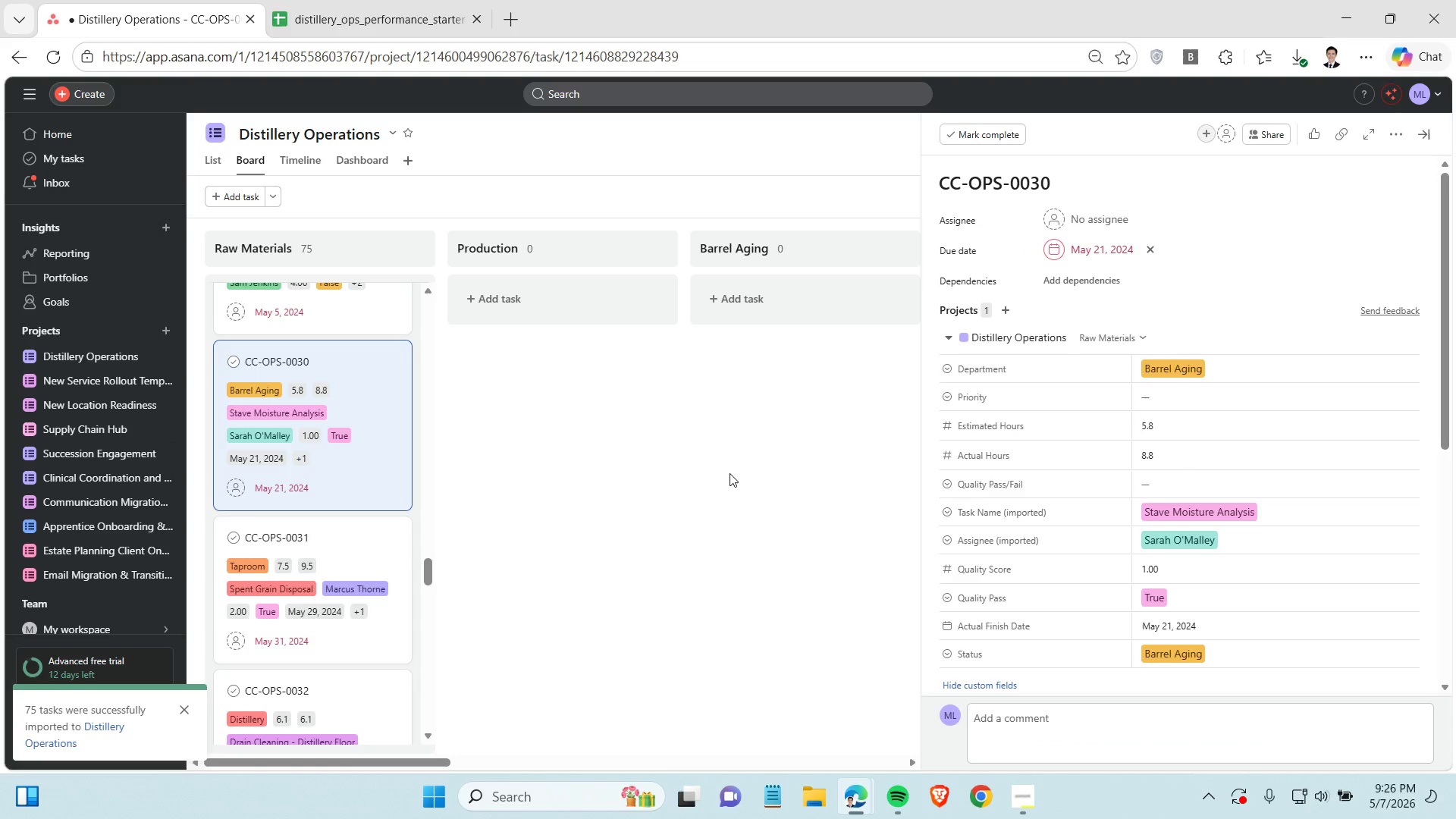 
left_click([1166, 482])
 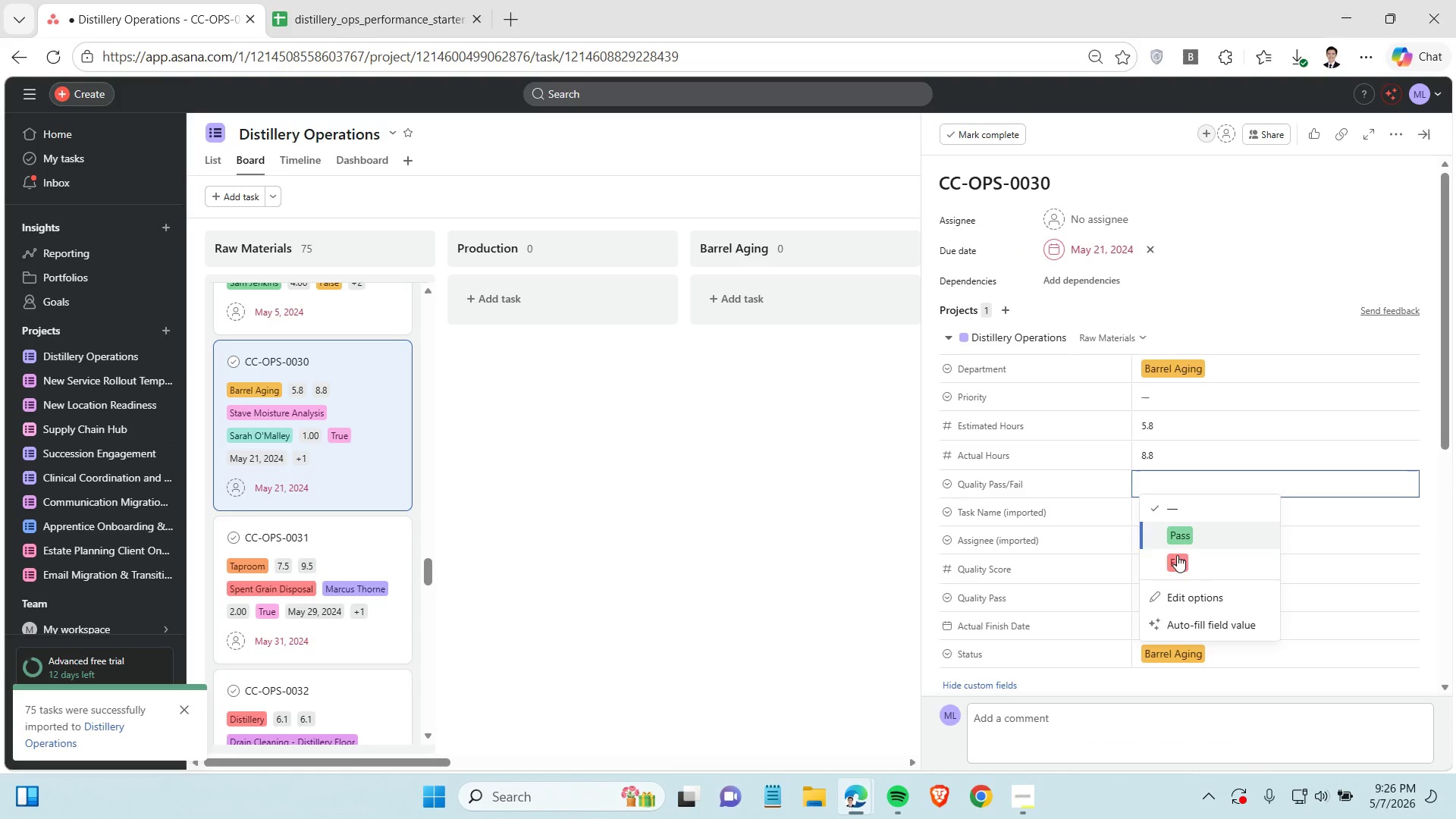 
left_click([1228, 532])
 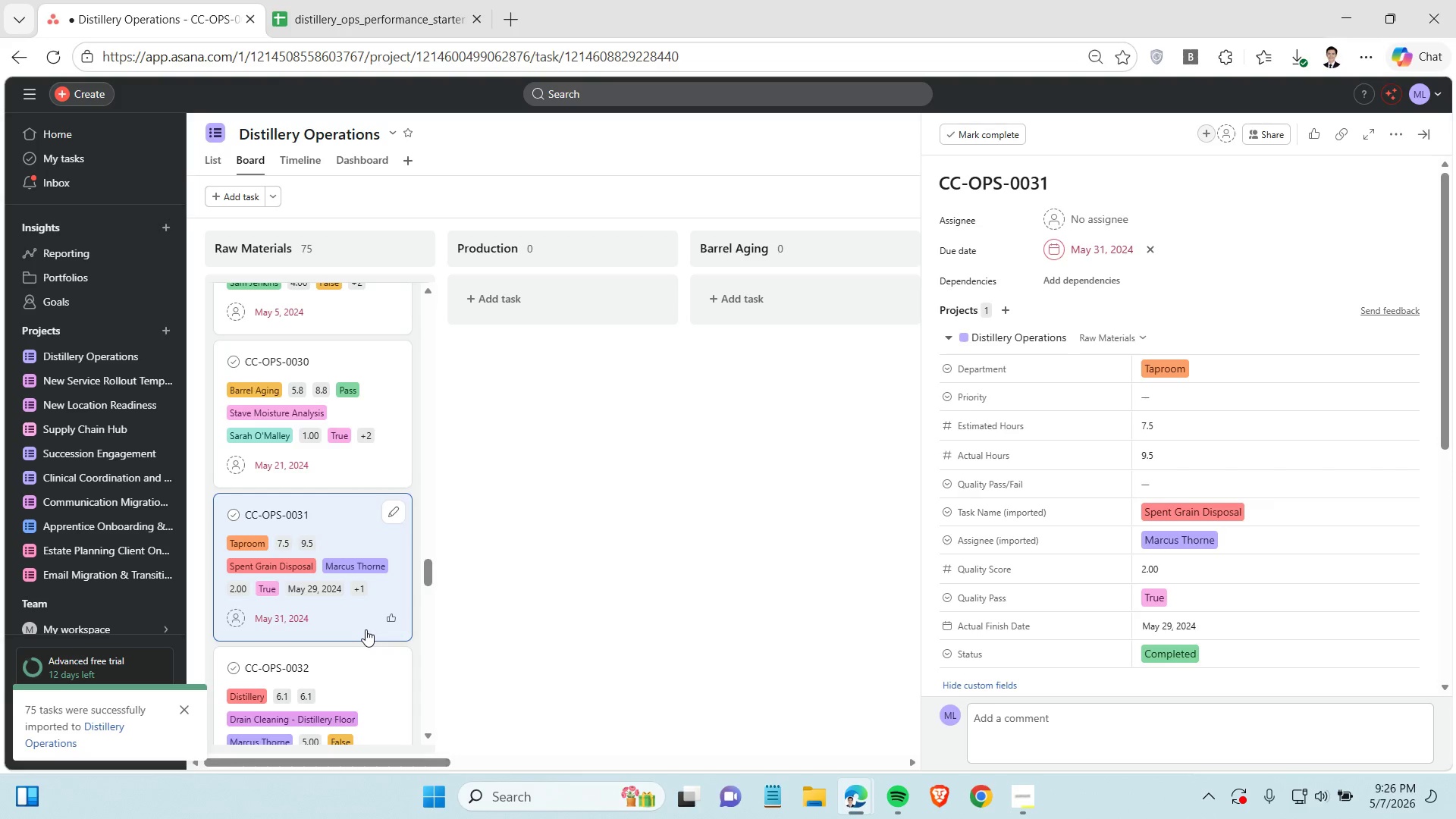 
left_click([1180, 480])
 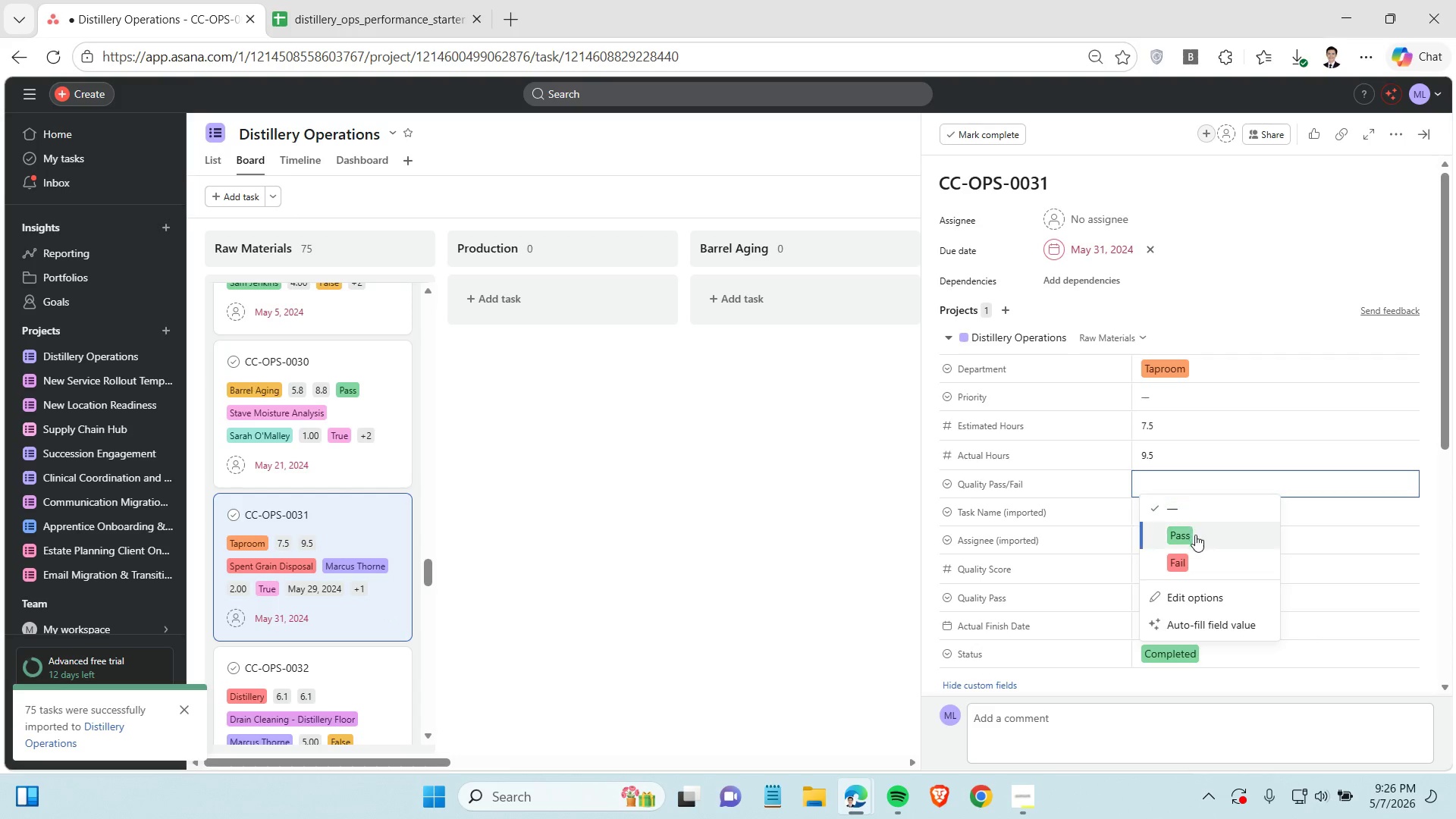 
left_click([1195, 535])
 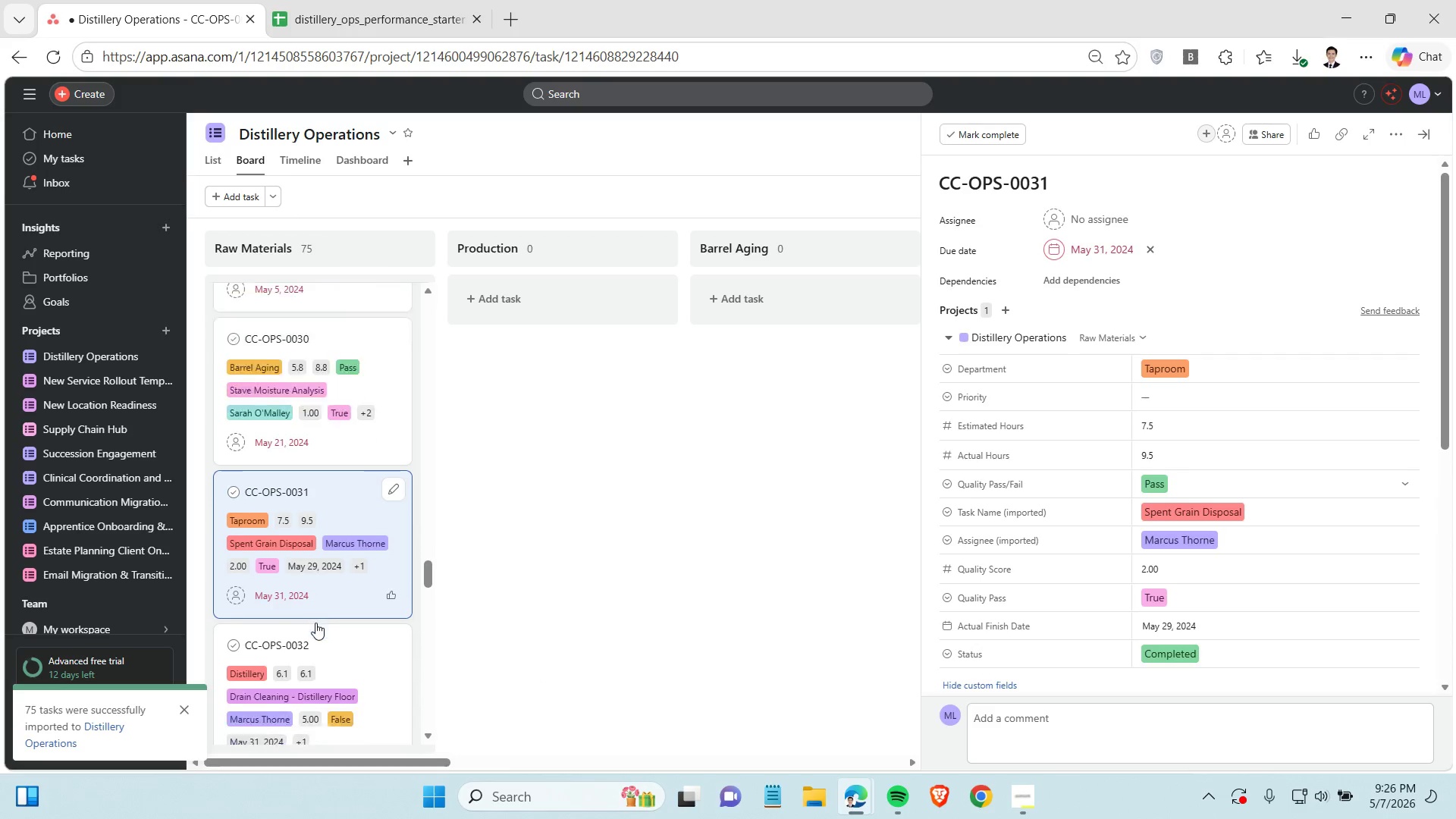 
scroll: coordinate [311, 626], scroll_direction: down, amount: 1.0
 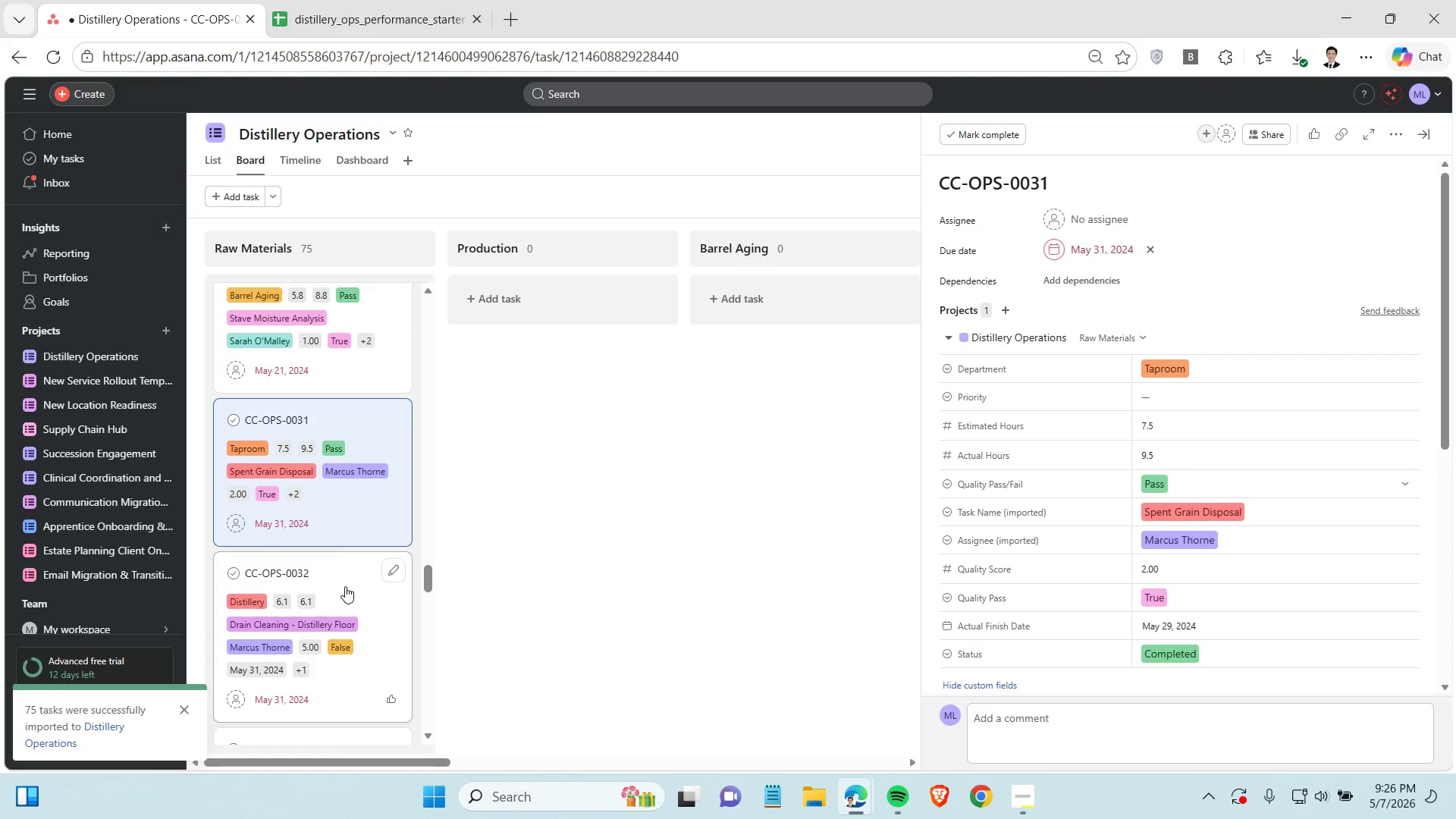 
left_click([345, 586])
 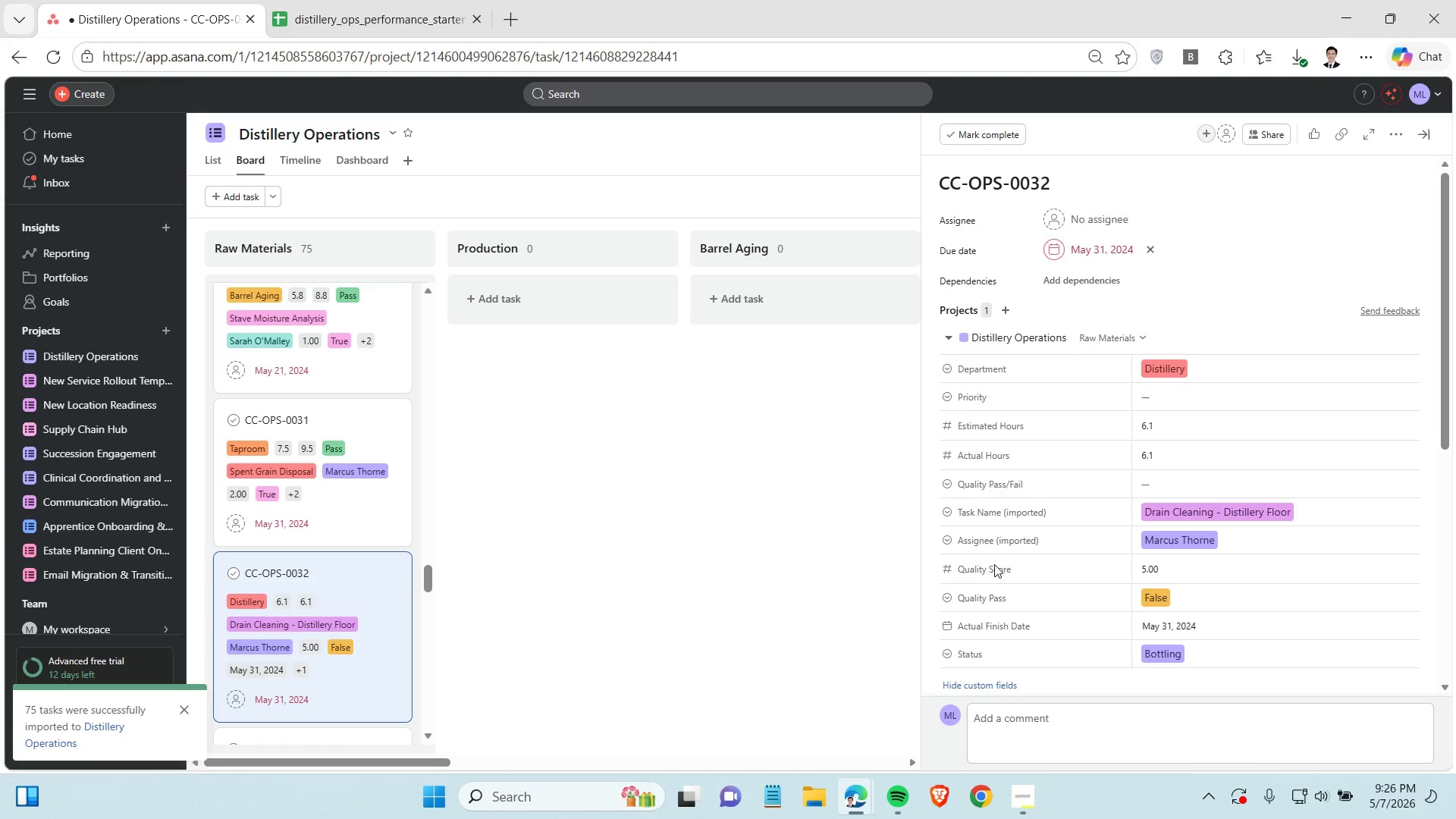 
left_click([1191, 487])
 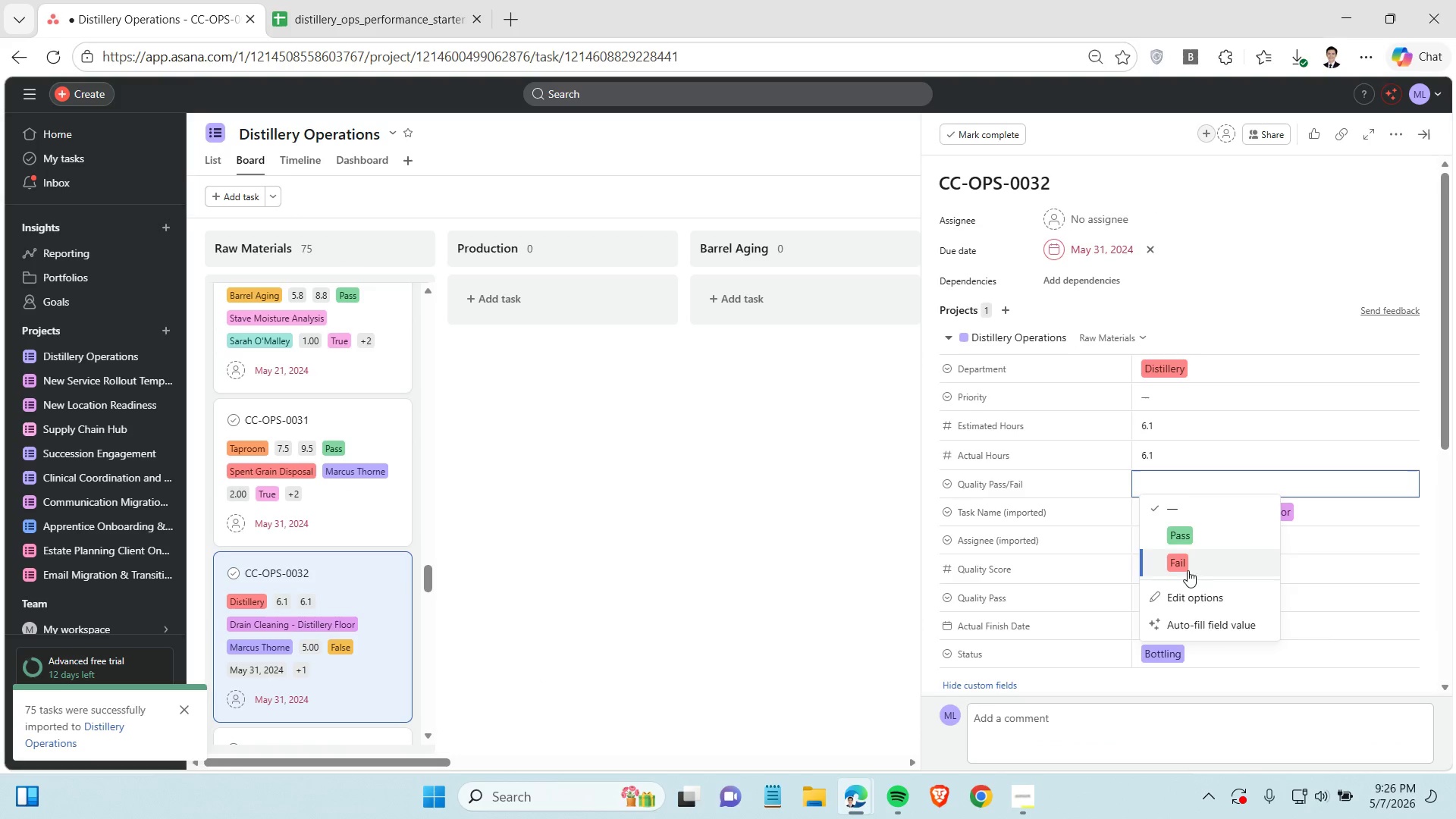 
left_click([1186, 566])
 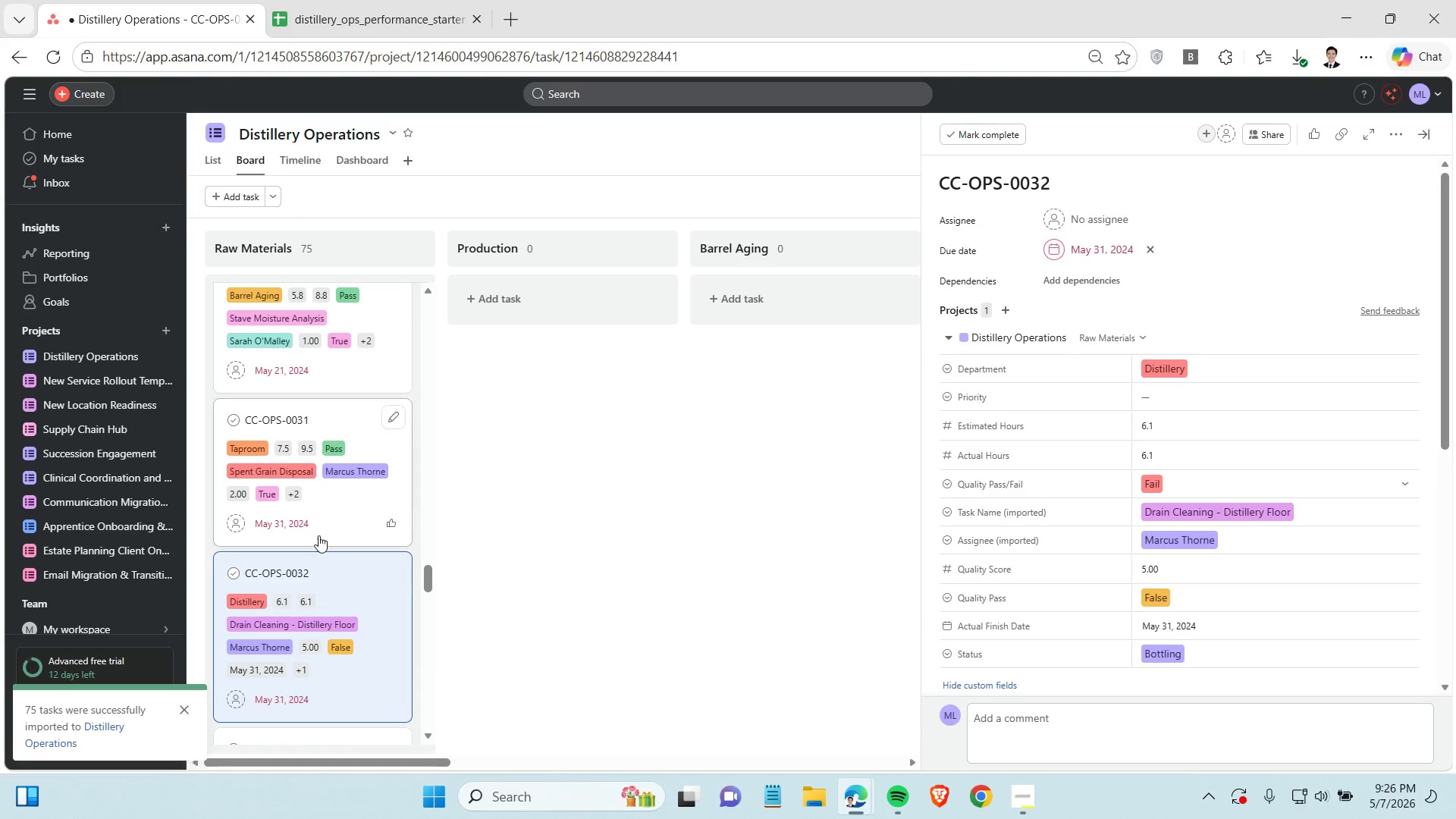 
scroll: coordinate [318, 535], scroll_direction: down, amount: 2.0
 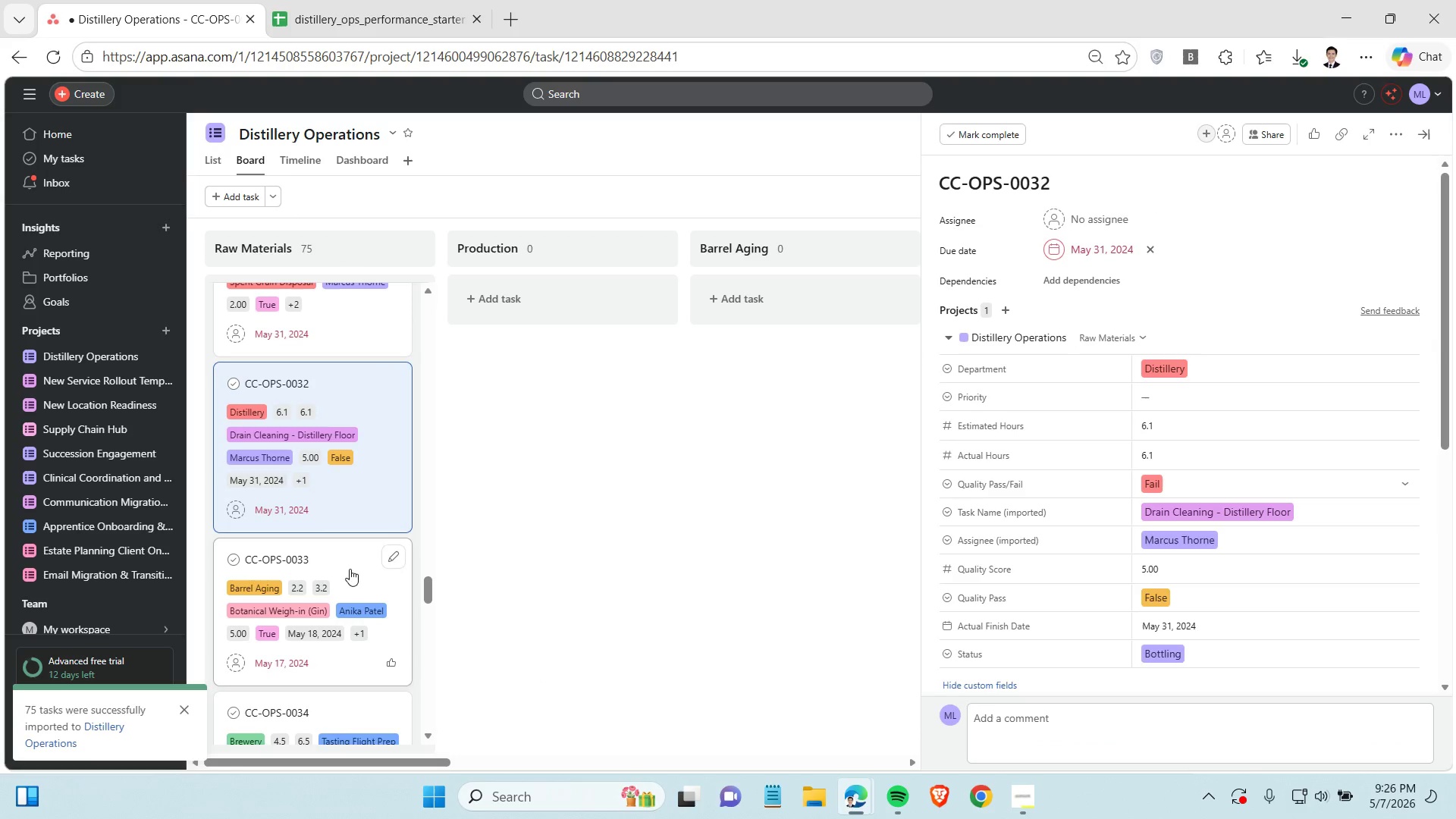 
left_click([350, 569])
 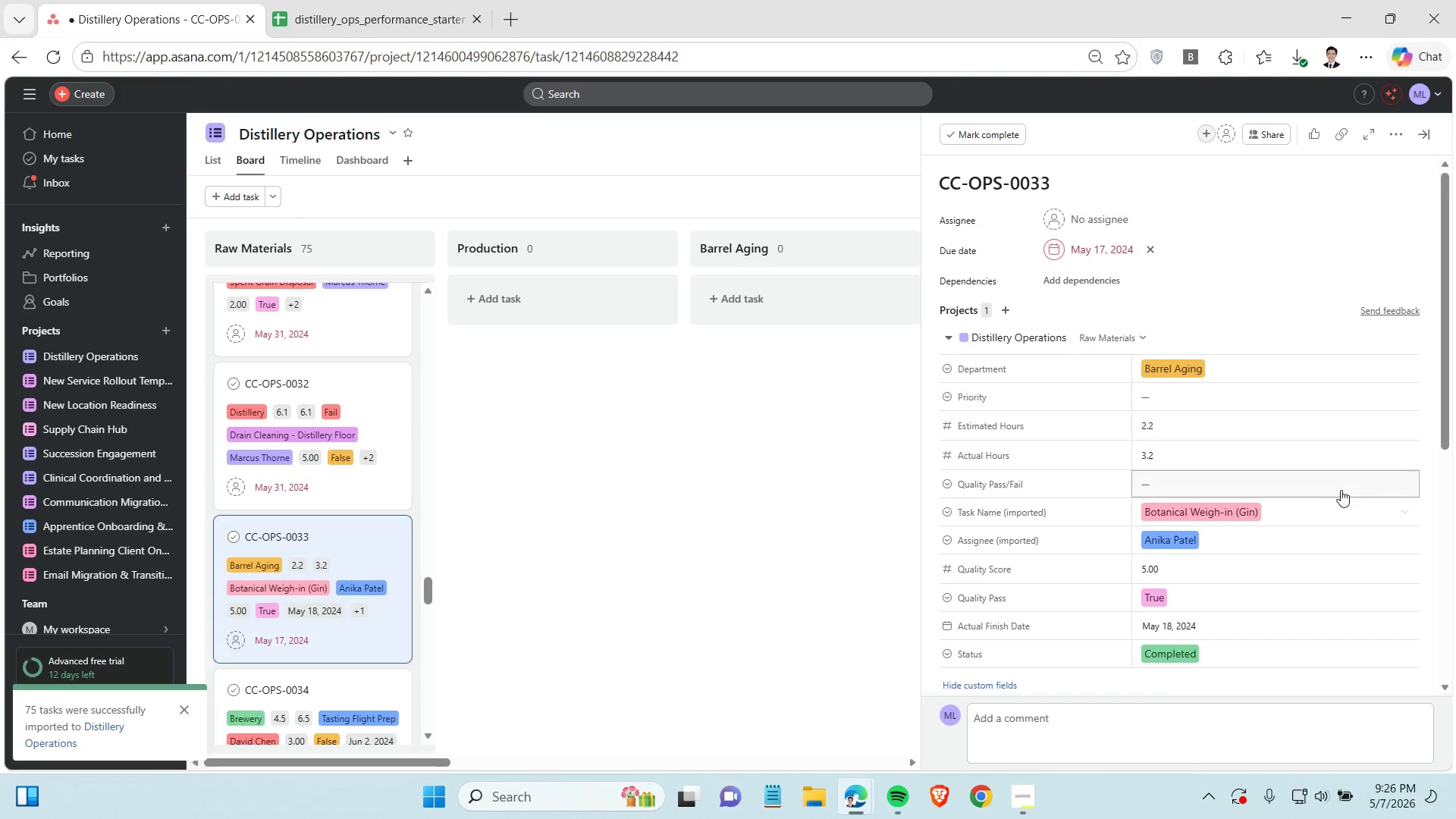 
left_click([1279, 476])
 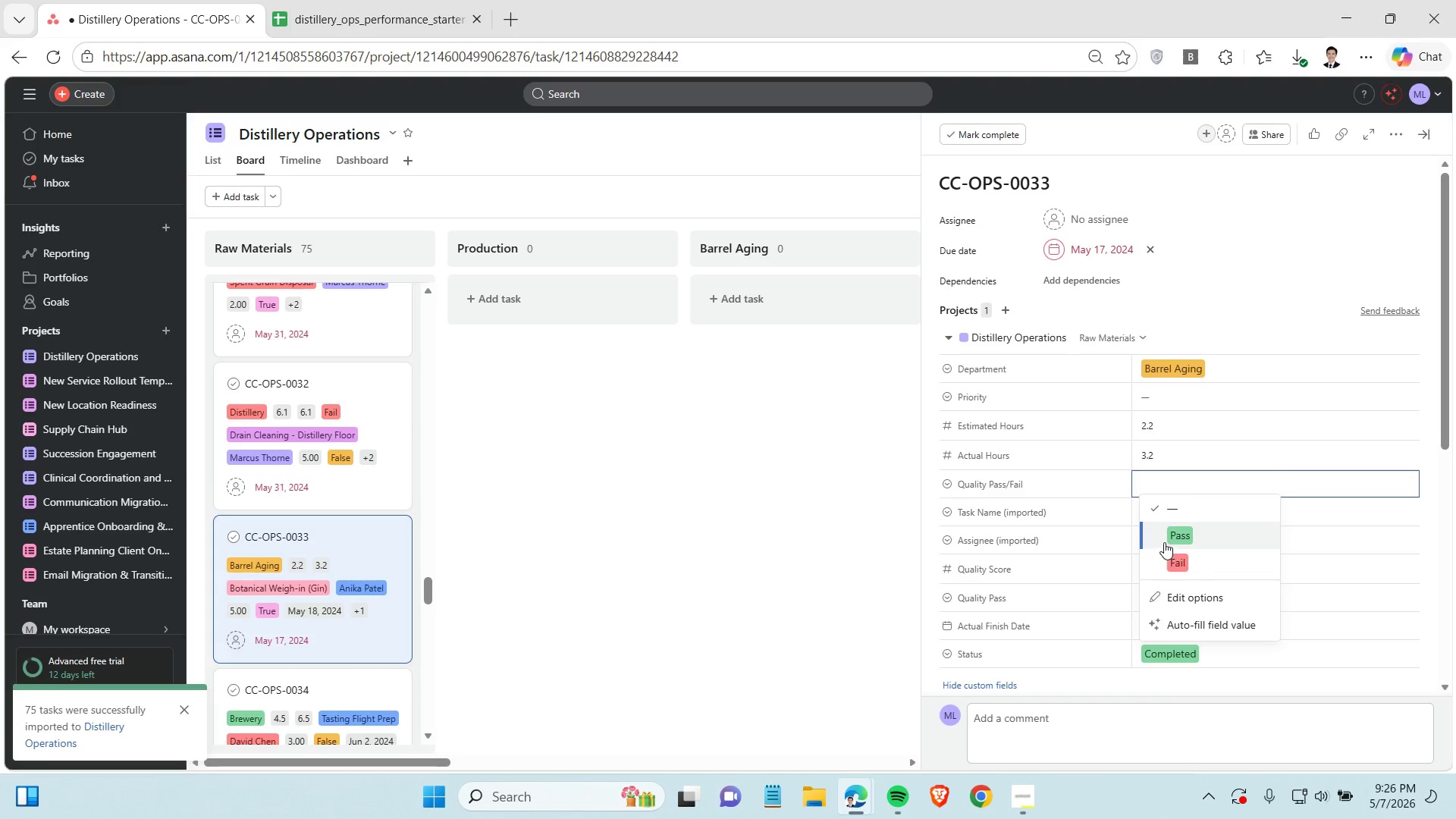 
left_click([1164, 542])
 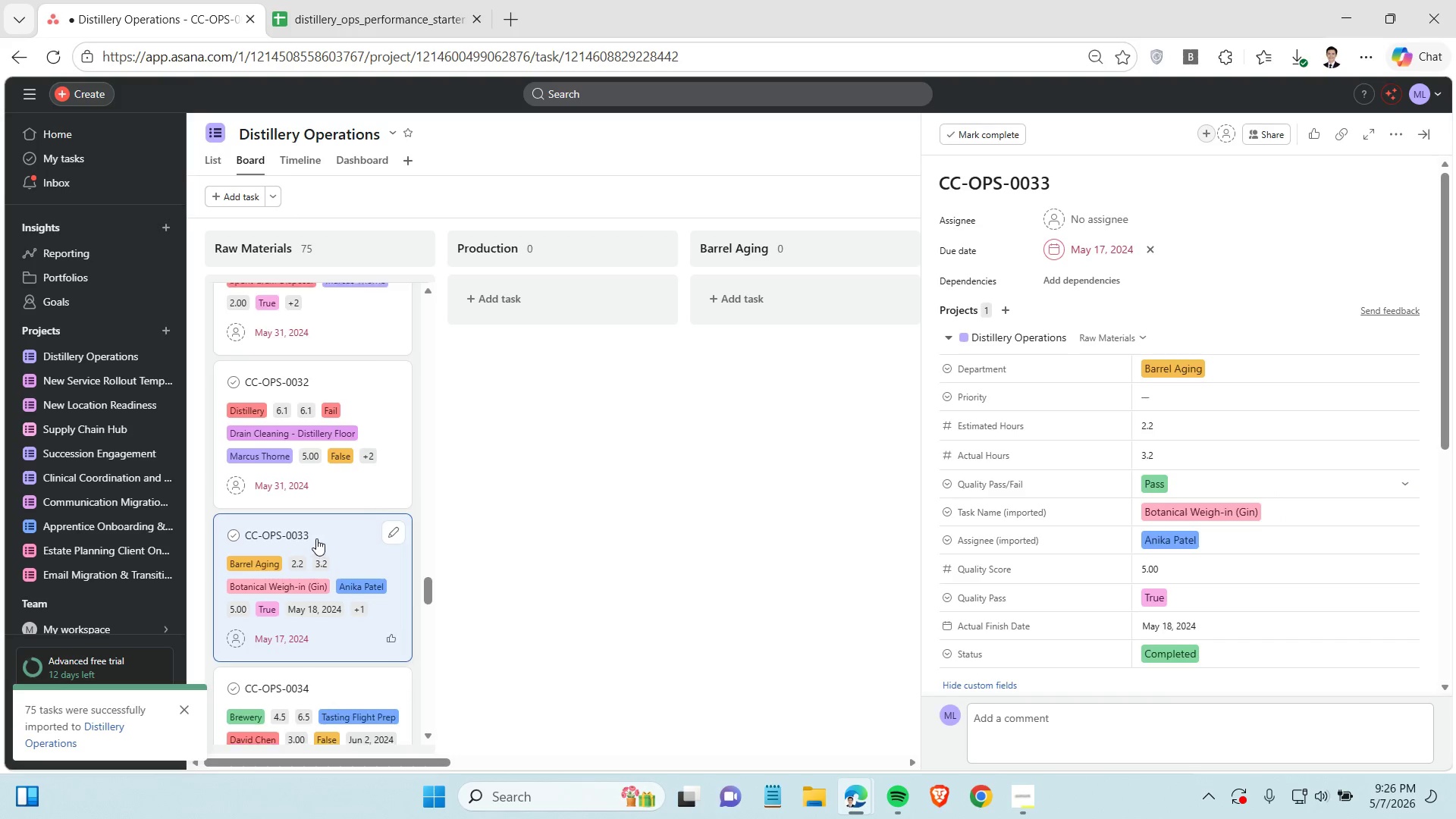 
scroll: coordinate [316, 538], scroll_direction: down, amount: 2.0
 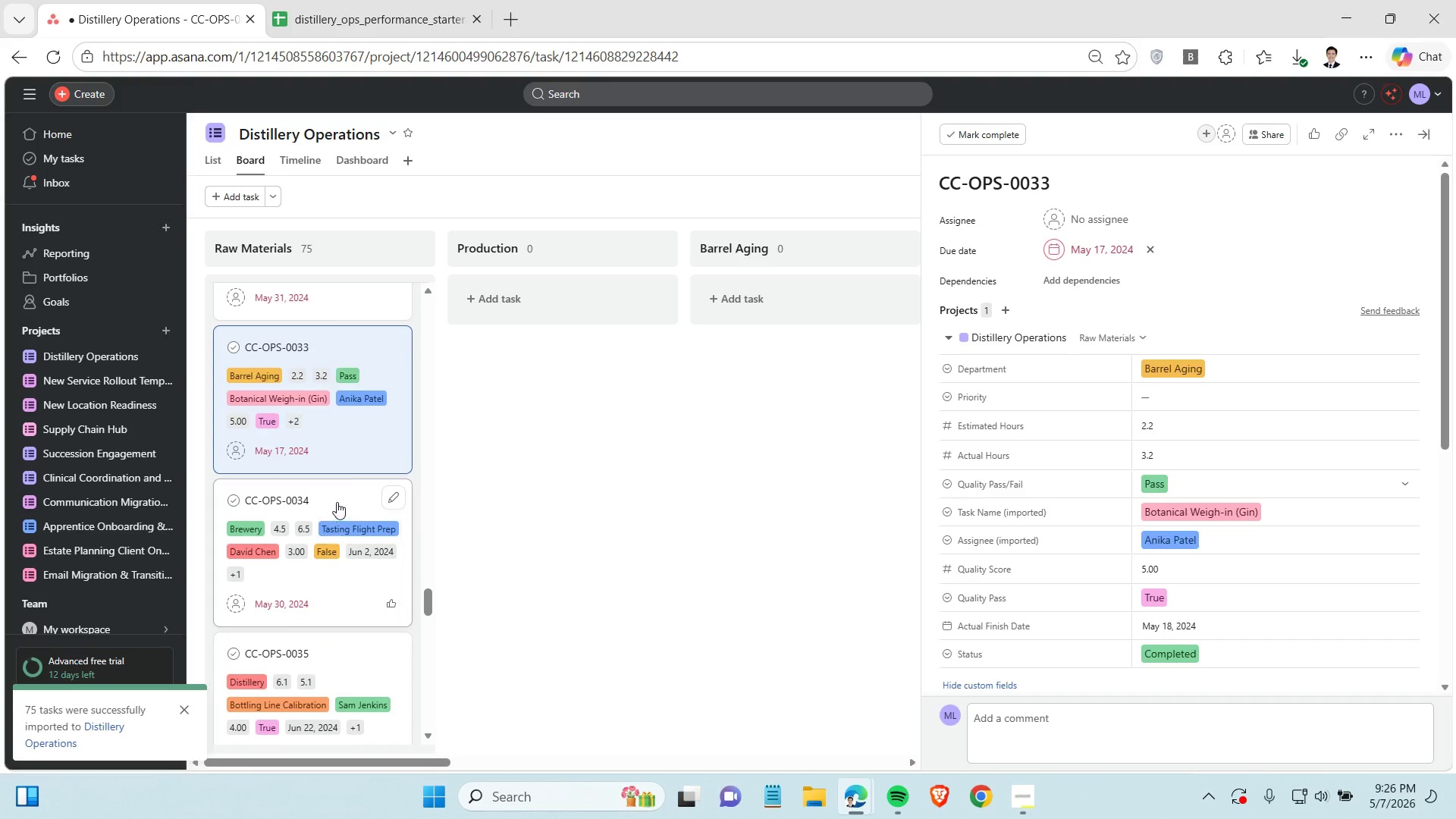 
left_click([337, 502])
 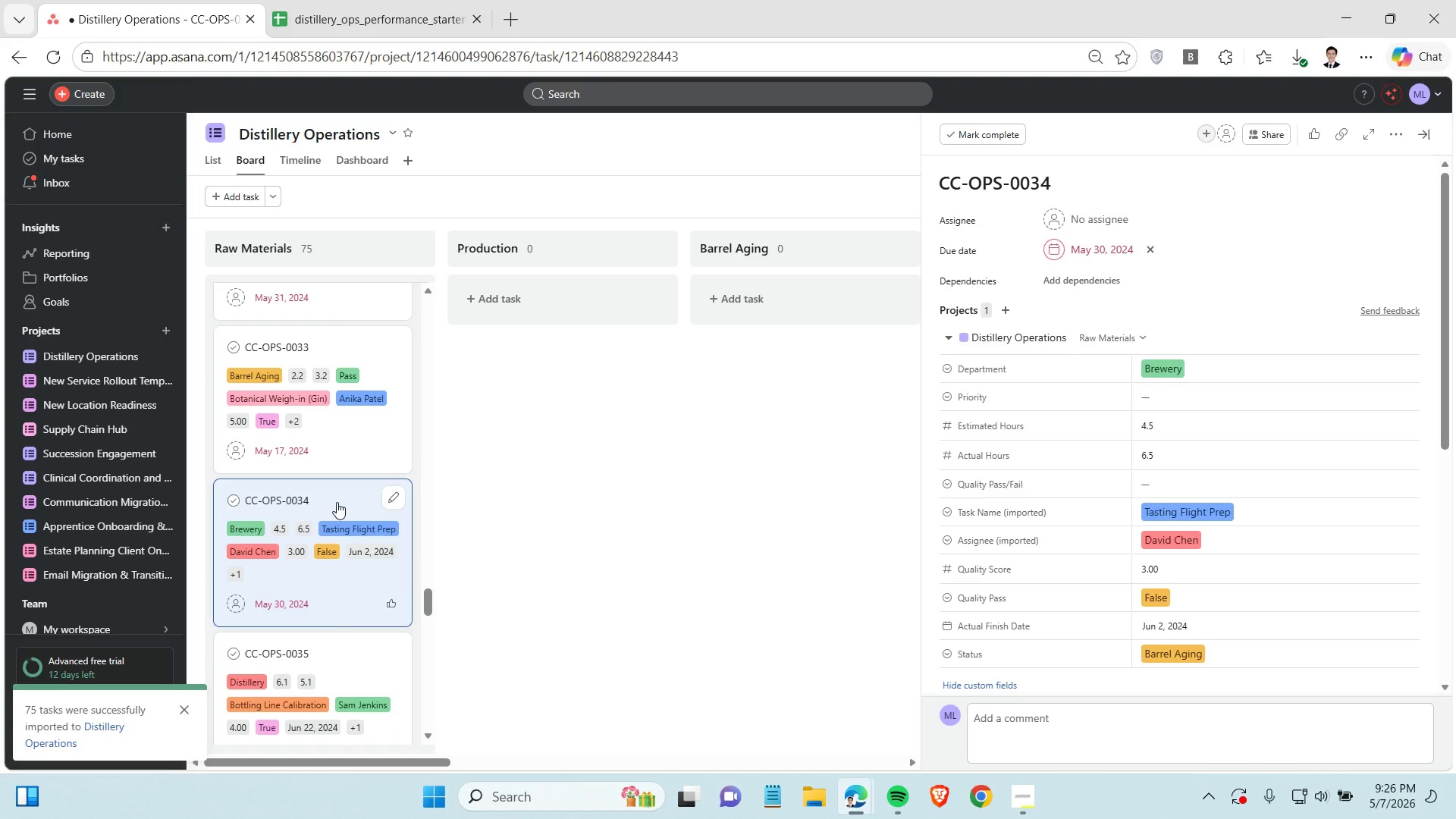 
mouse_move([395, 499])
 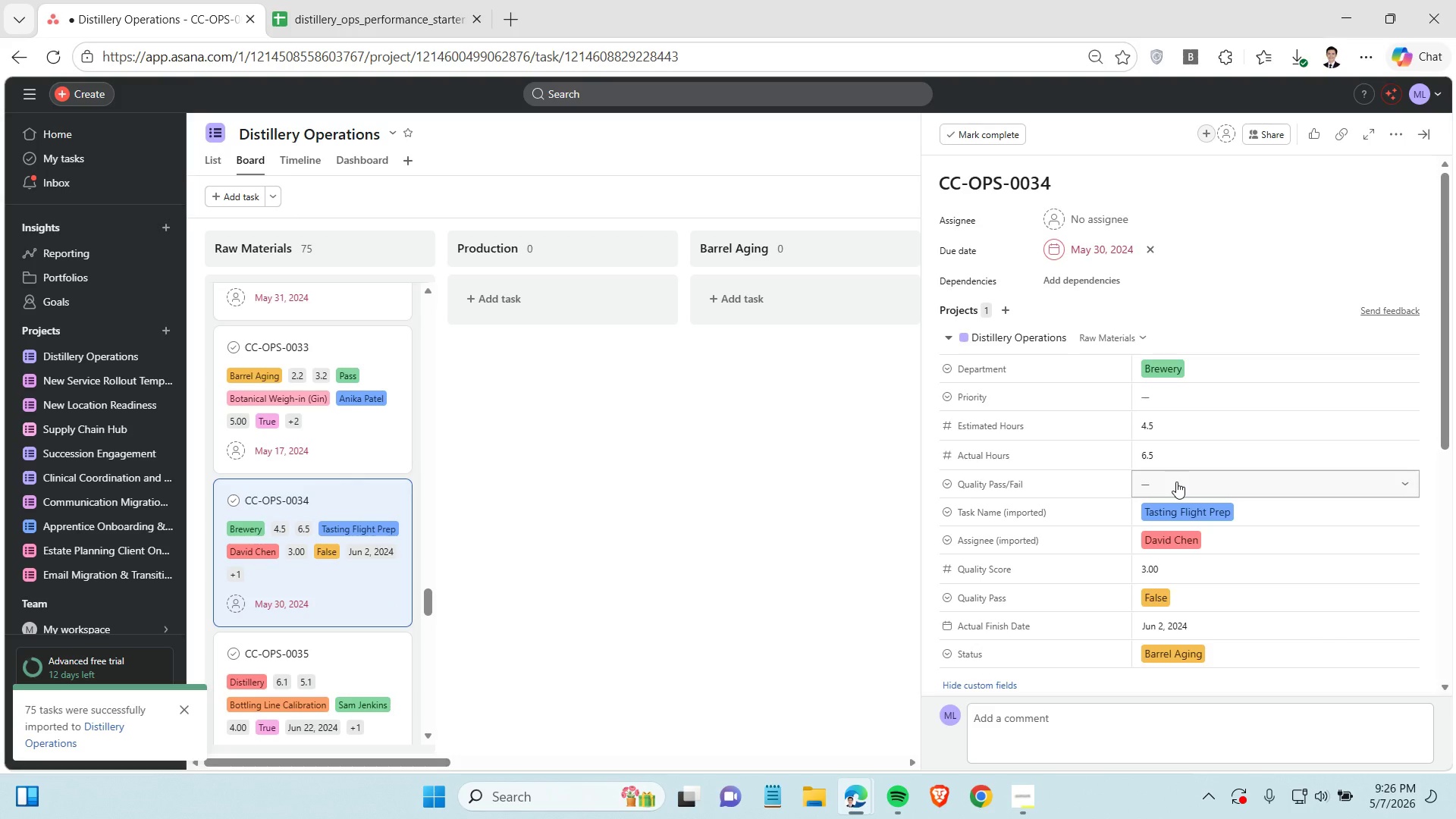 
wait(14.93)
 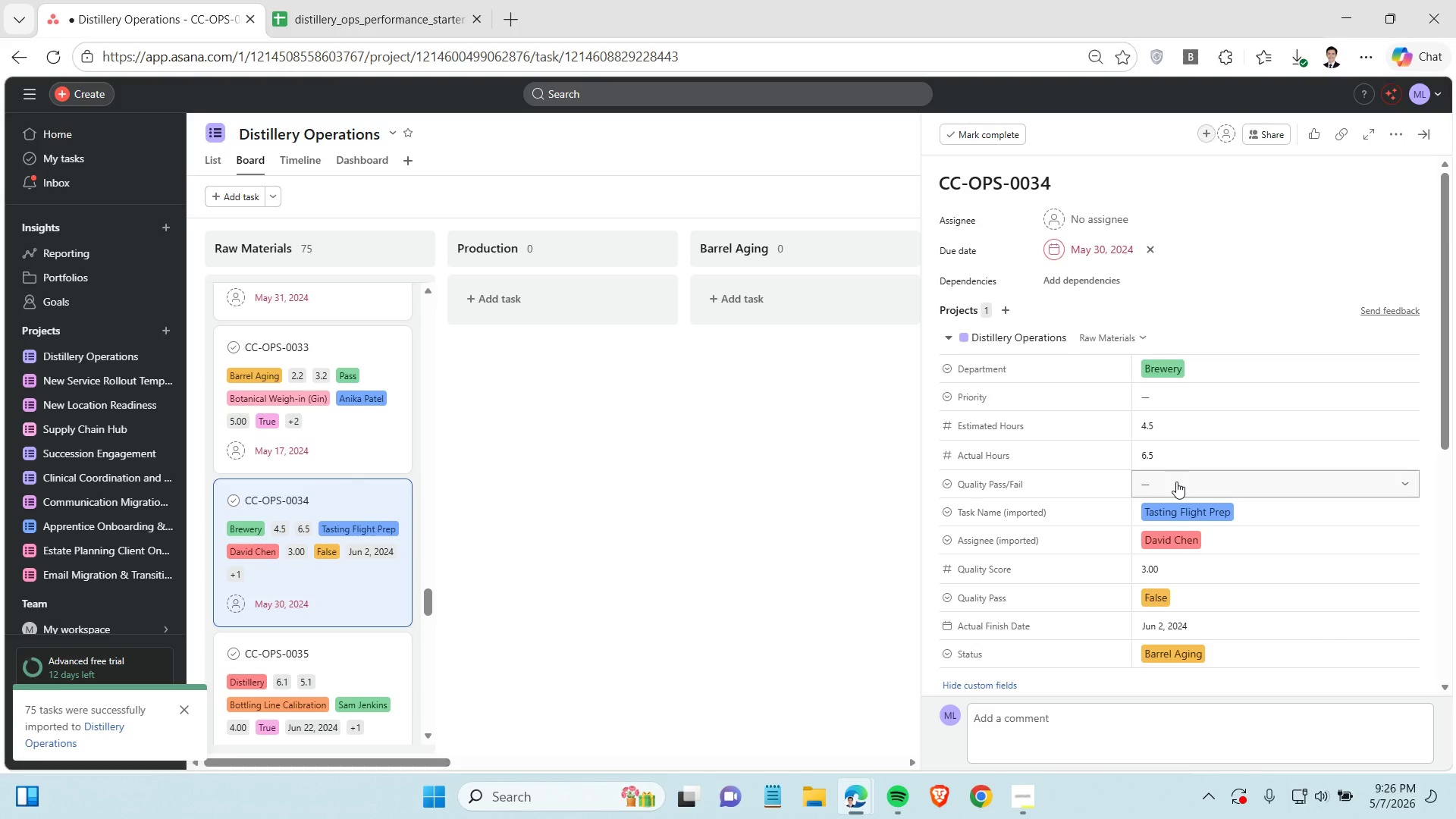 
left_click([1190, 487])
 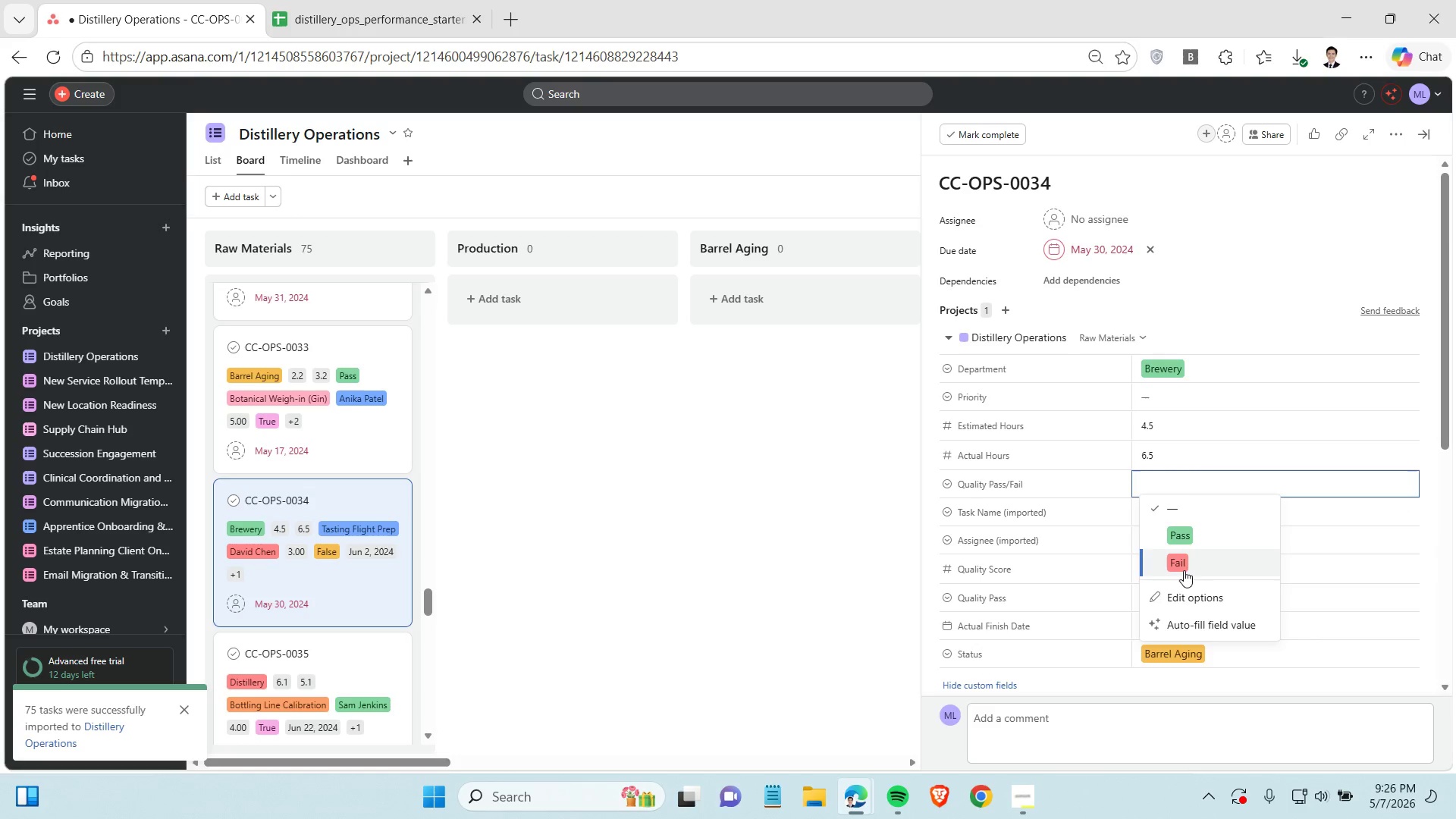 
left_click([1184, 570])
 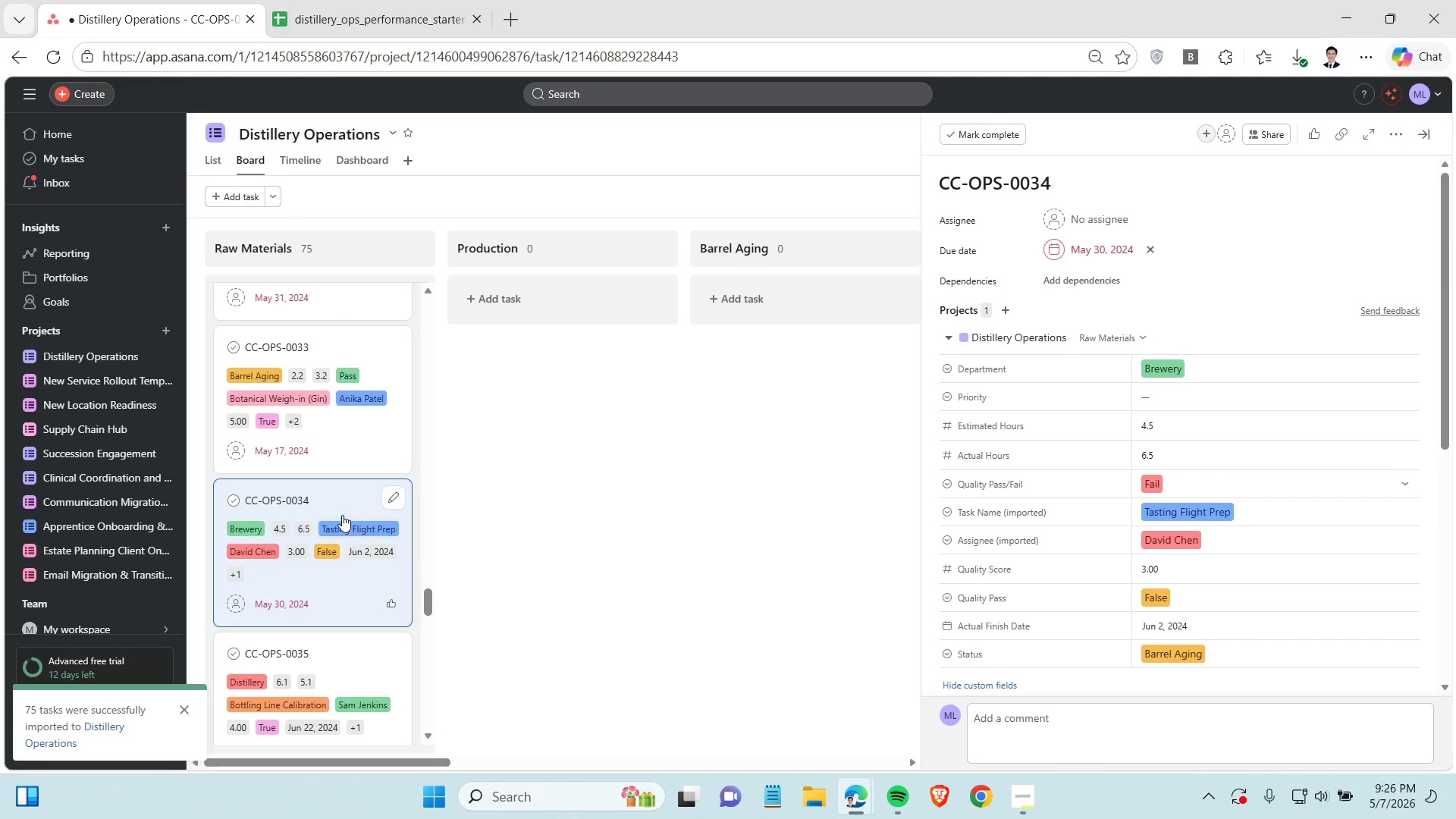 
scroll: coordinate [346, 515], scroll_direction: down, amount: 3.0
 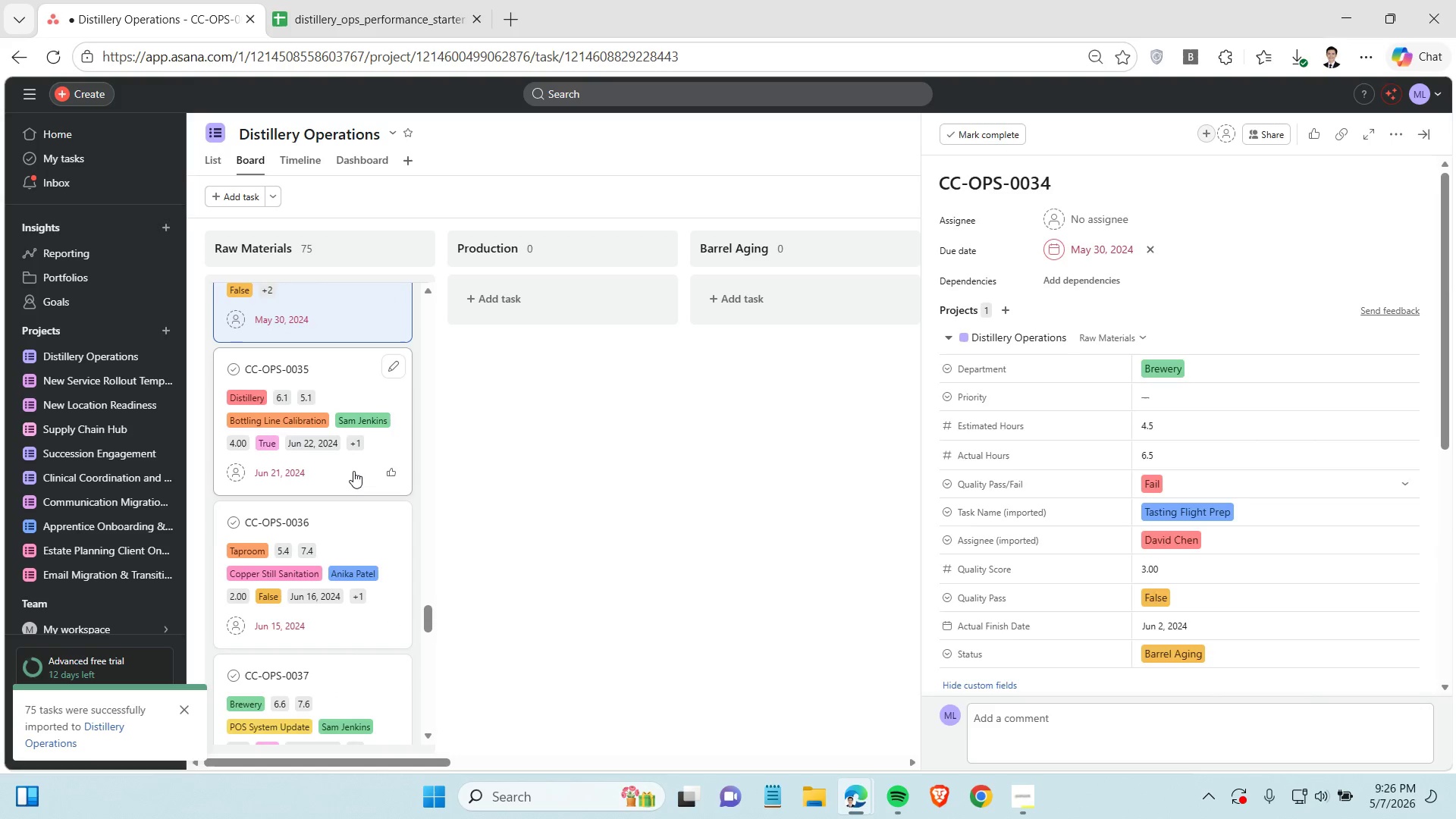 
left_click([353, 471])
 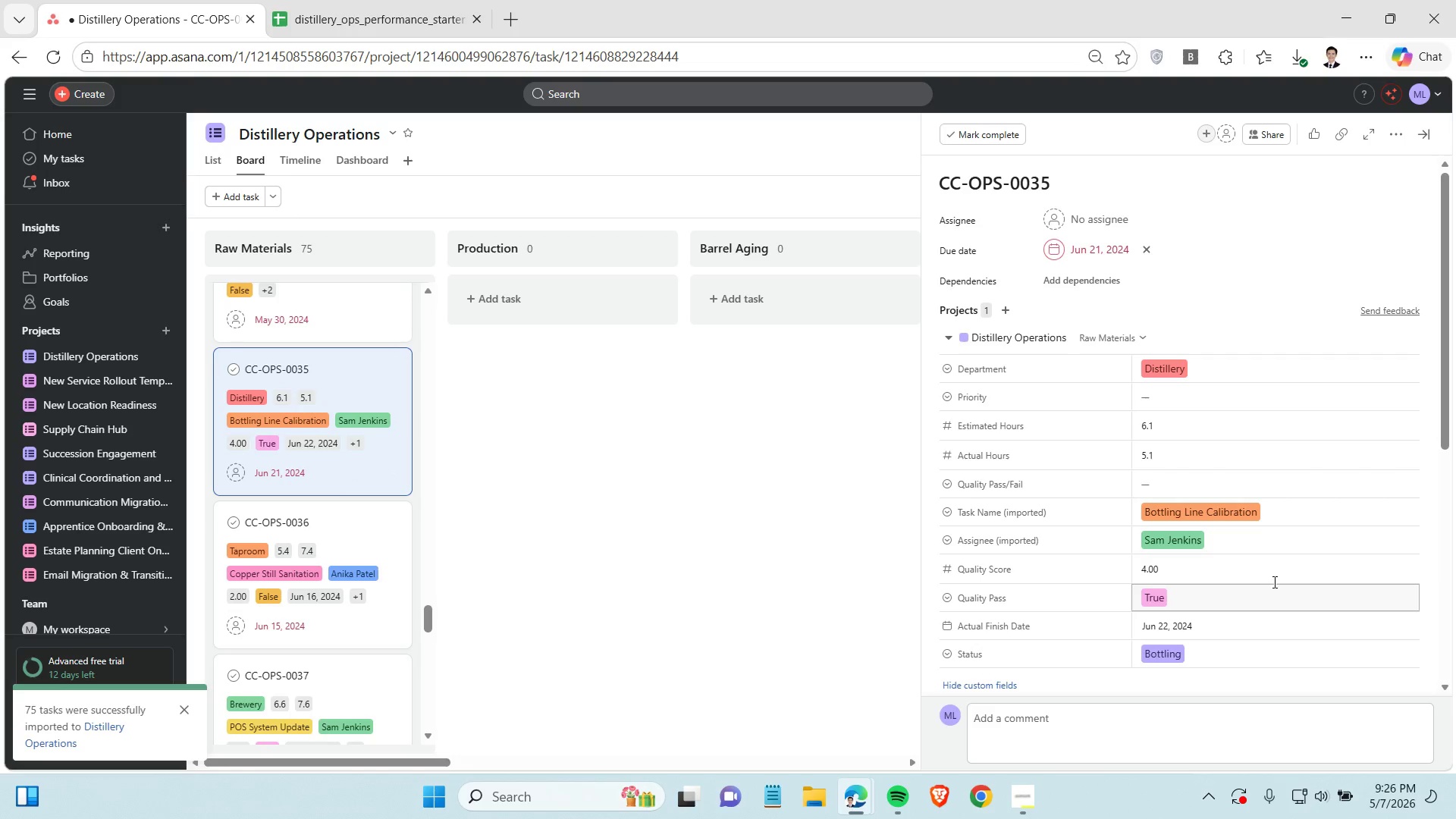 
left_click([1221, 484])
 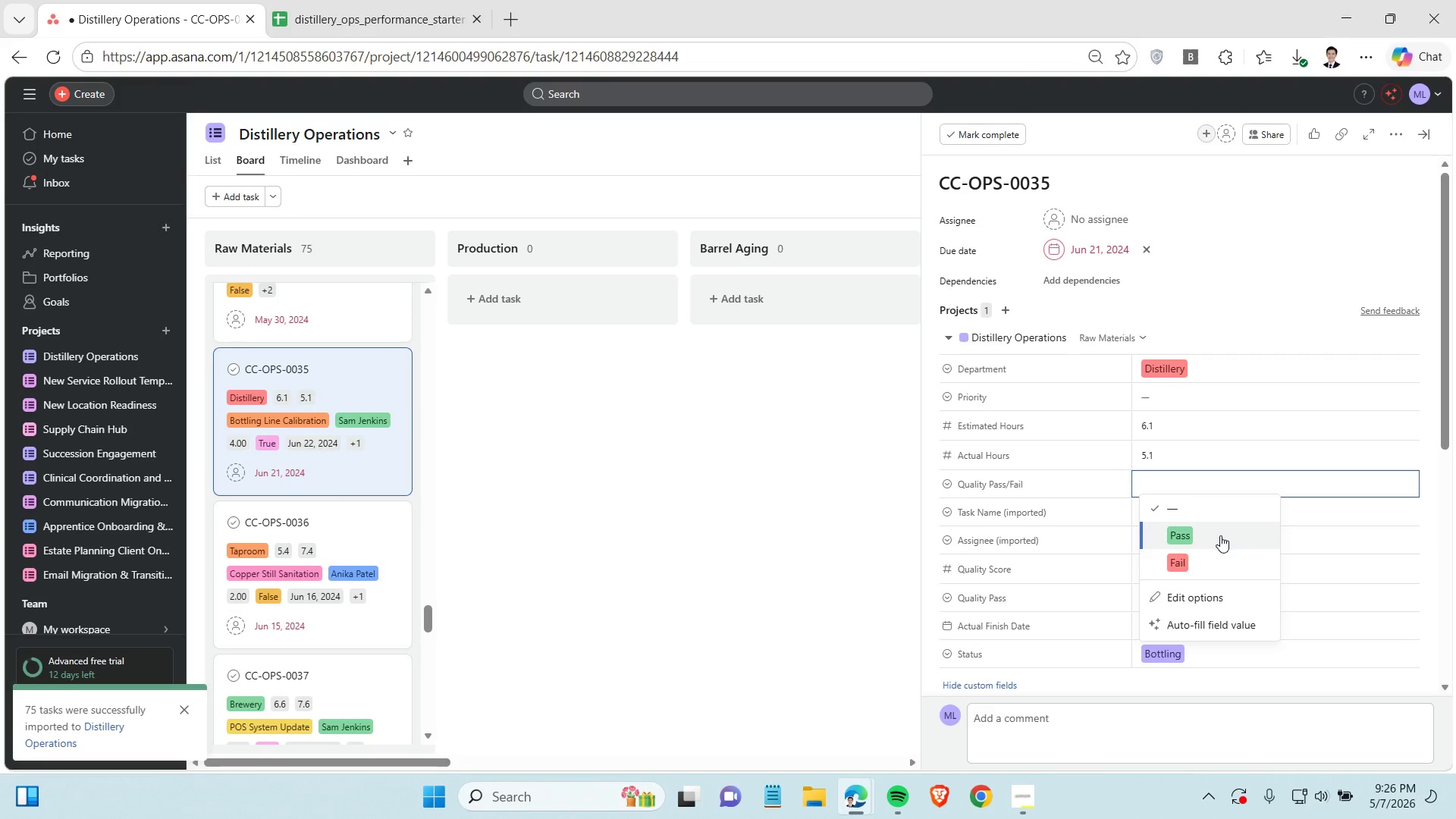 
left_click([1220, 535])
 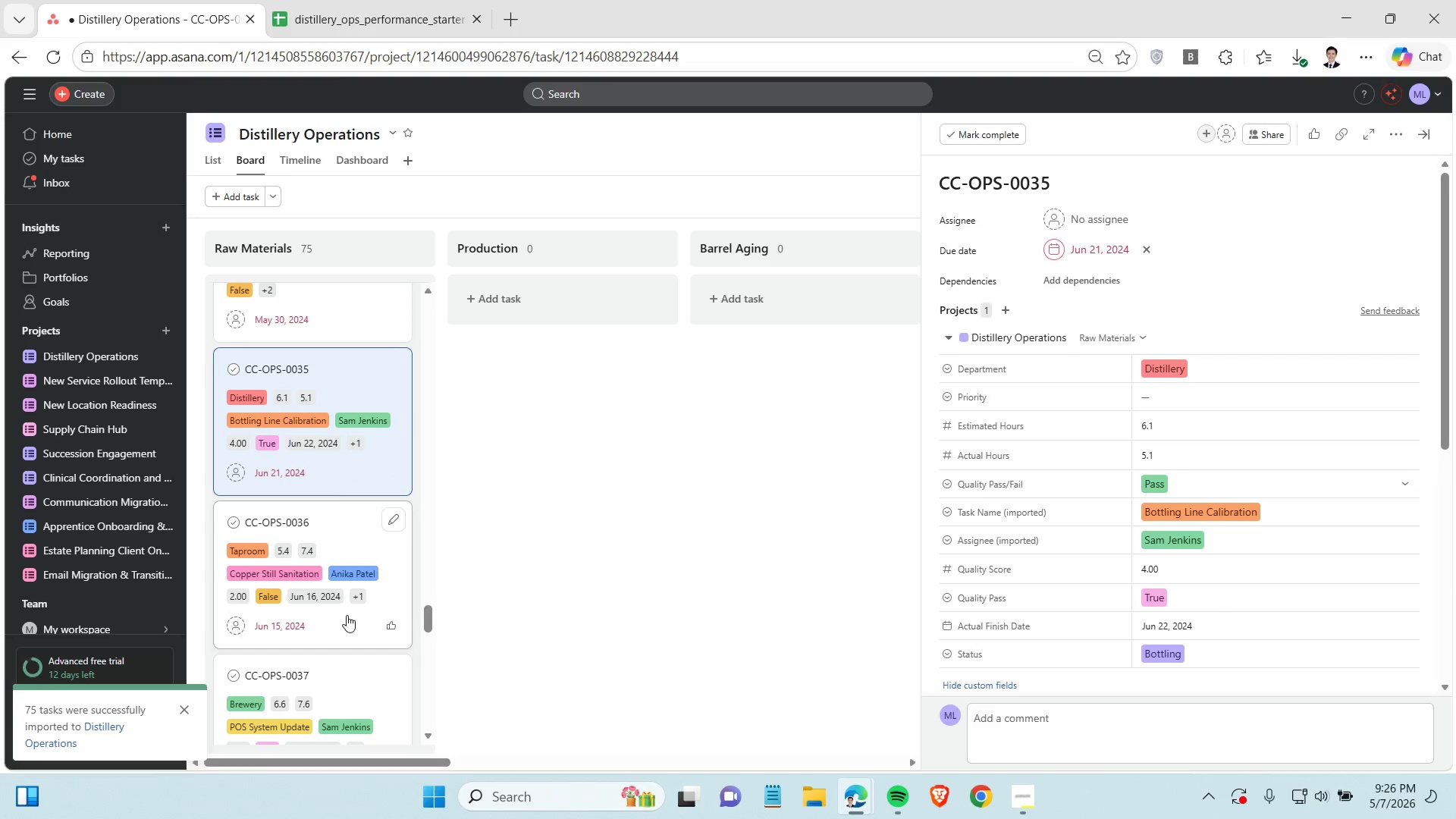 
left_click([344, 617])
 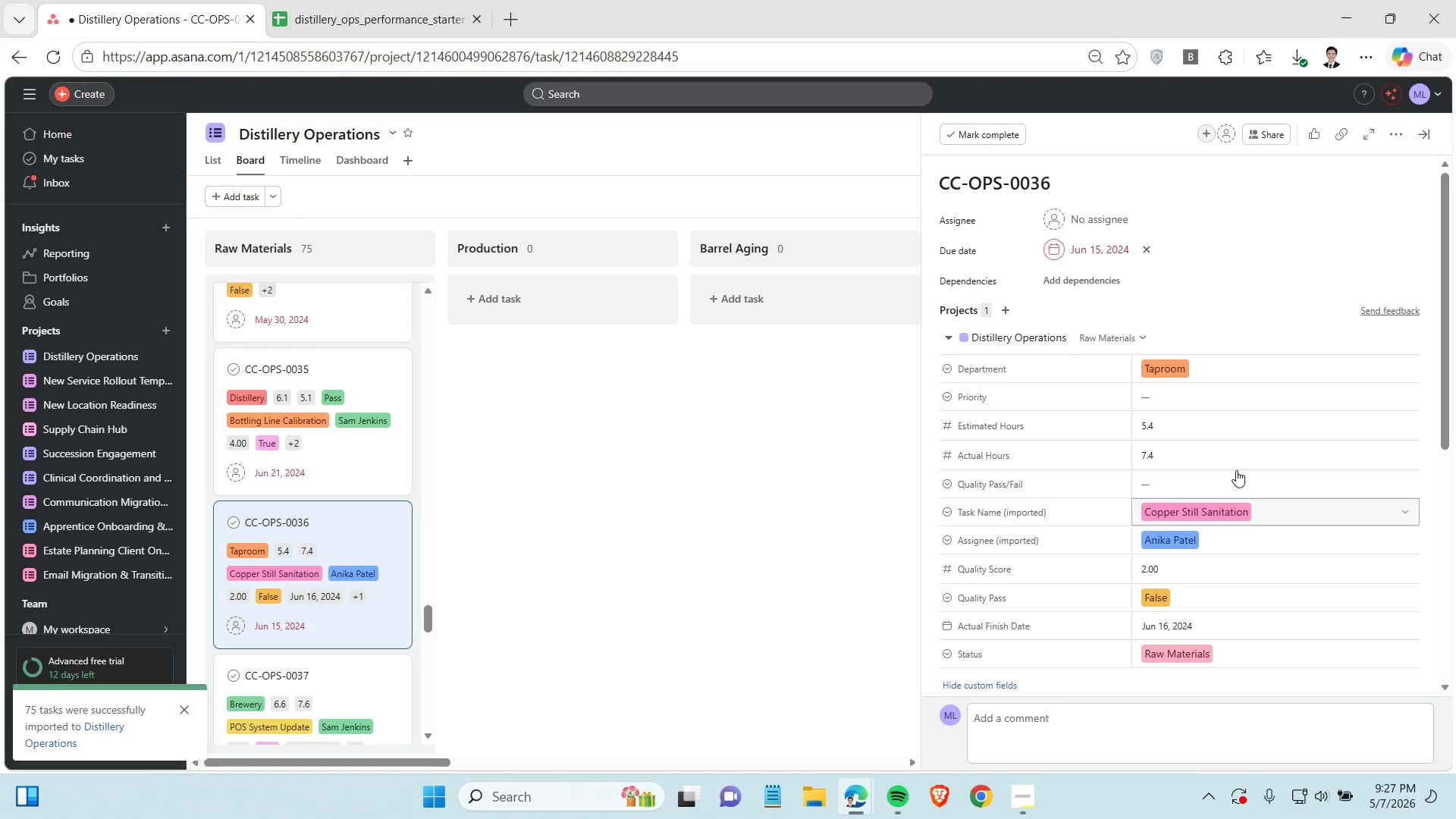 
left_click([1228, 484])
 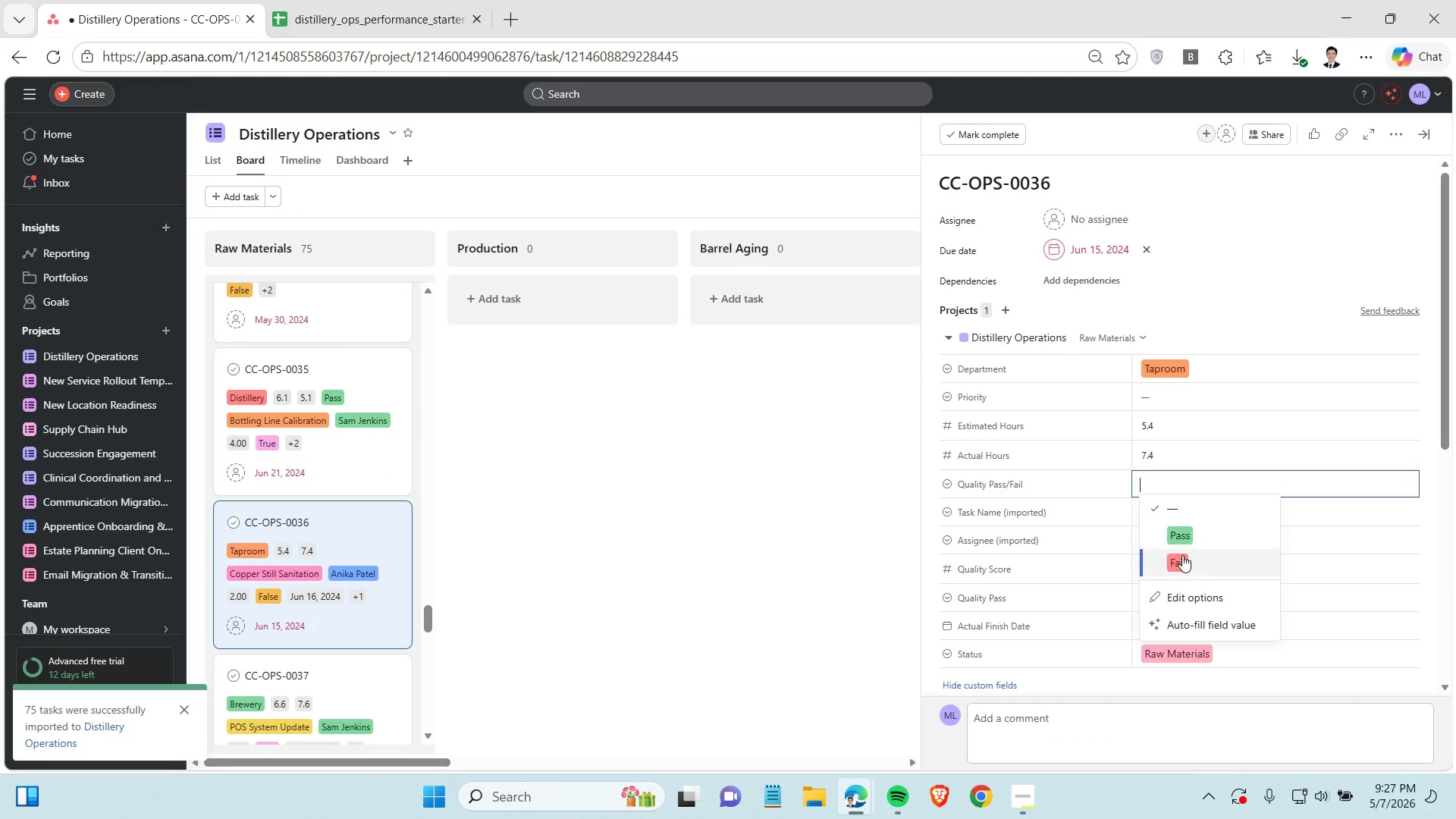 
left_click([1182, 555])
 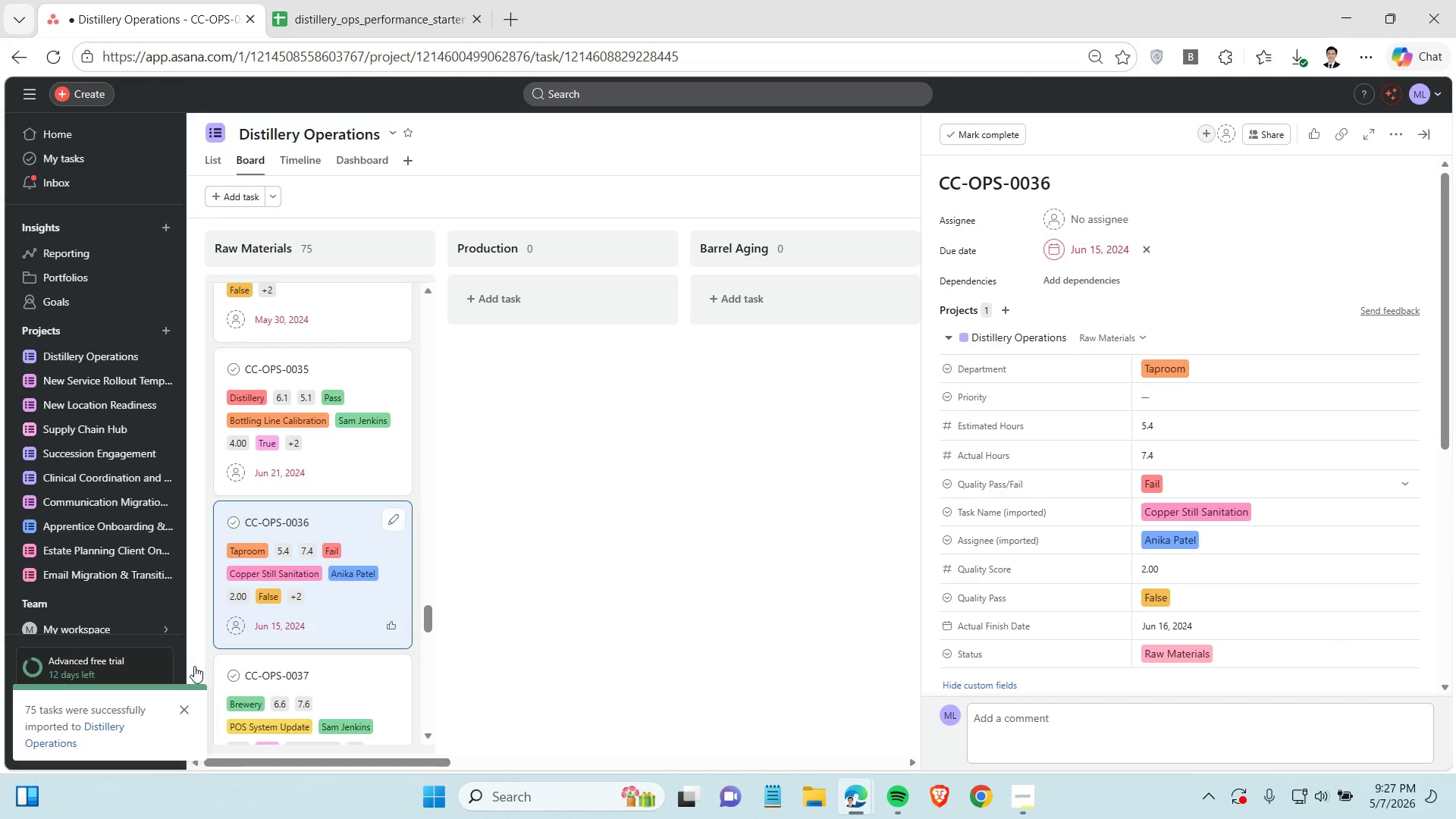 
scroll: coordinate [298, 598], scroll_direction: down, amount: 2.0
 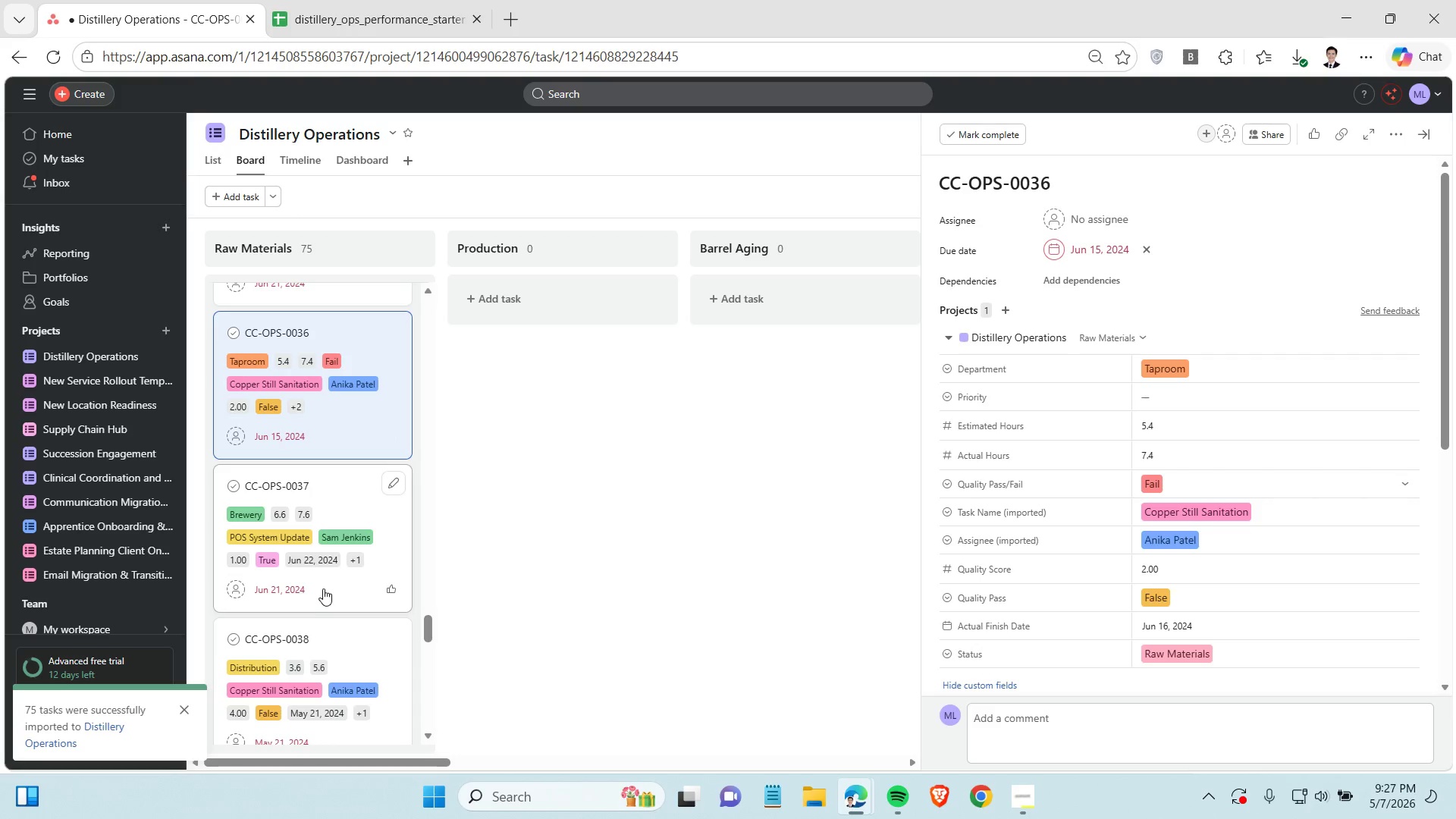 
left_click([323, 588])
 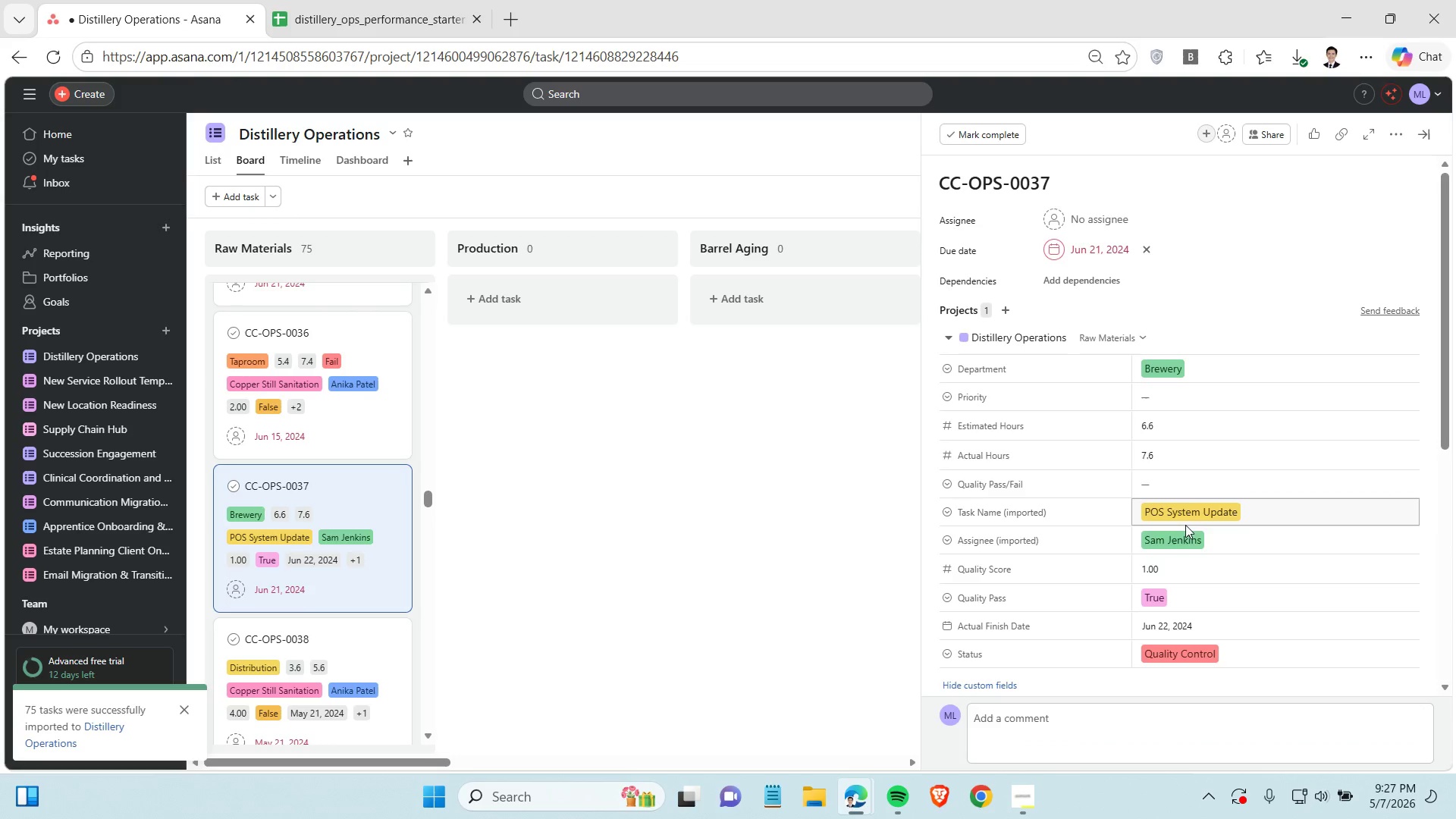 
left_click([1181, 485])
 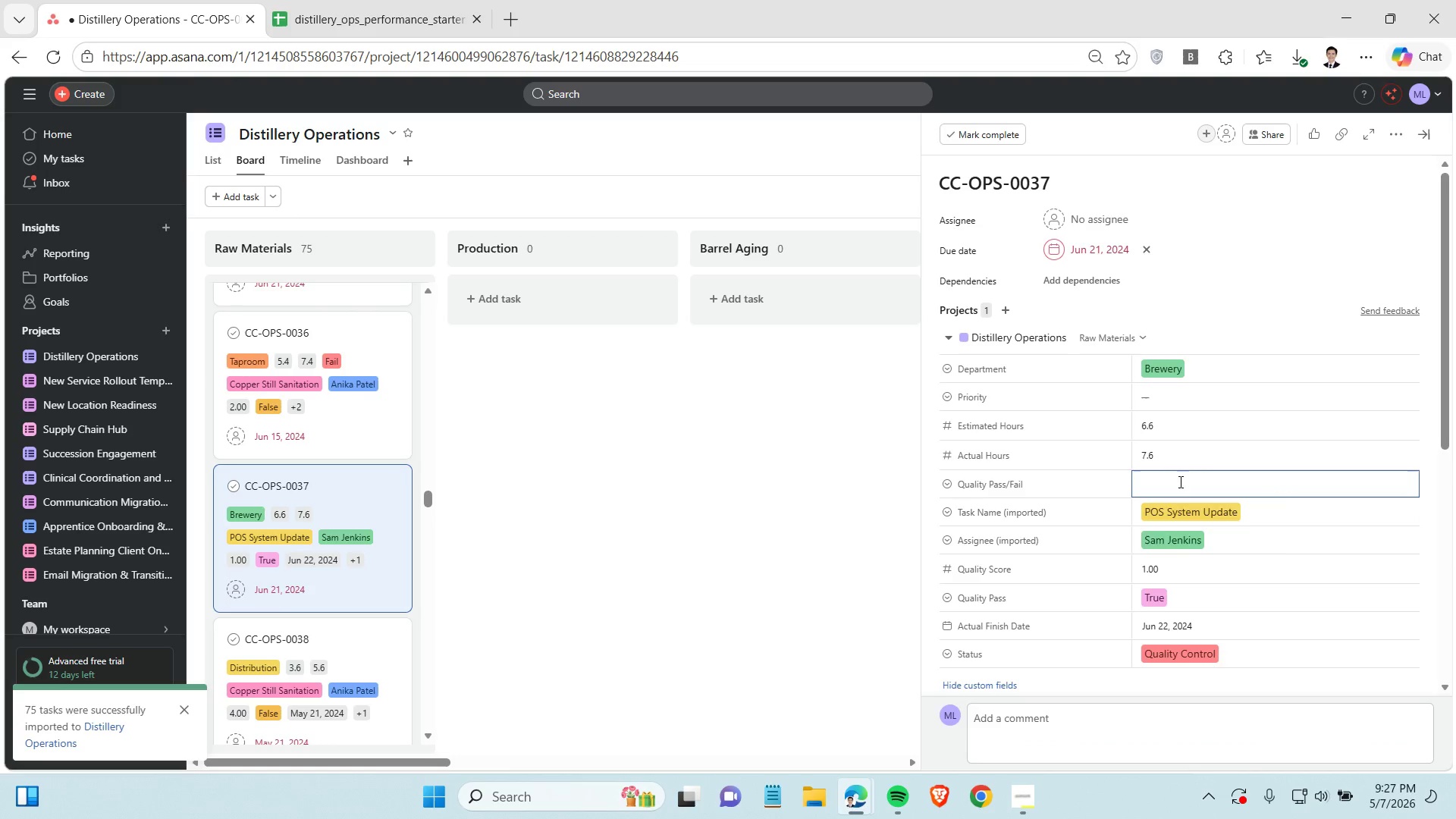 
left_click([1166, 482])
 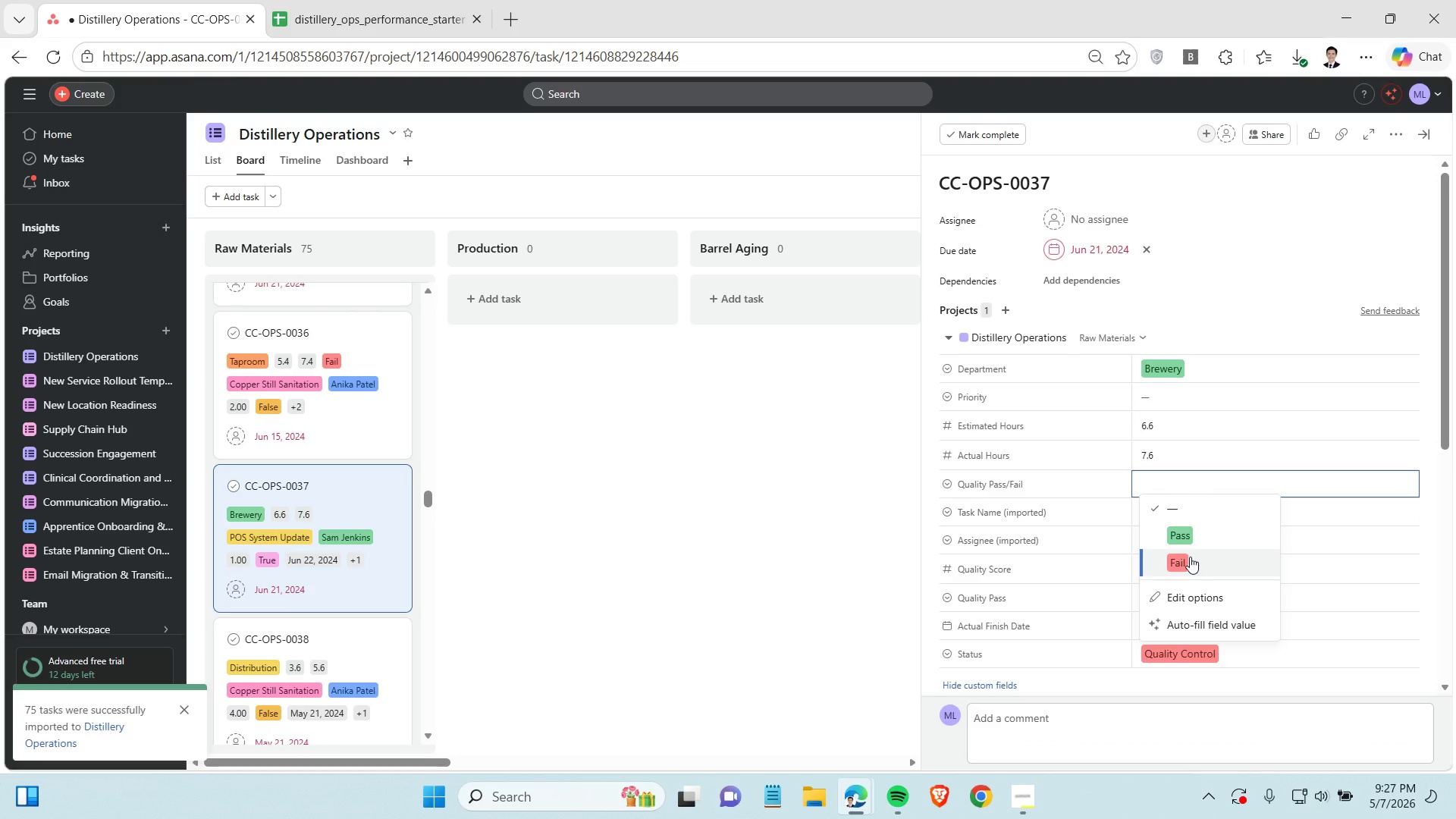 
left_click([1192, 542])
 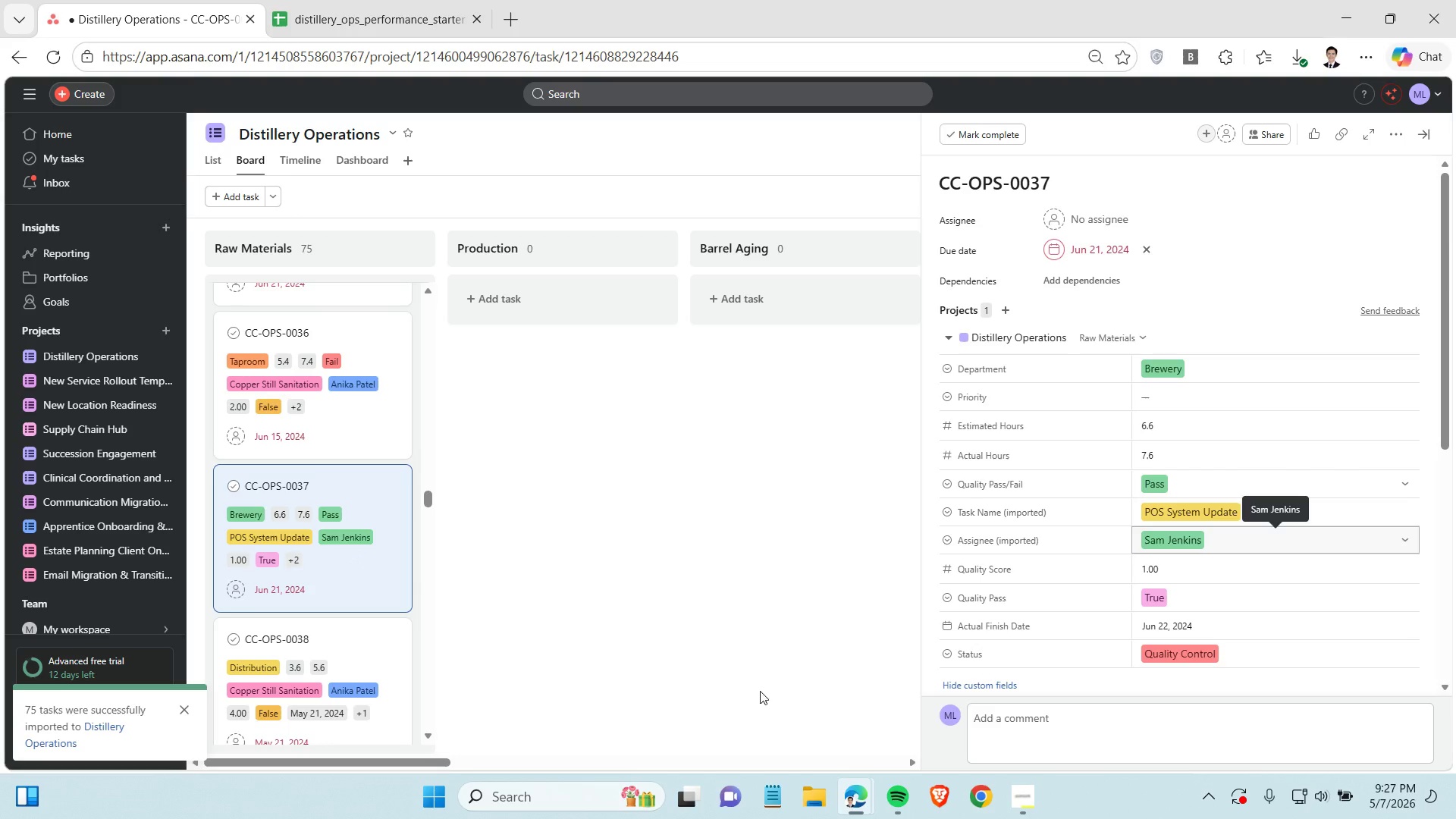 
scroll: coordinate [332, 630], scroll_direction: down, amount: 2.0
 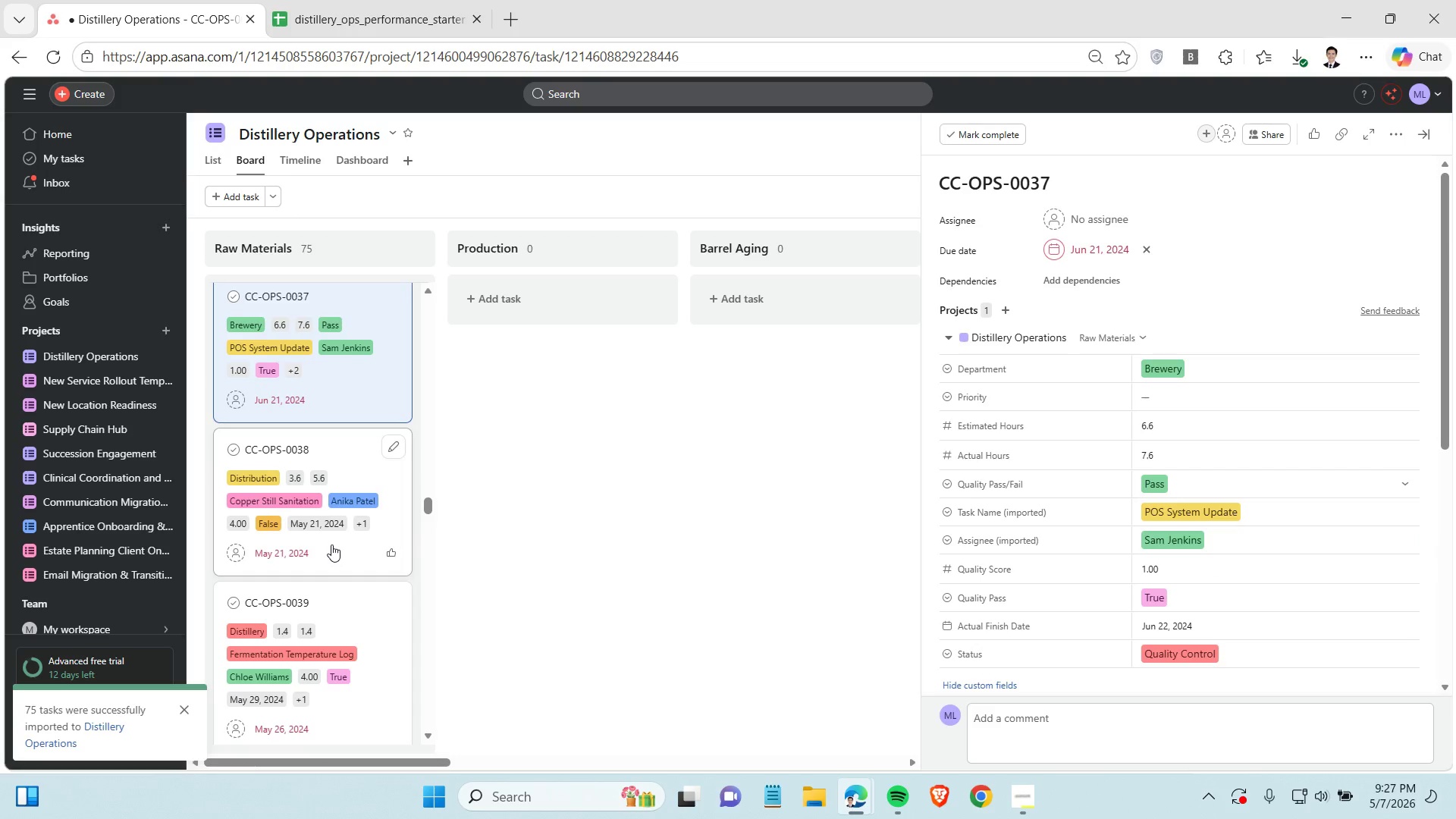 
left_click([331, 544])
 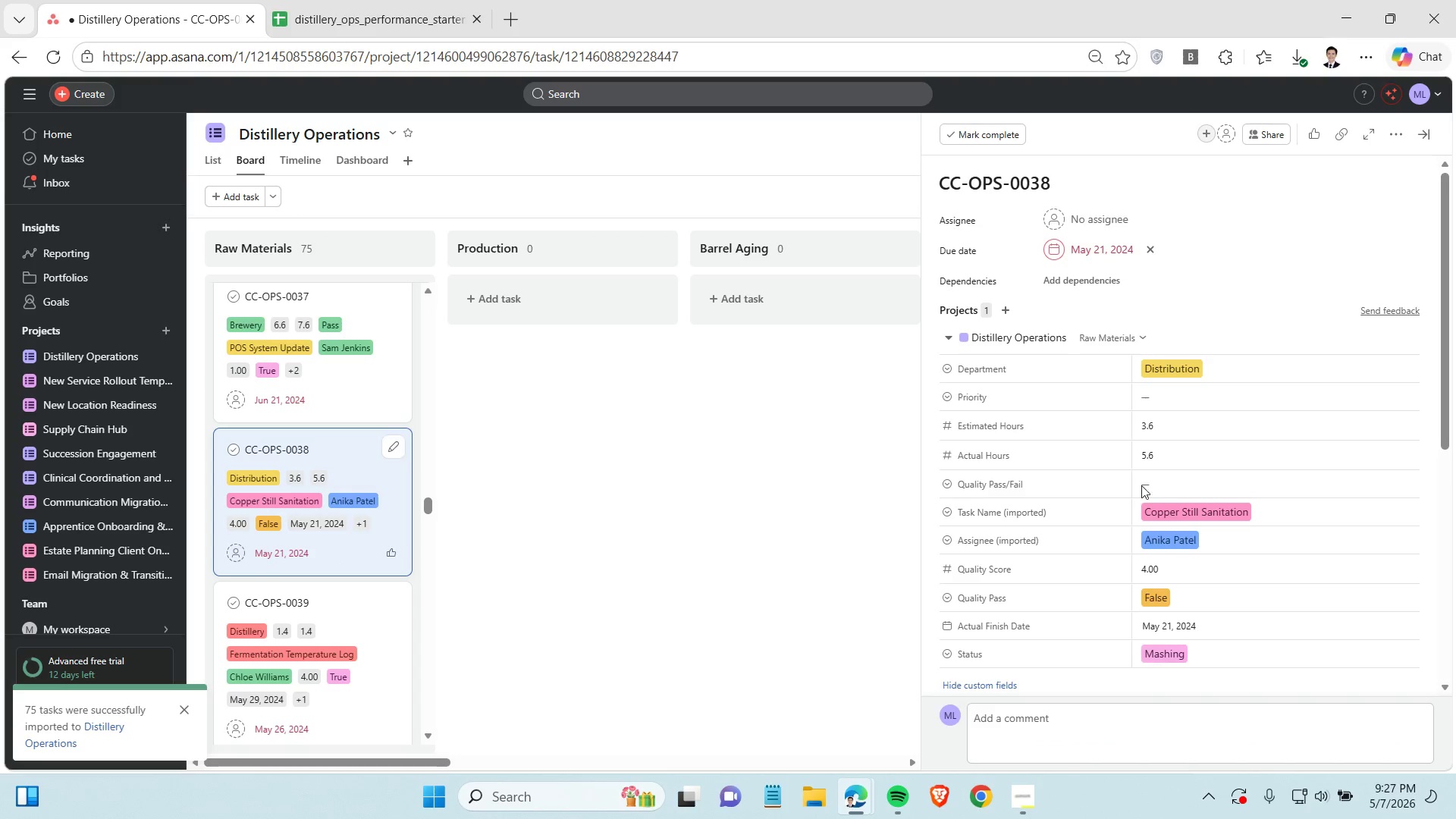 
left_click([1169, 479])
 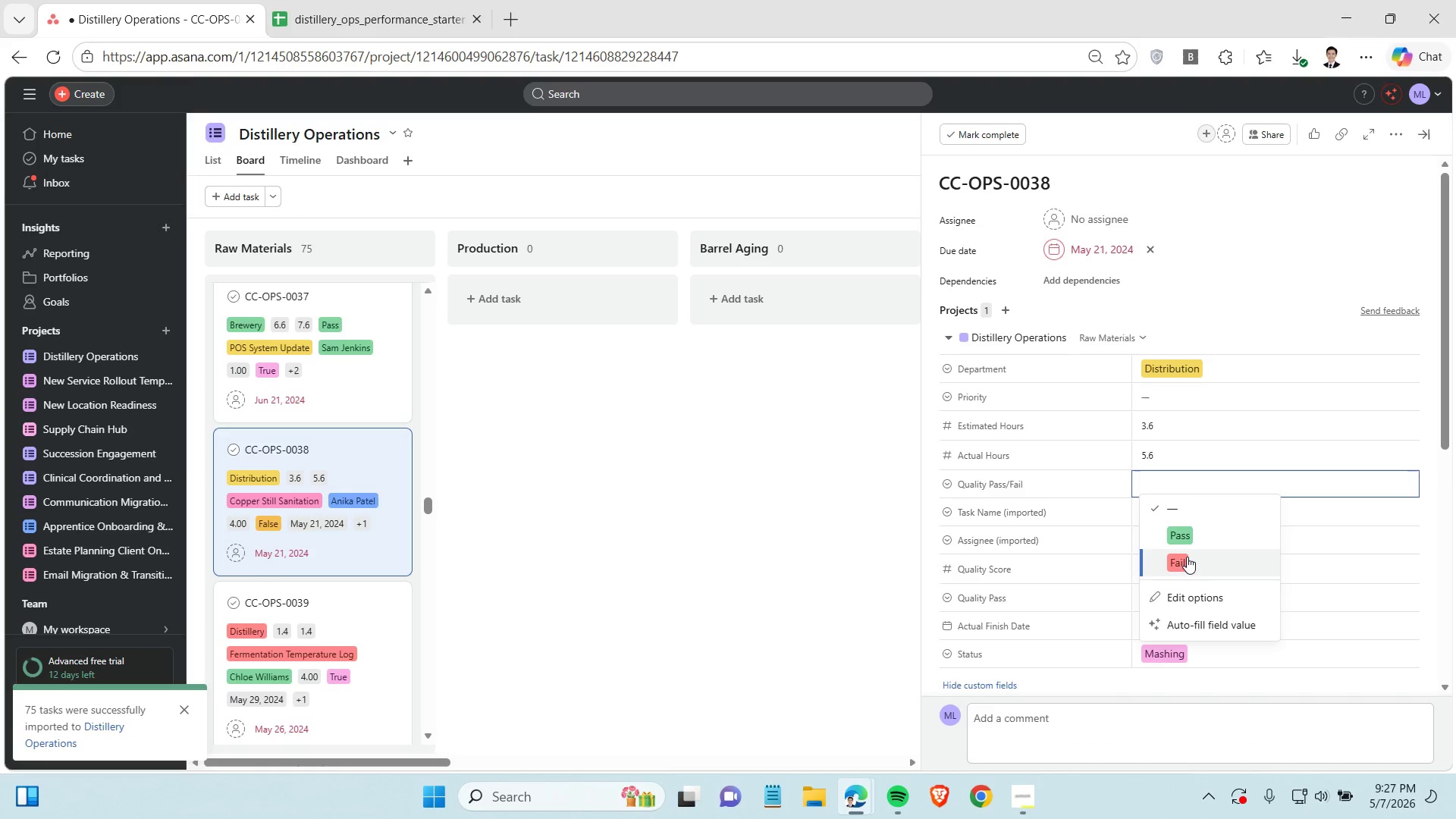 
left_click([1187, 557])
 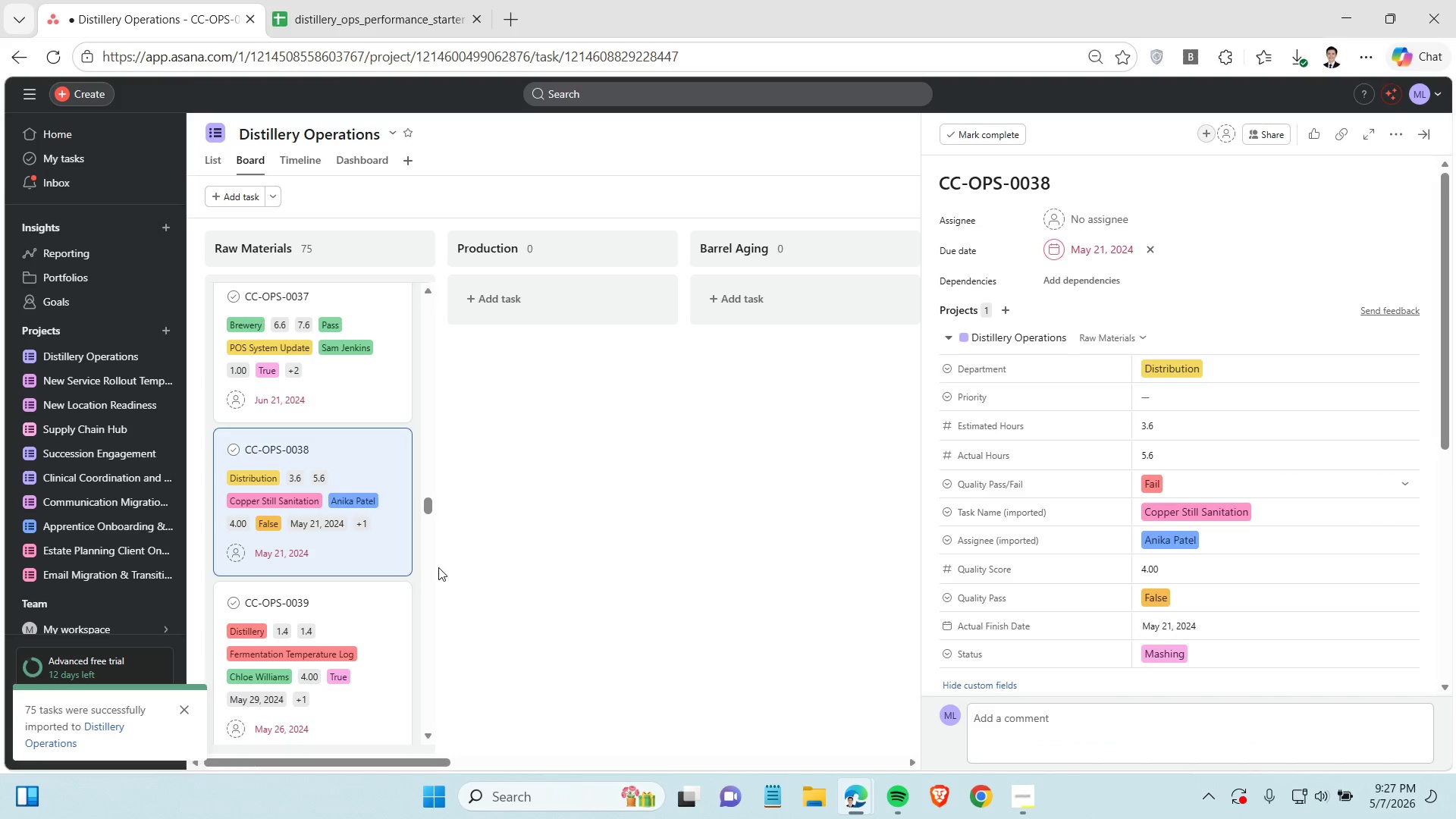 
scroll: coordinate [438, 567], scroll_direction: down, amount: 2.0
 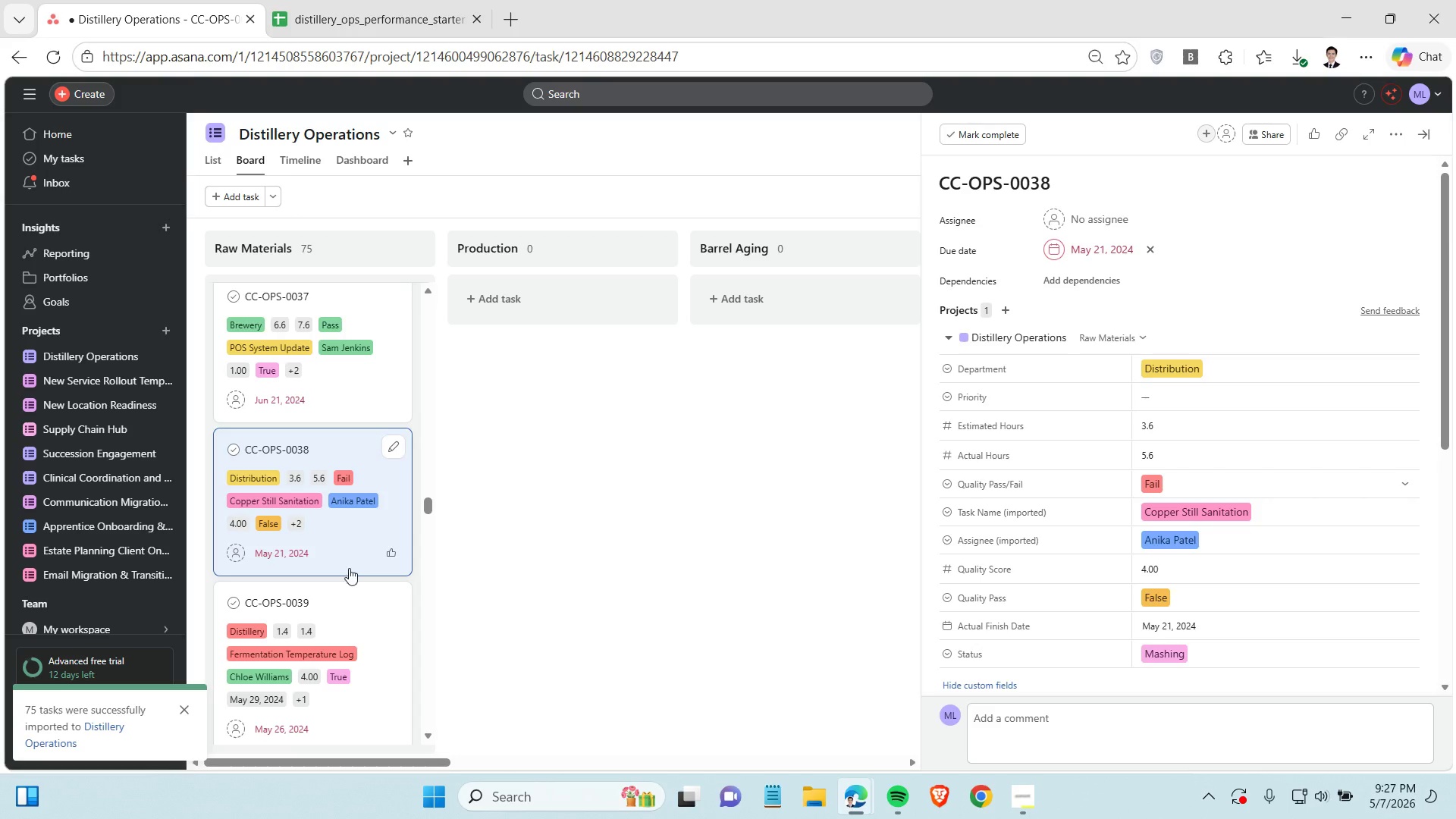 
left_click([348, 607])
 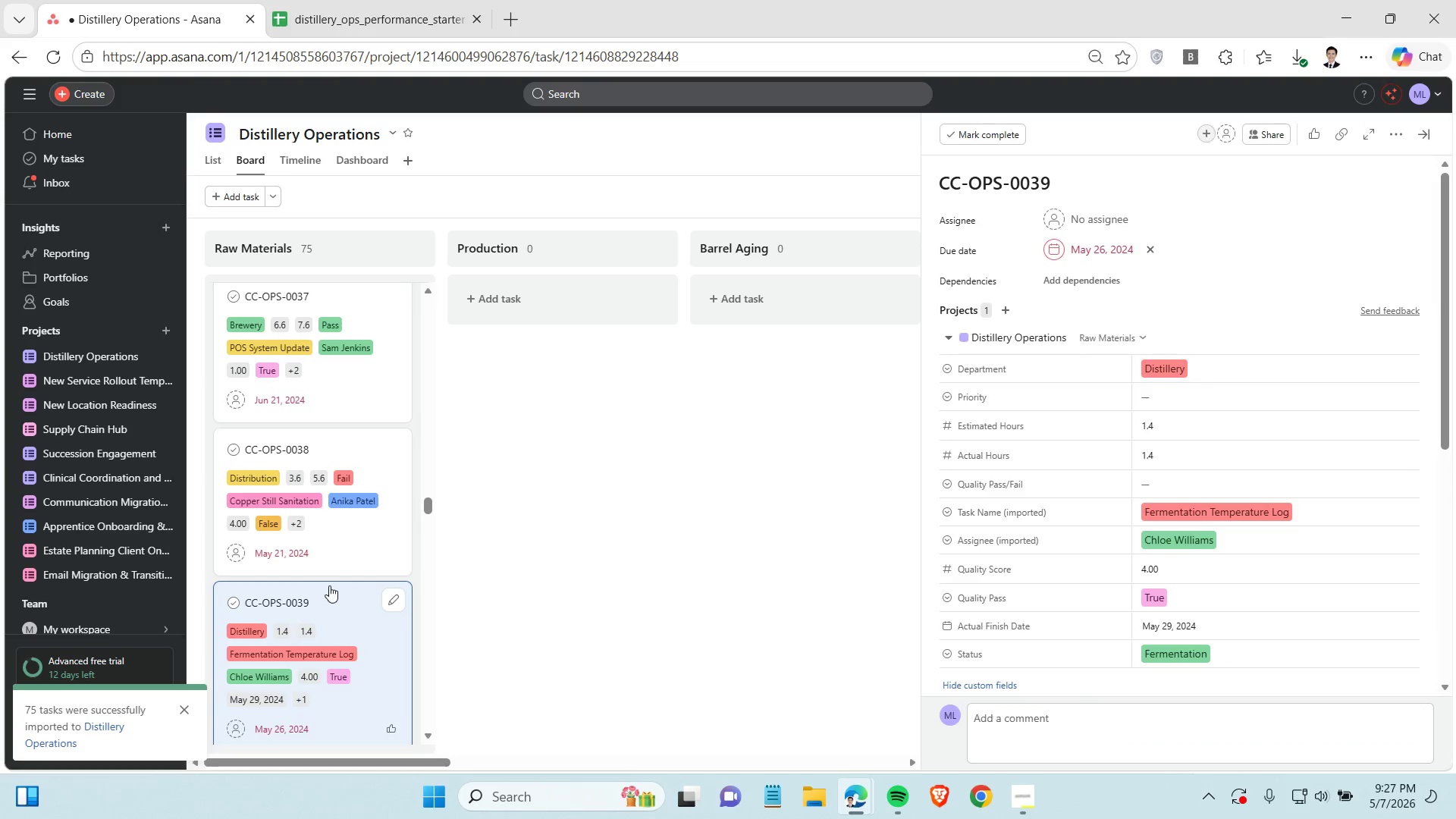 
scroll: coordinate [329, 585], scroll_direction: down, amount: 2.0
 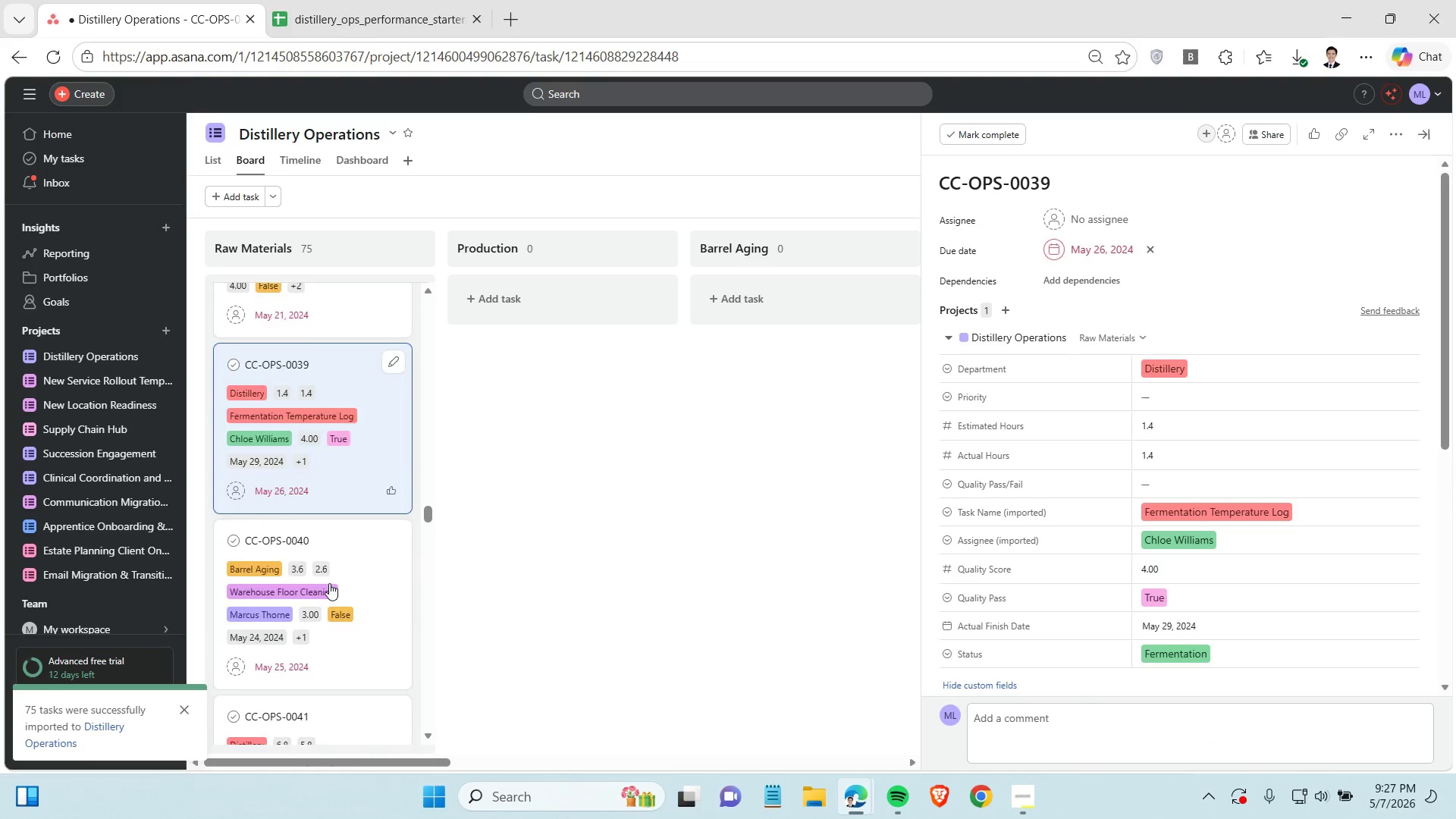 
scroll: coordinate [328, 578], scroll_direction: none, amount: 0.0
 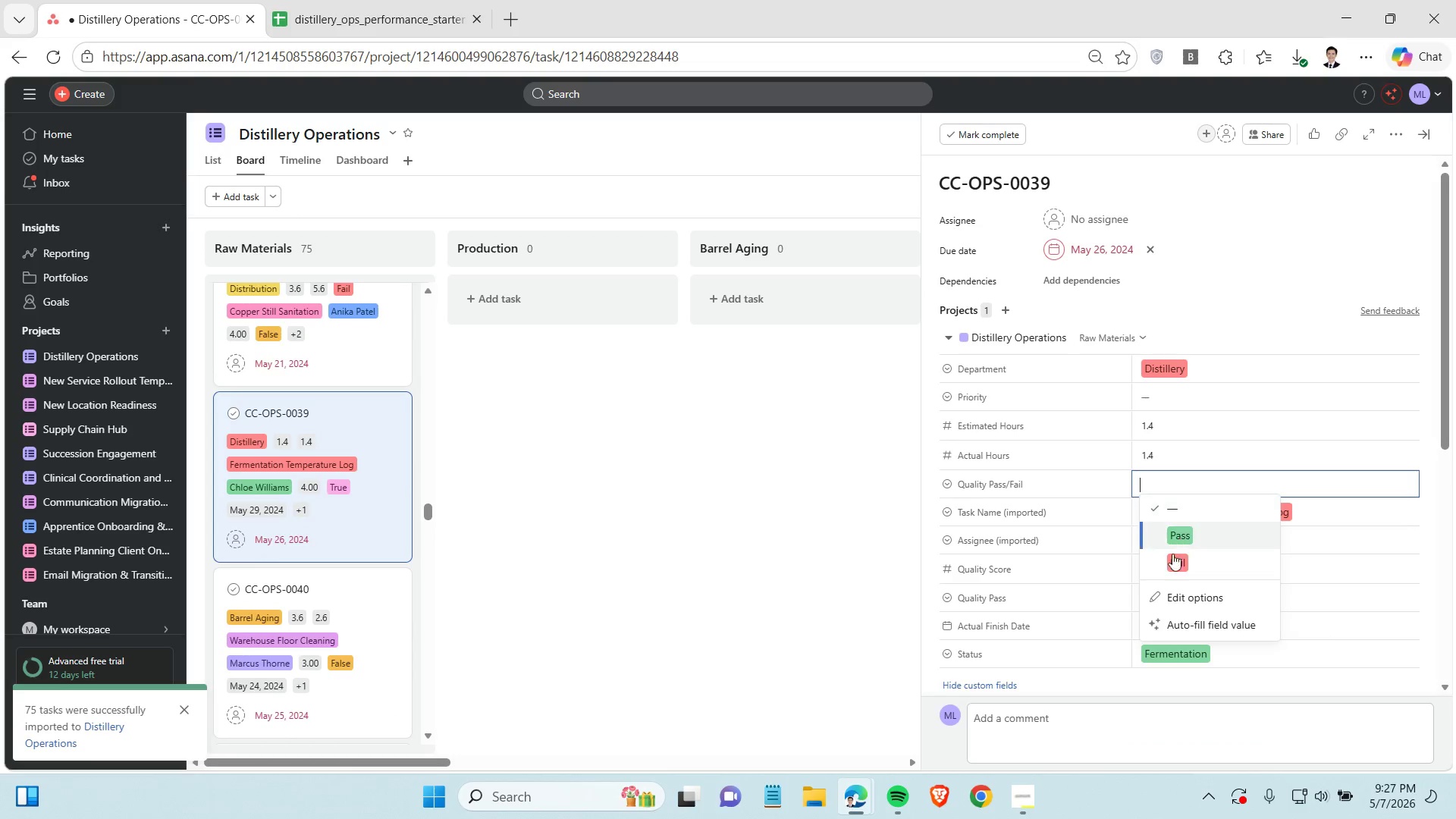 
left_click([1181, 526])
 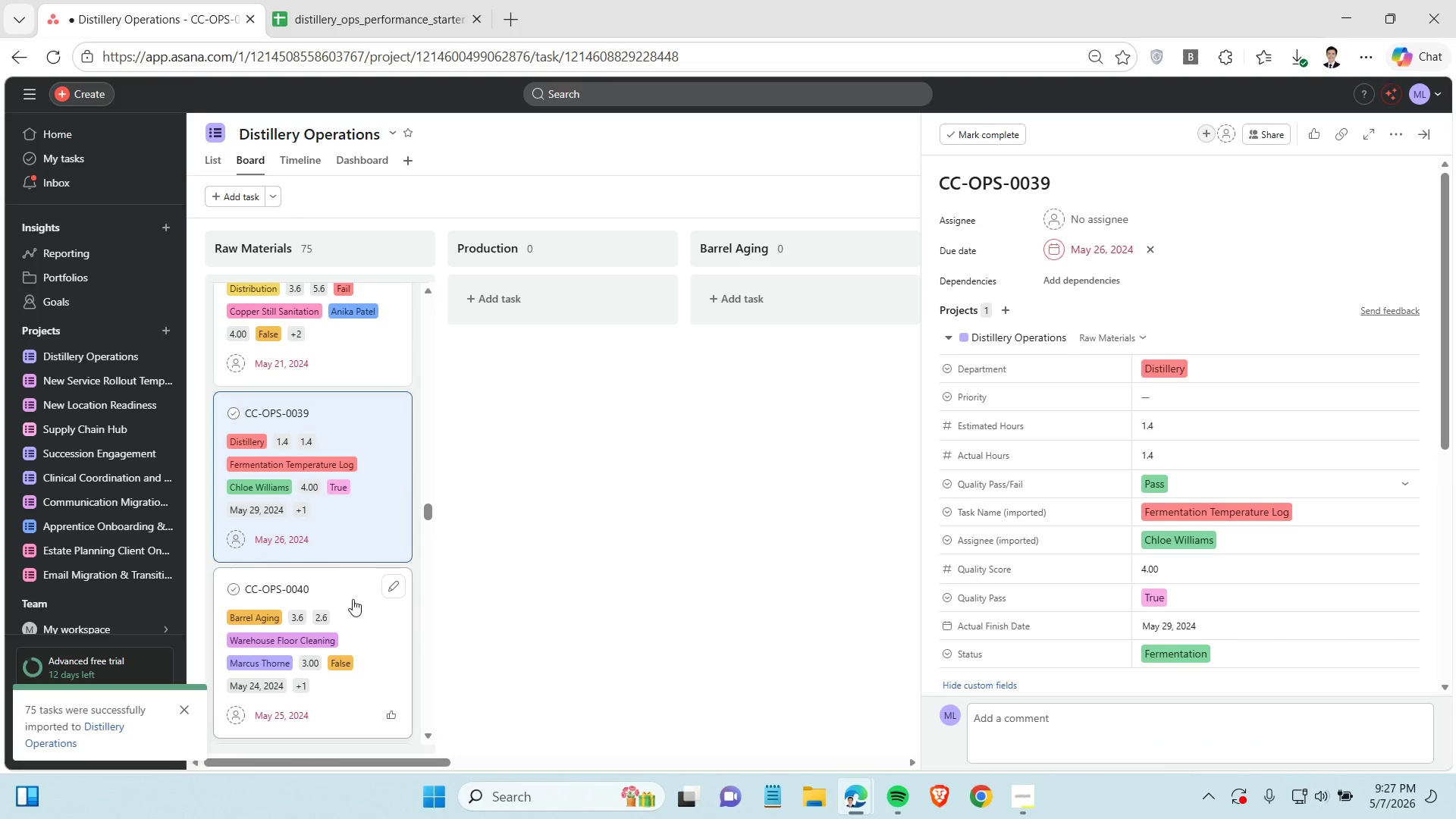 
left_click([353, 599])
 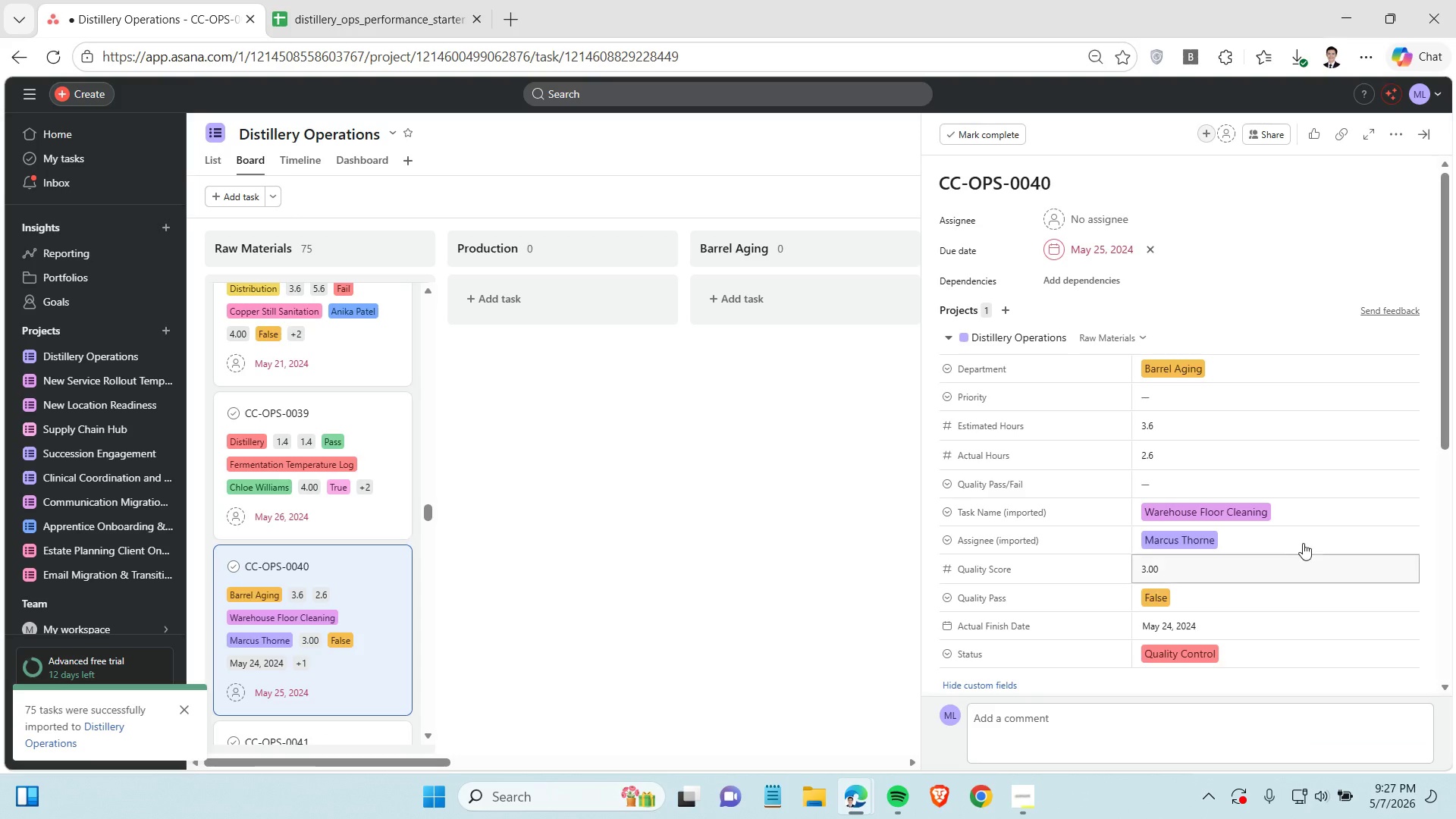 
left_click([1234, 482])
 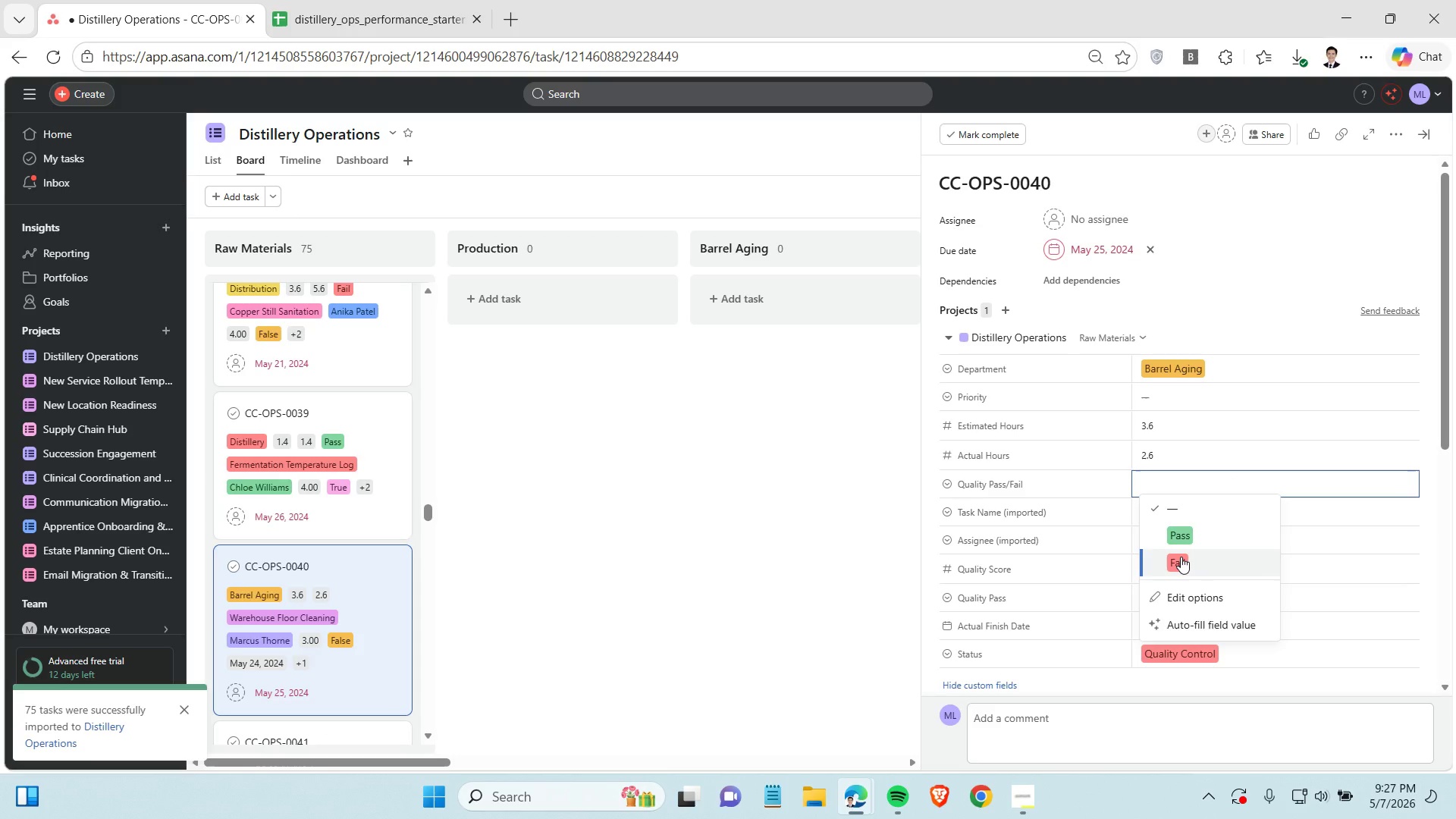 
wait(5.03)
 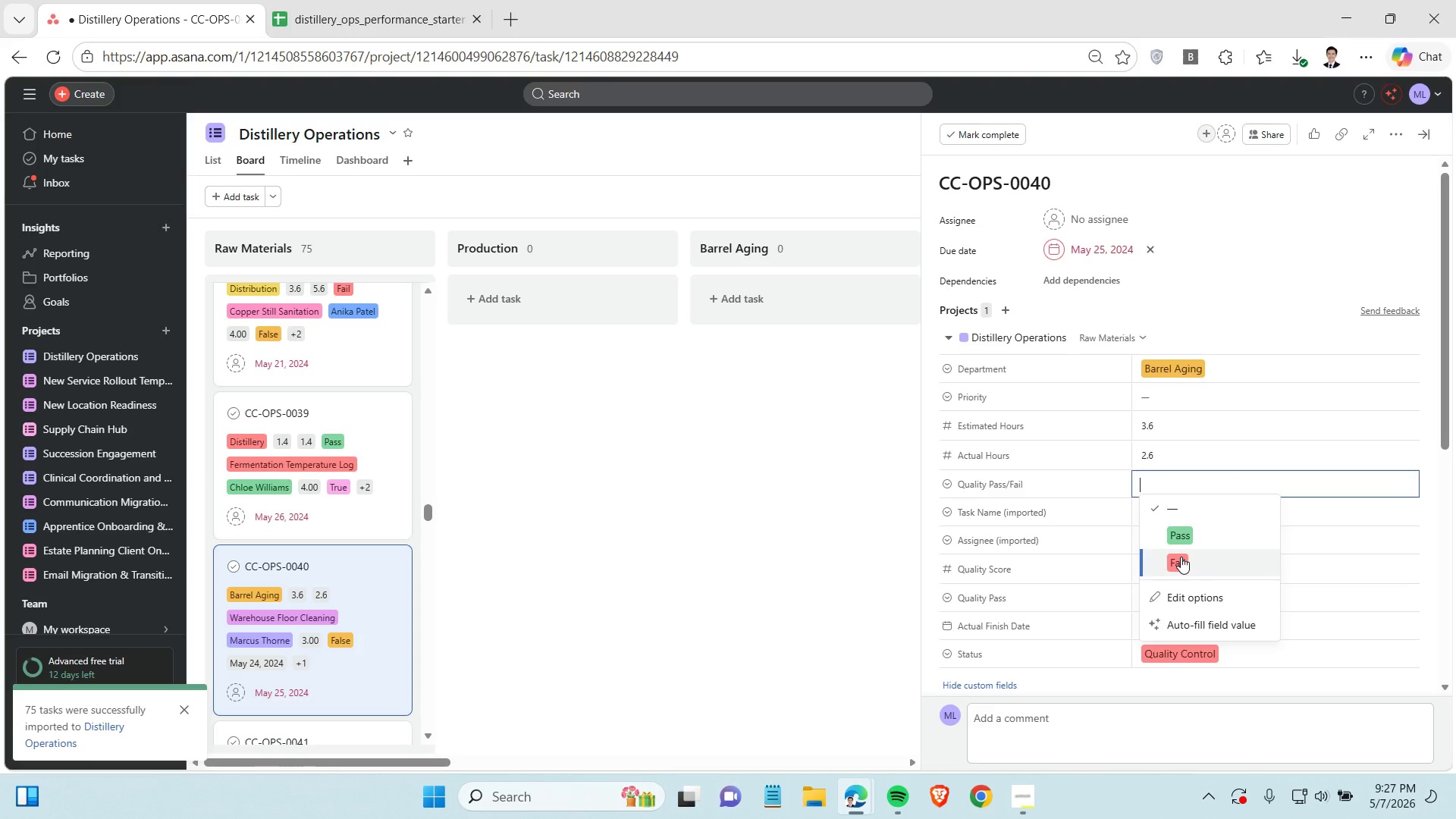 
left_click([1181, 557])
 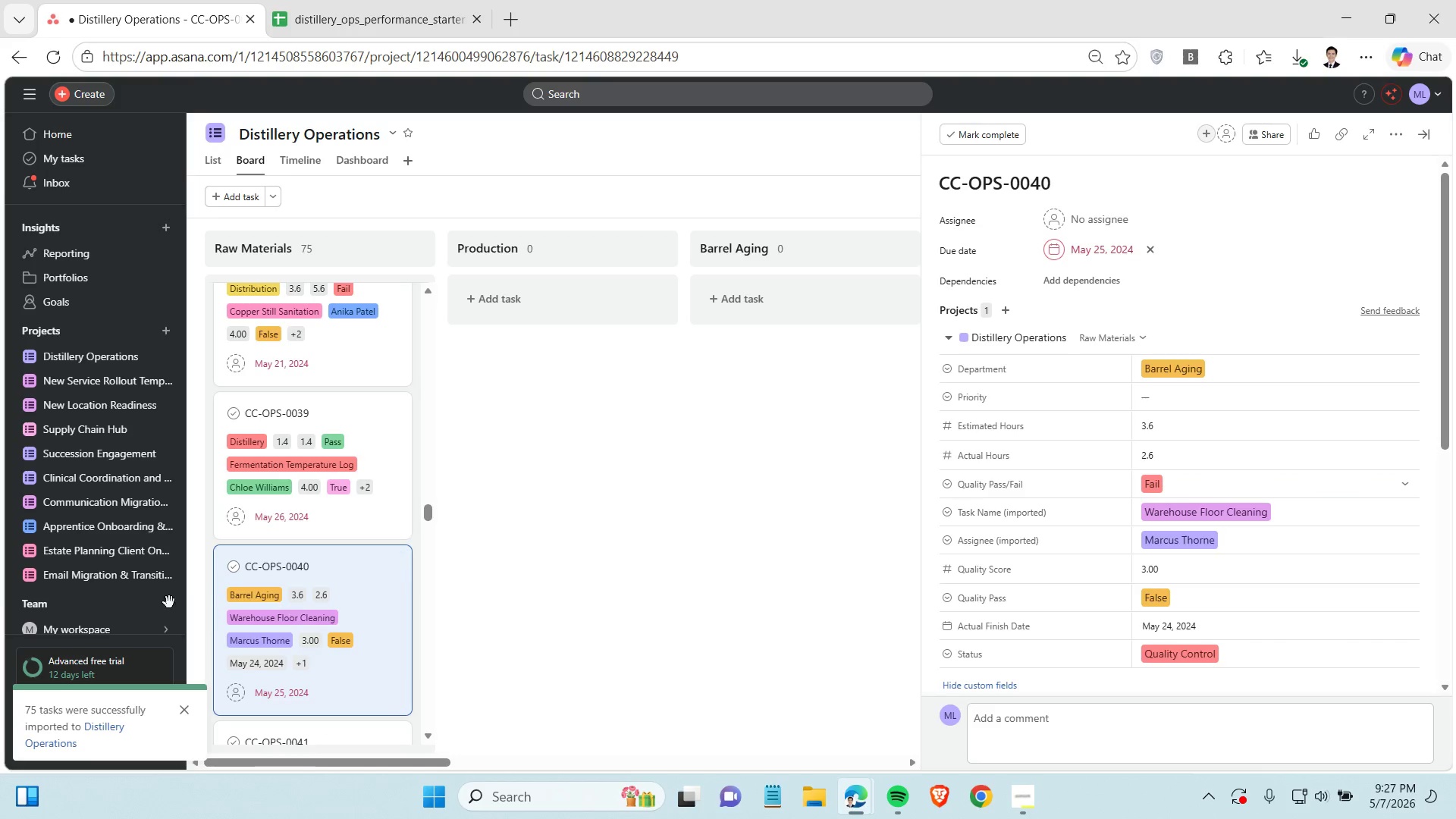 
scroll: coordinate [297, 557], scroll_direction: down, amount: 3.0
 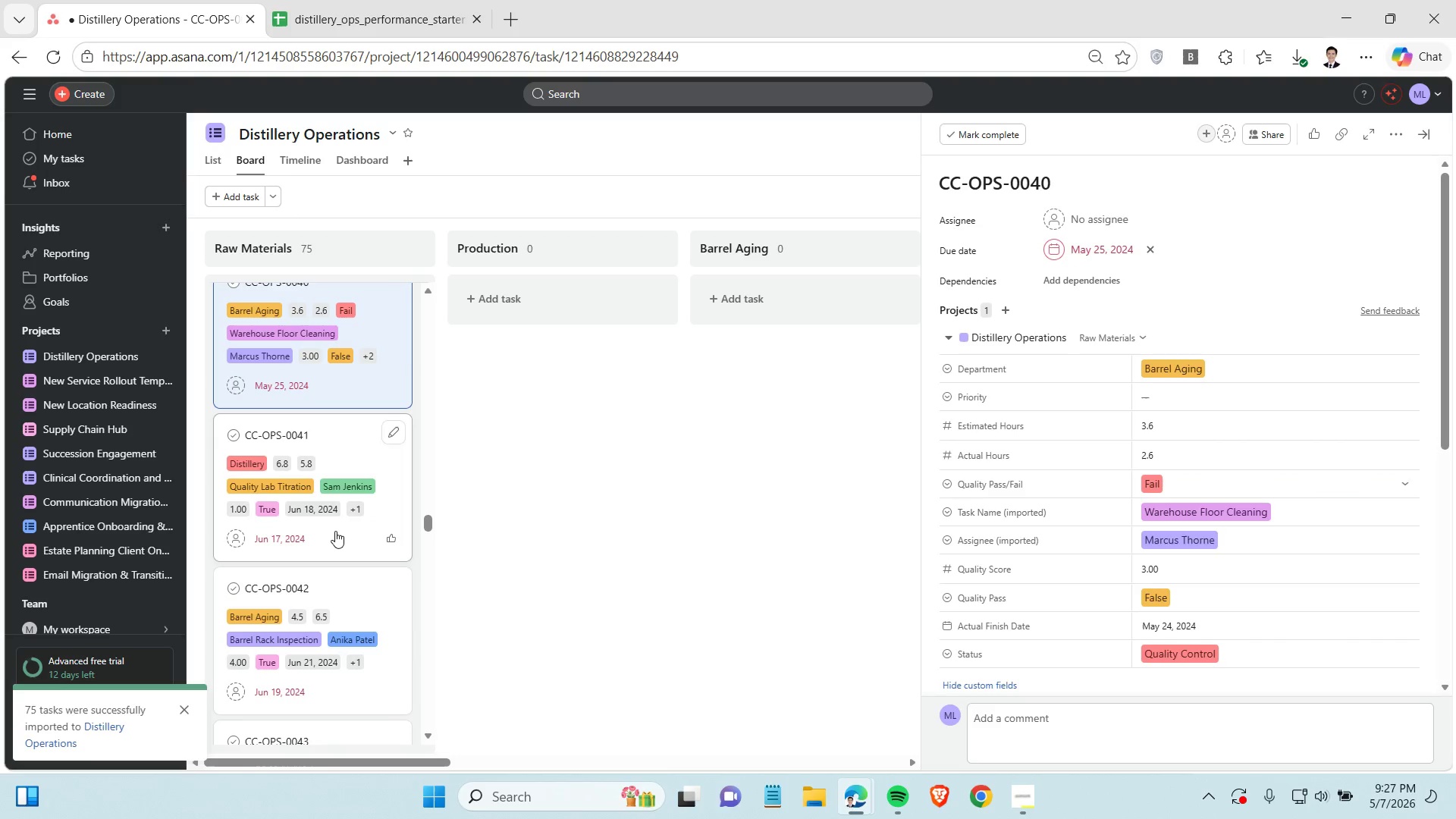 
left_click([335, 531])
 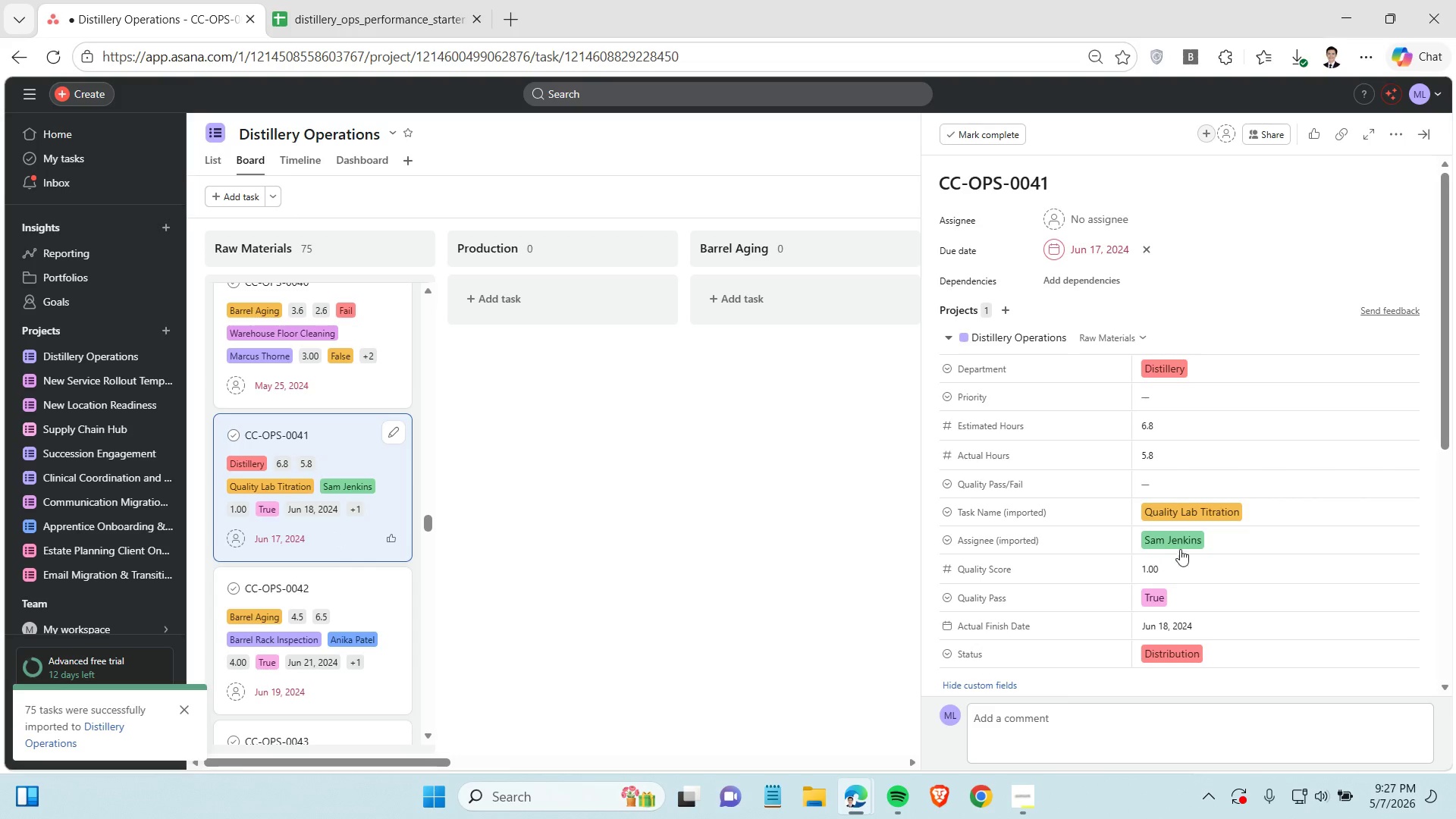 
left_click([1169, 482])
 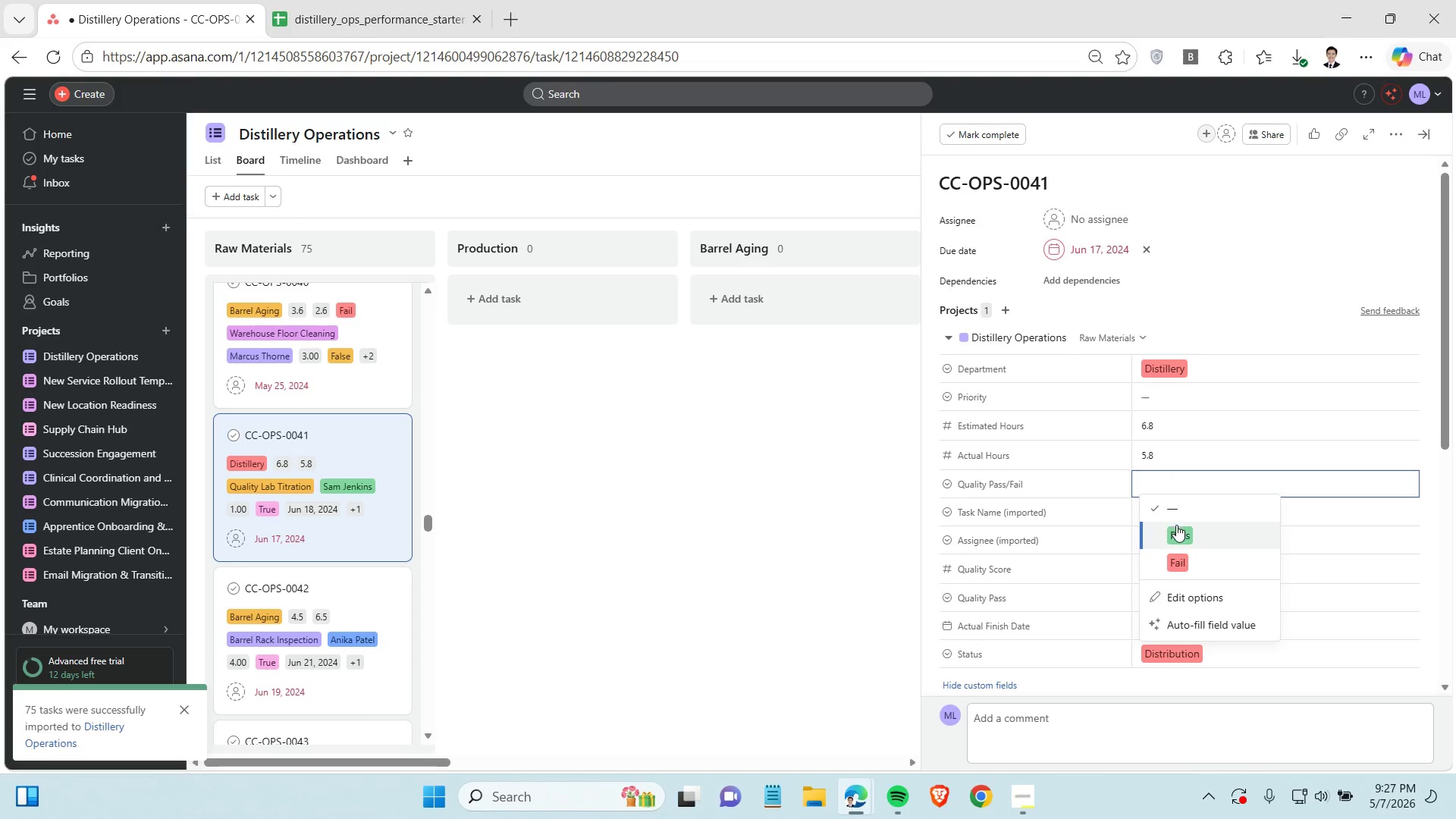 
left_click([1175, 529])
 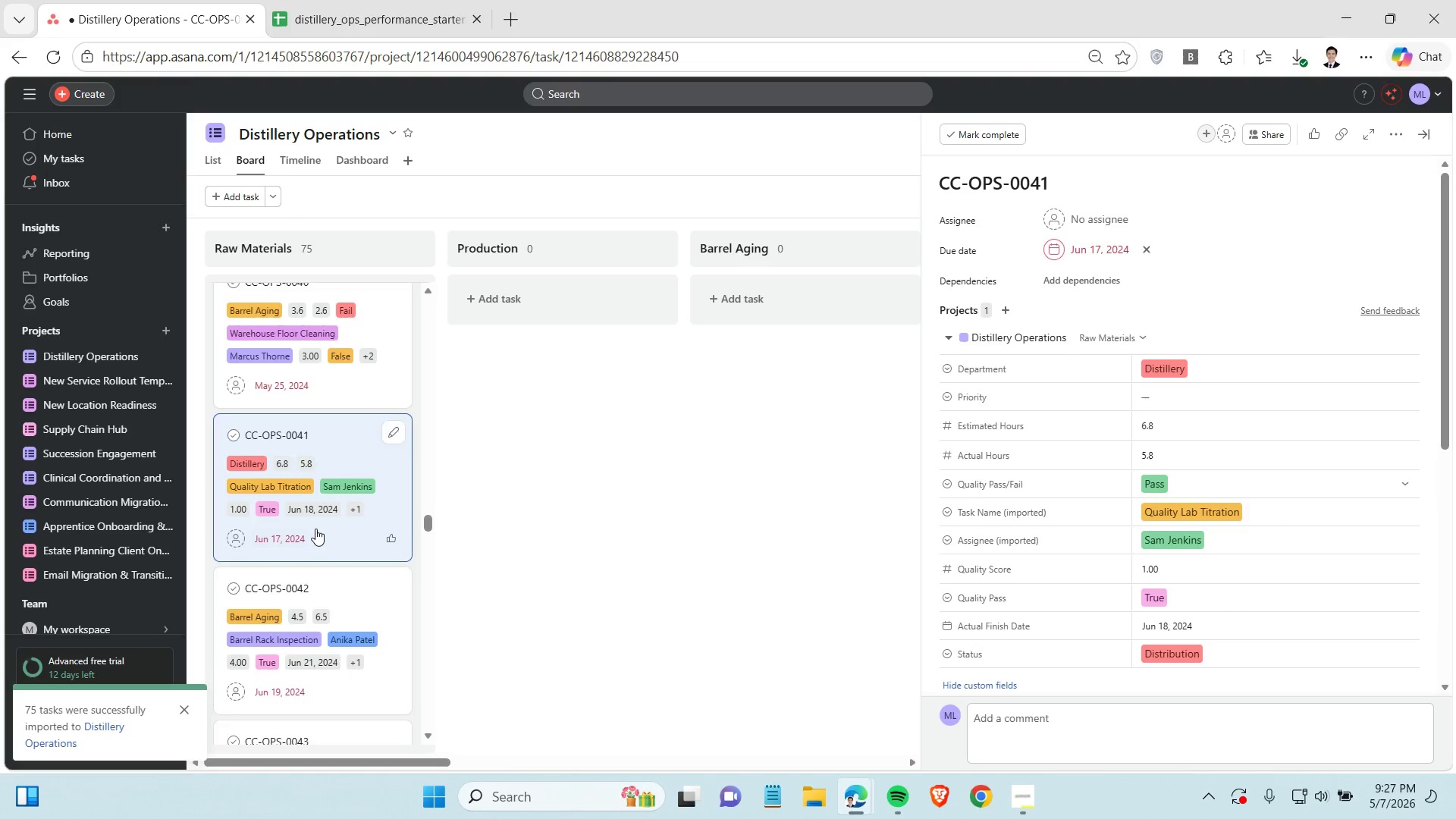 
scroll: coordinate [315, 529], scroll_direction: down, amount: 2.0
 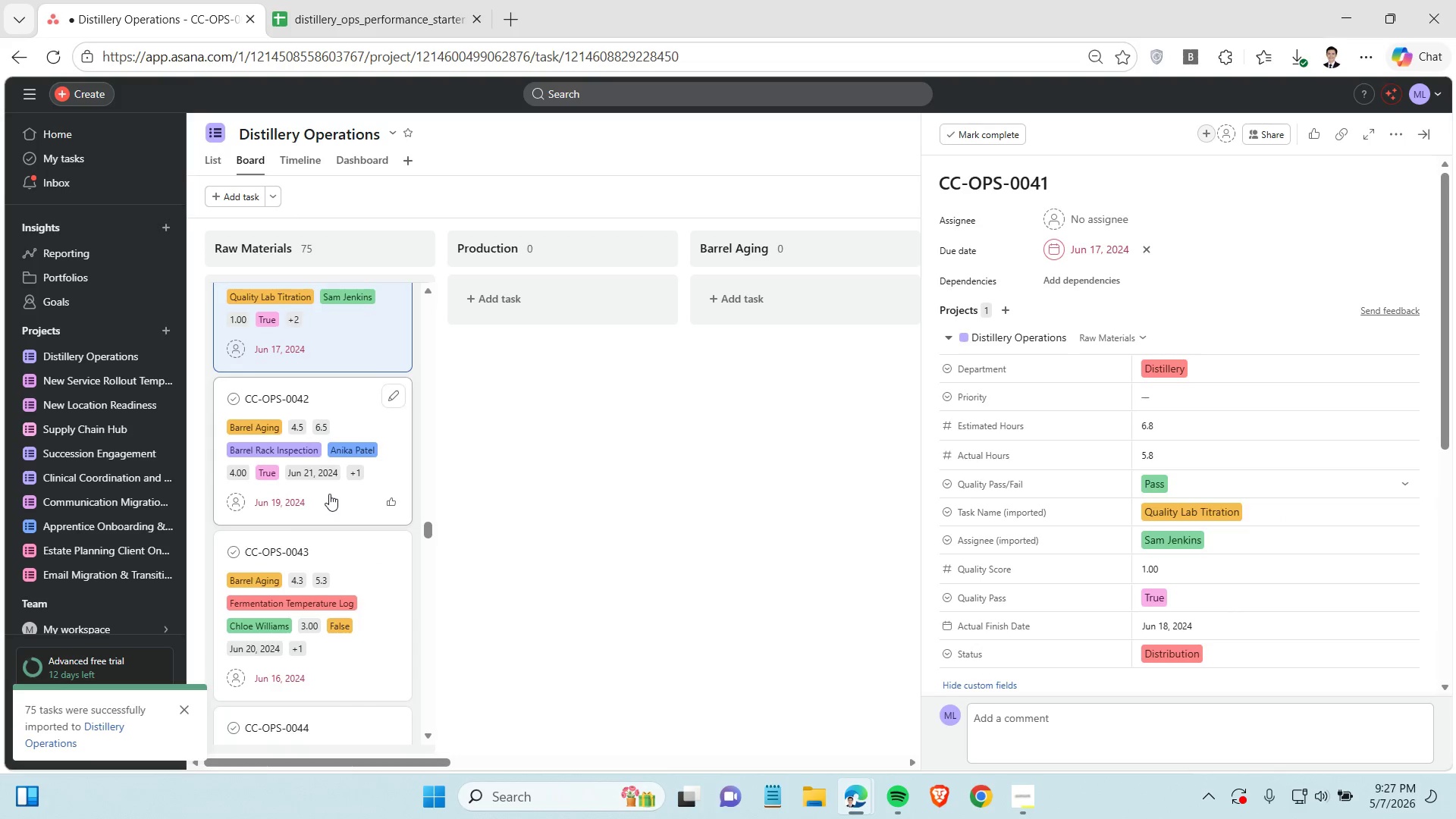 
left_click([329, 494])
 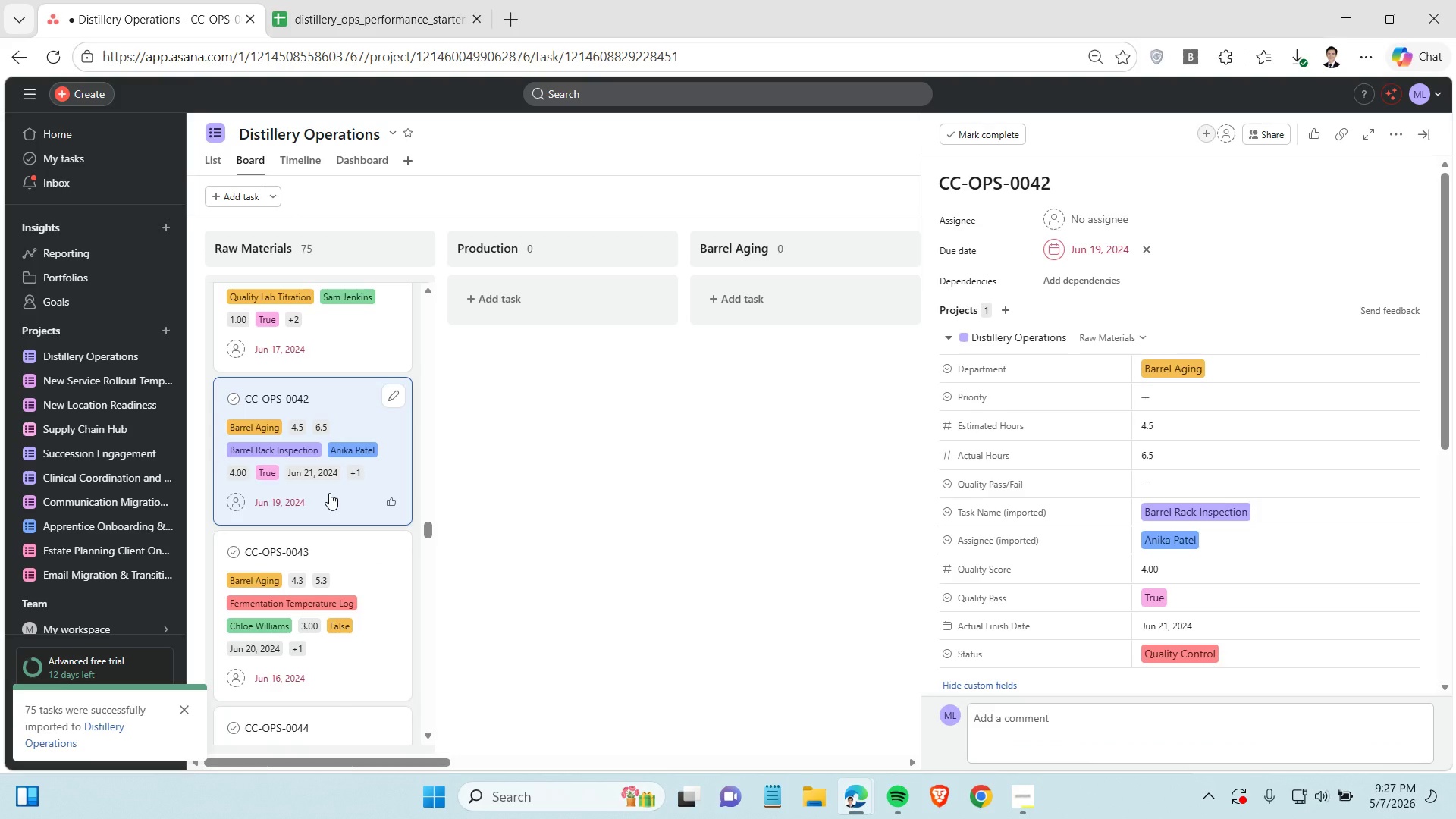 
wait(12.44)
 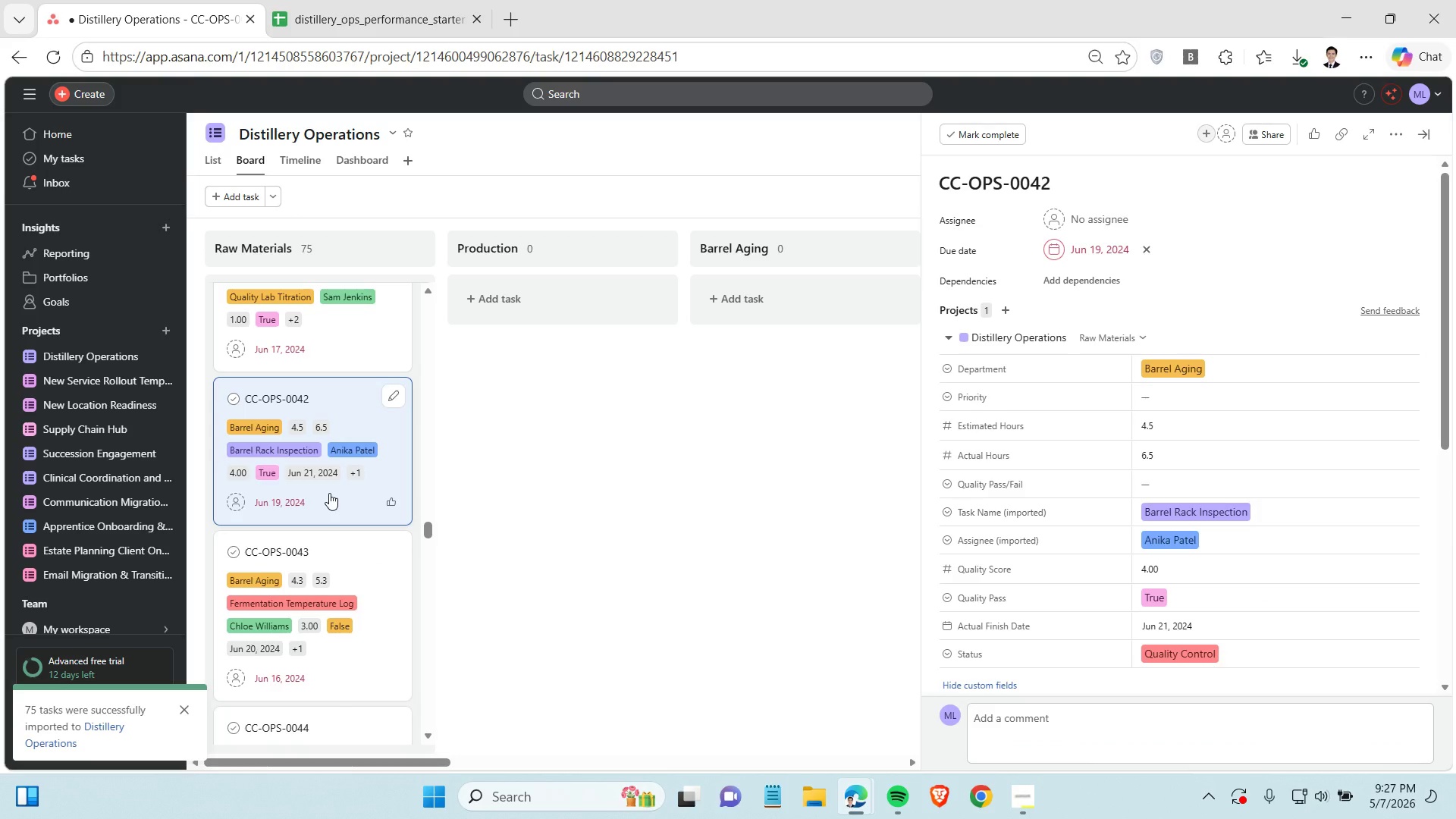 
left_click([1210, 484])
 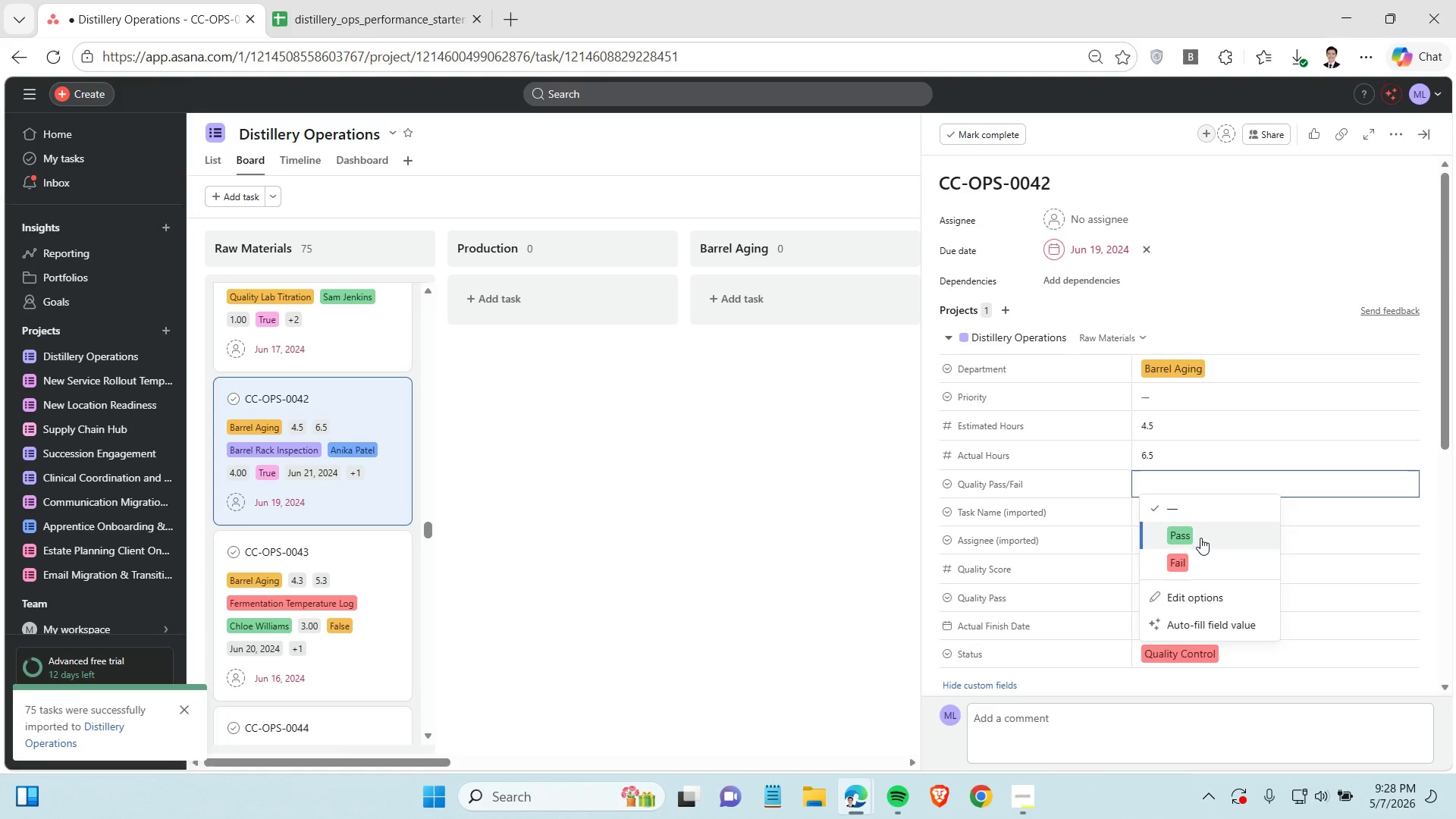 
left_click([1200, 538])
 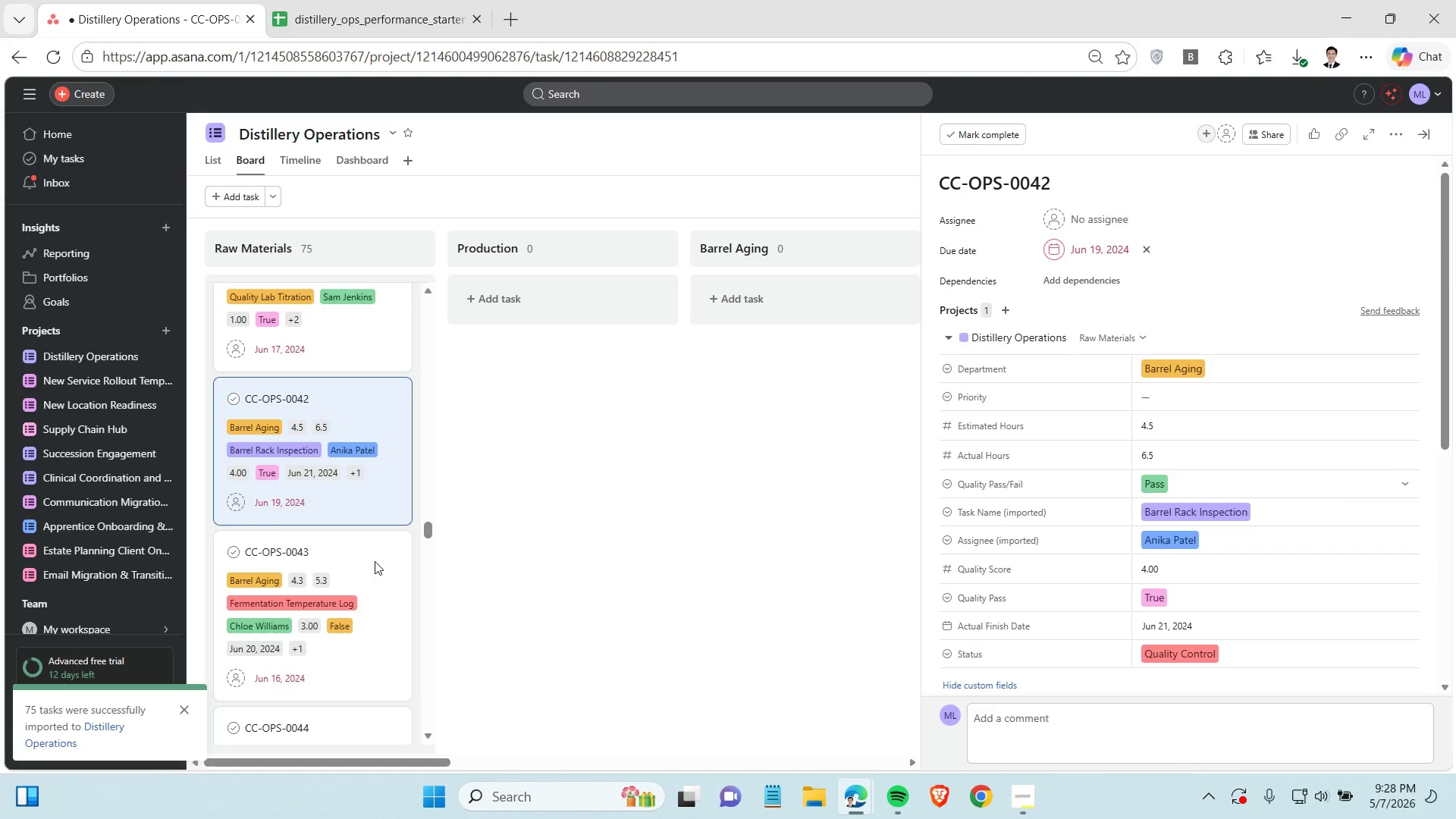 
scroll: coordinate [340, 560], scroll_direction: down, amount: 3.0
 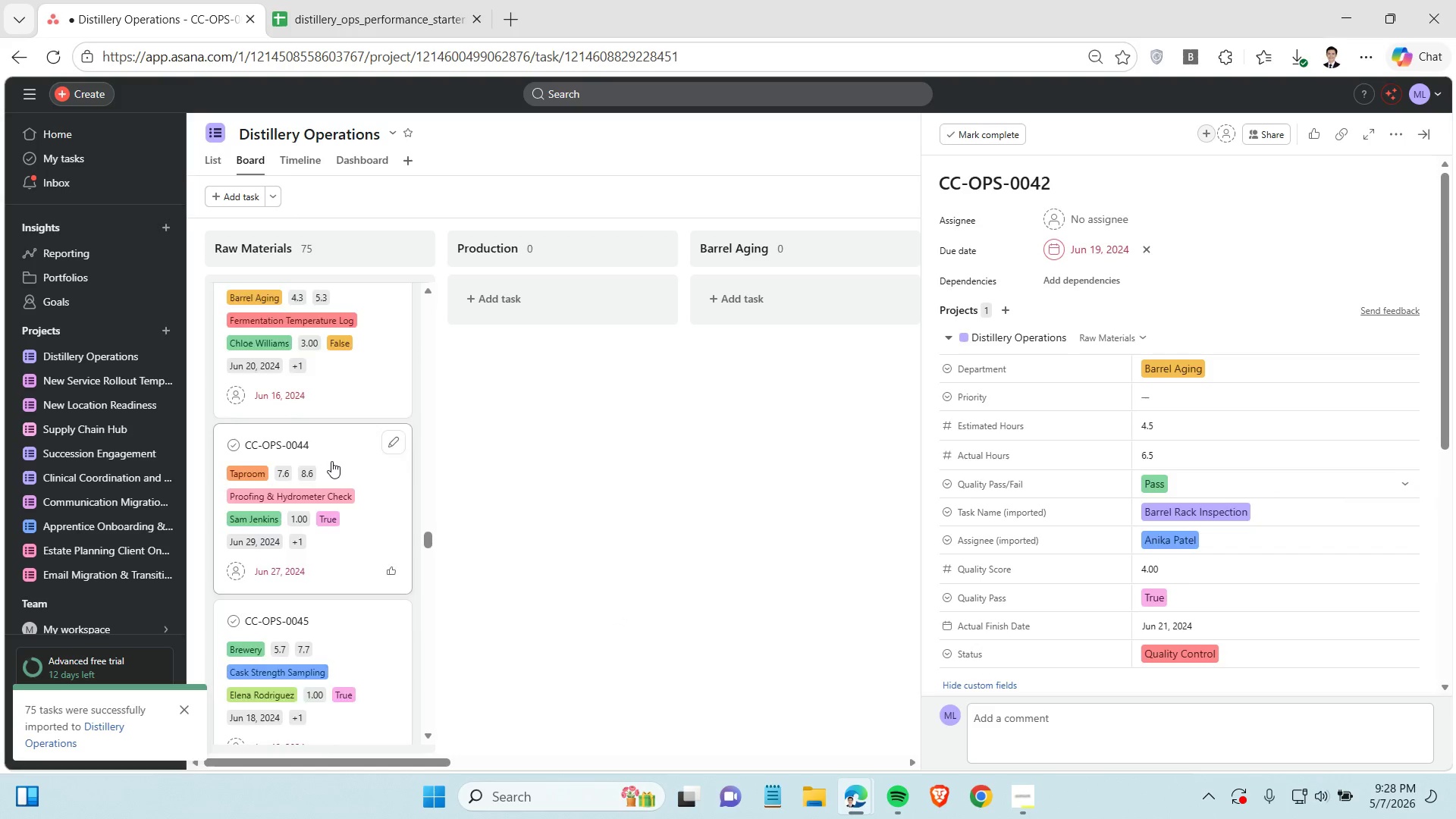 
scroll: coordinate [331, 461], scroll_direction: up, amount: 1.0
 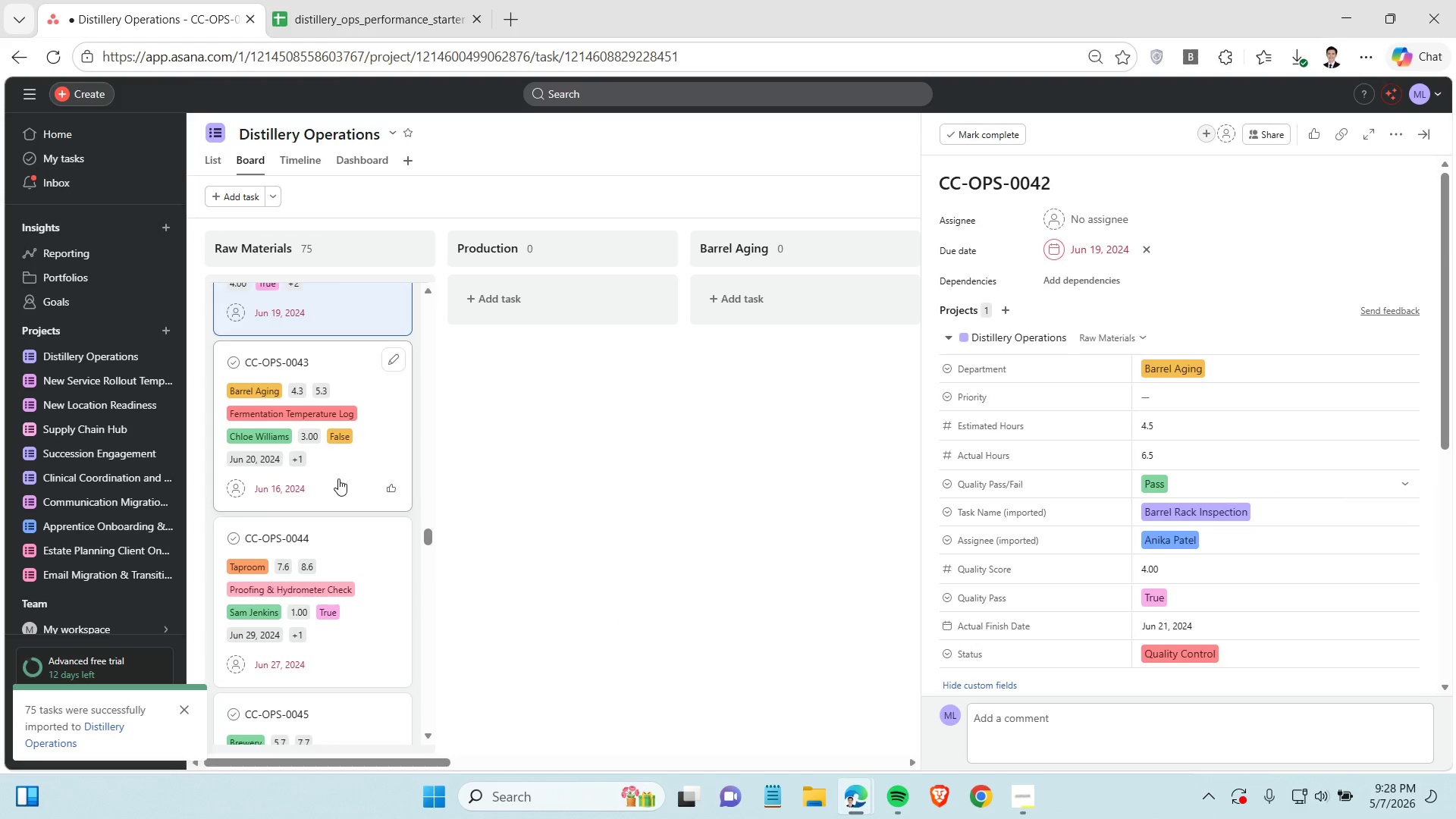 
left_click([338, 479])
 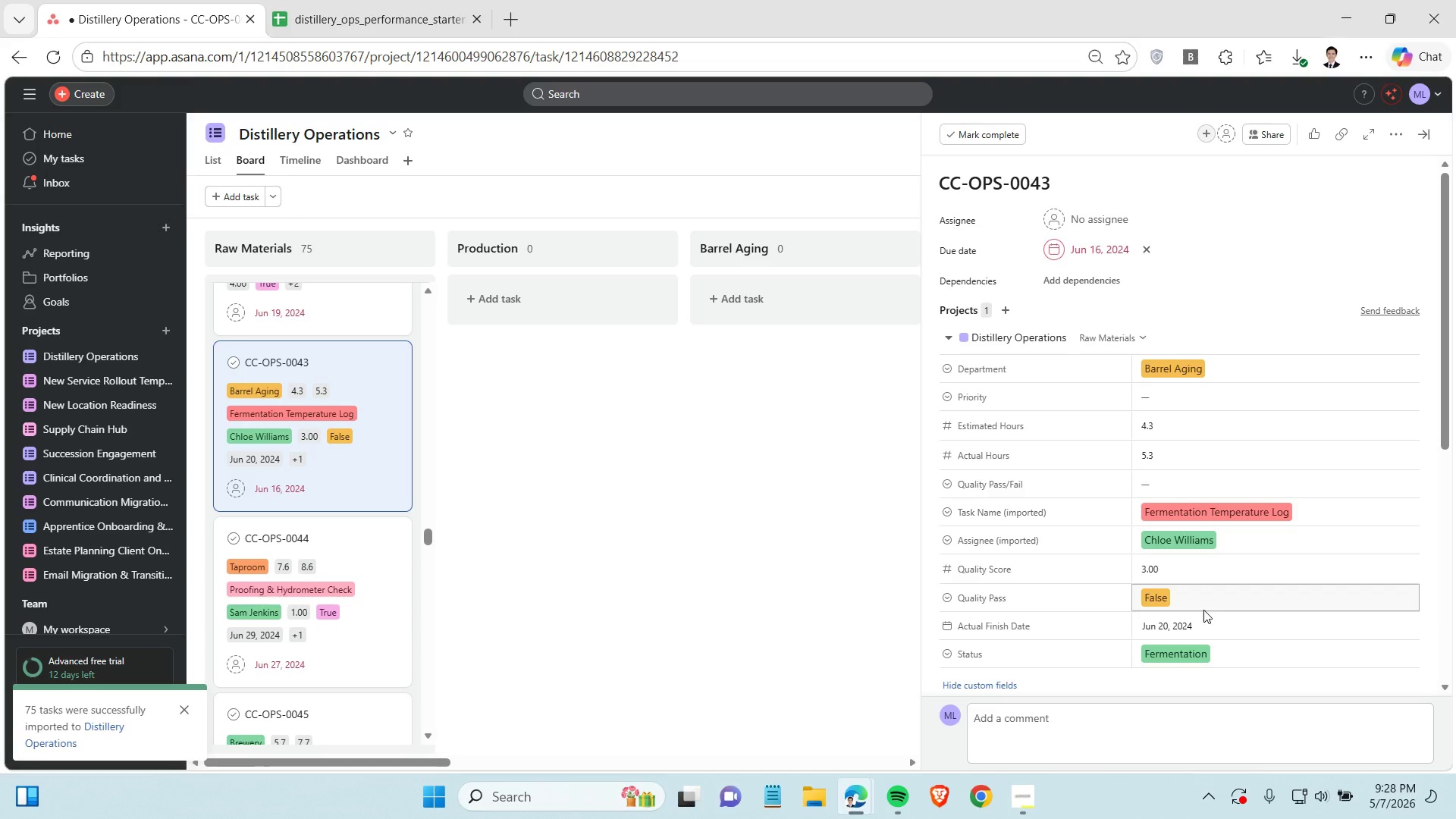 
left_click([1198, 491])
 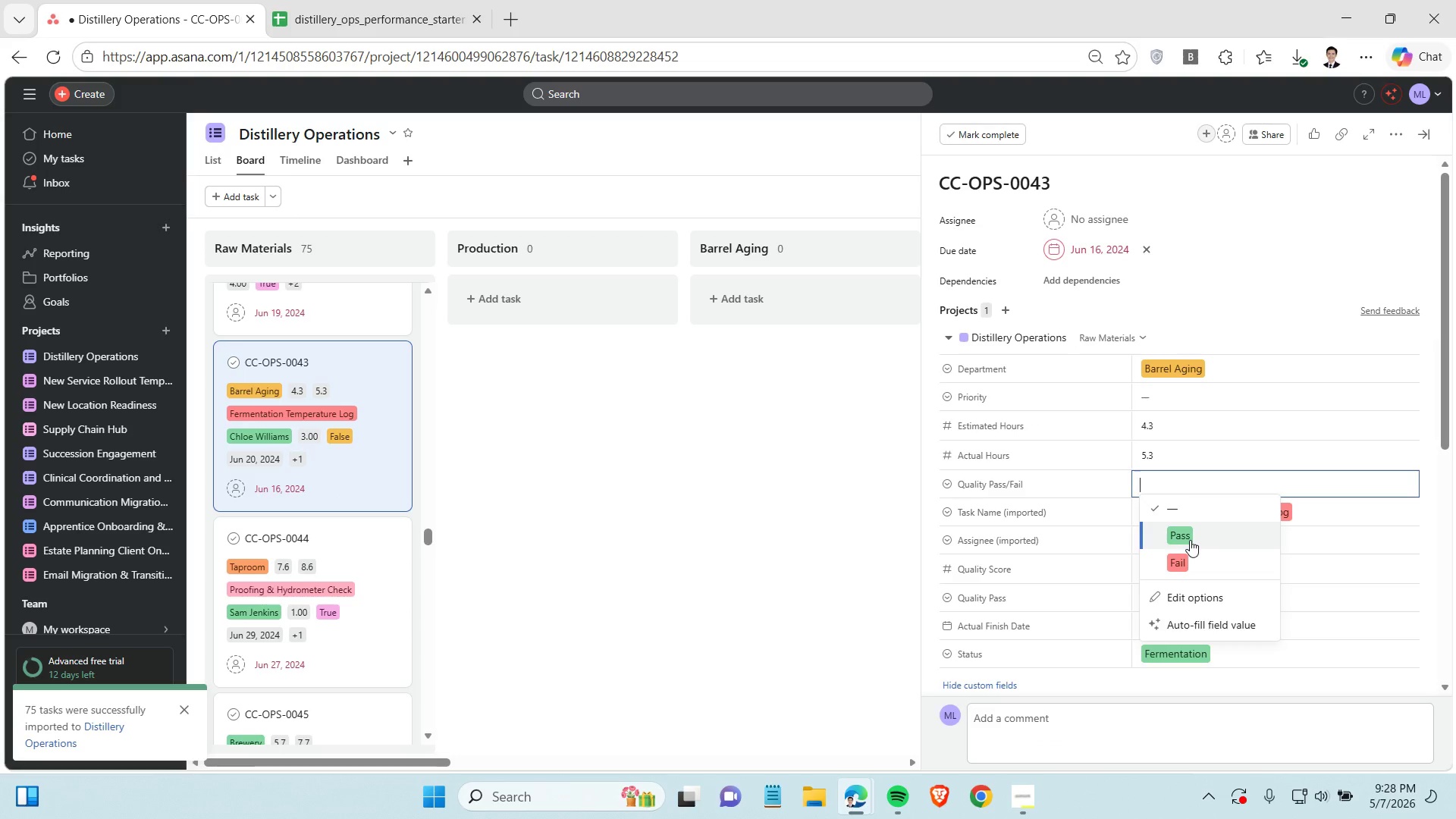 
left_click([1190, 540])
 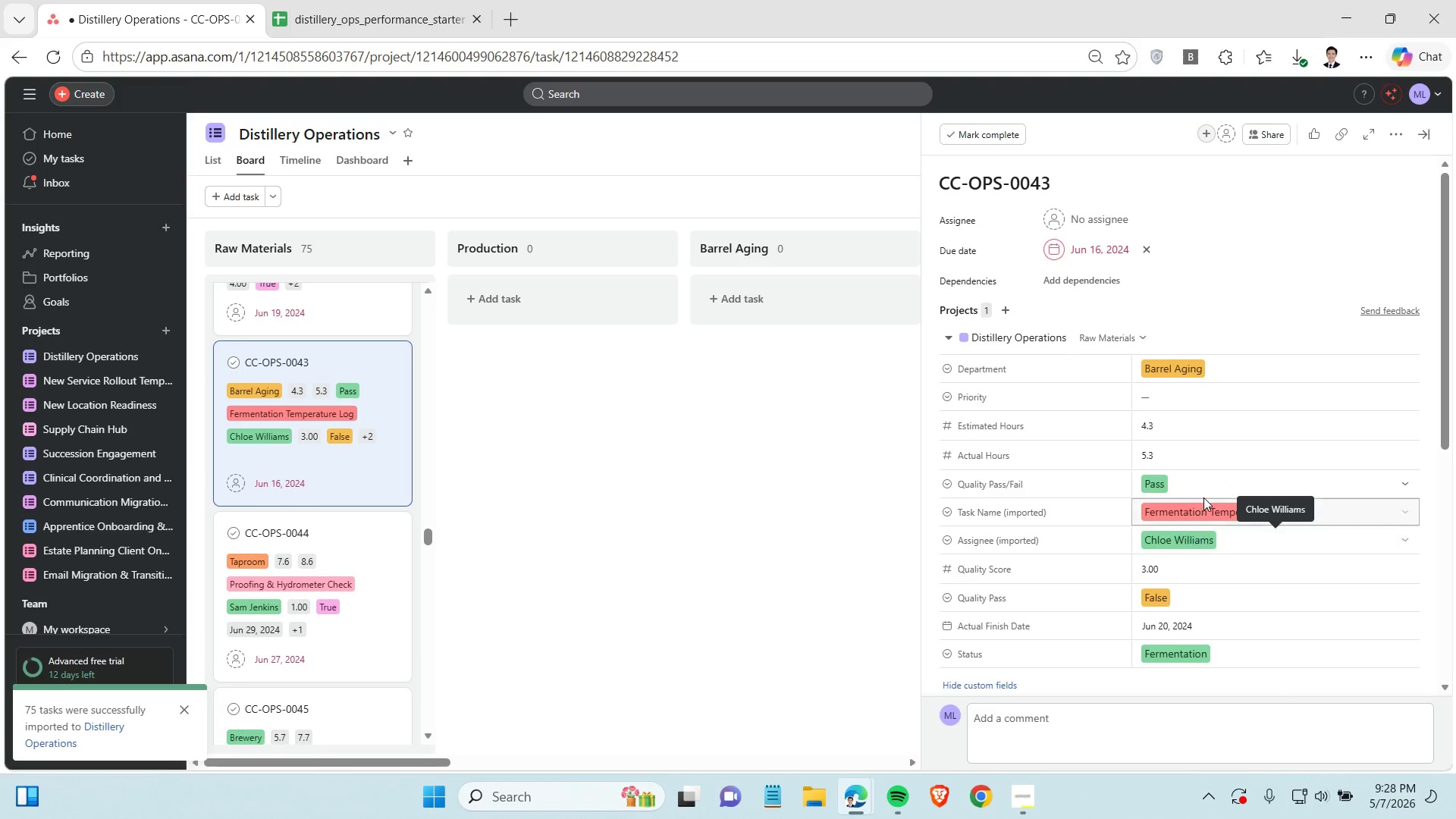 
left_click([1203, 491])
 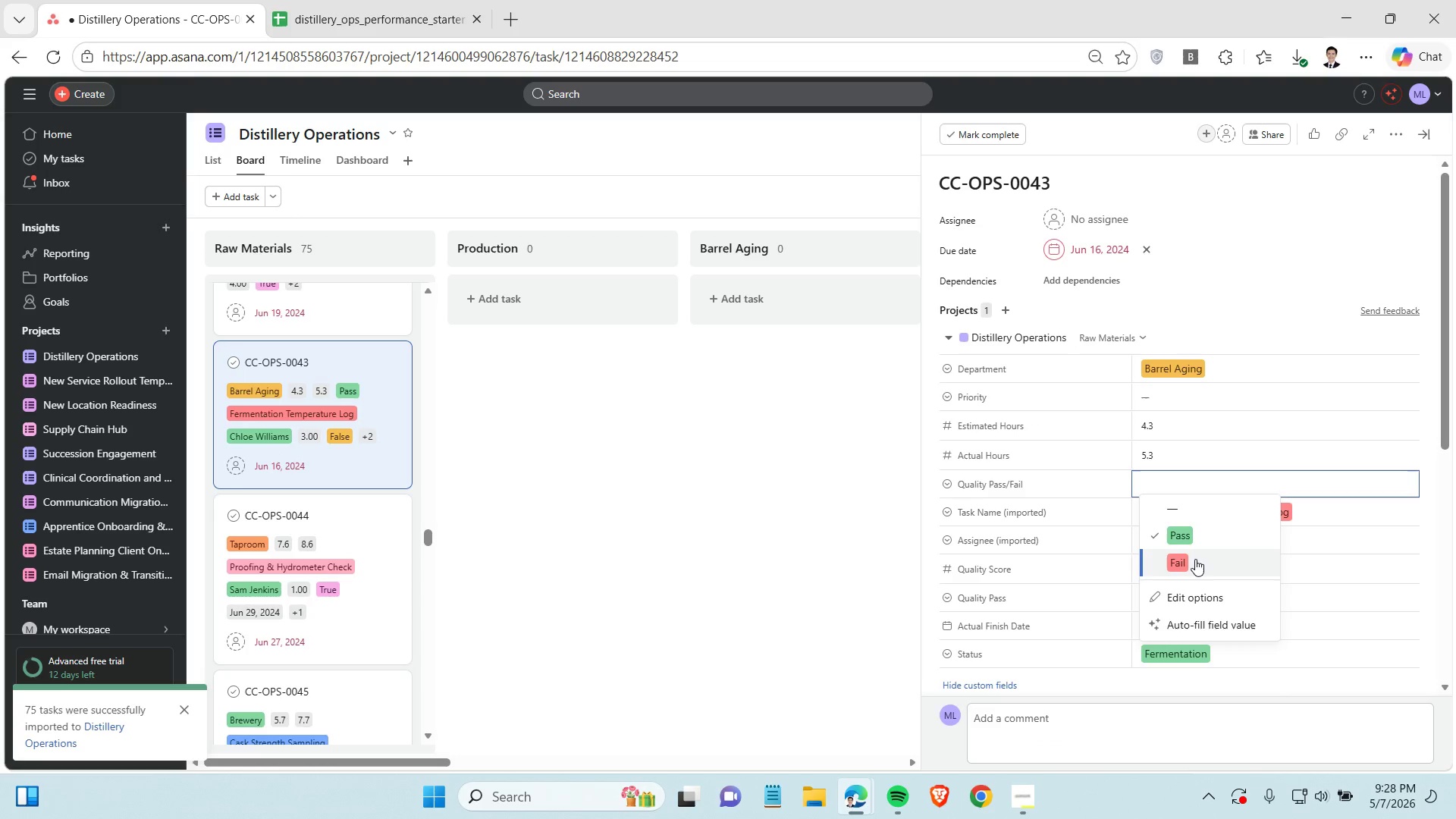 
left_click([1195, 559])
 